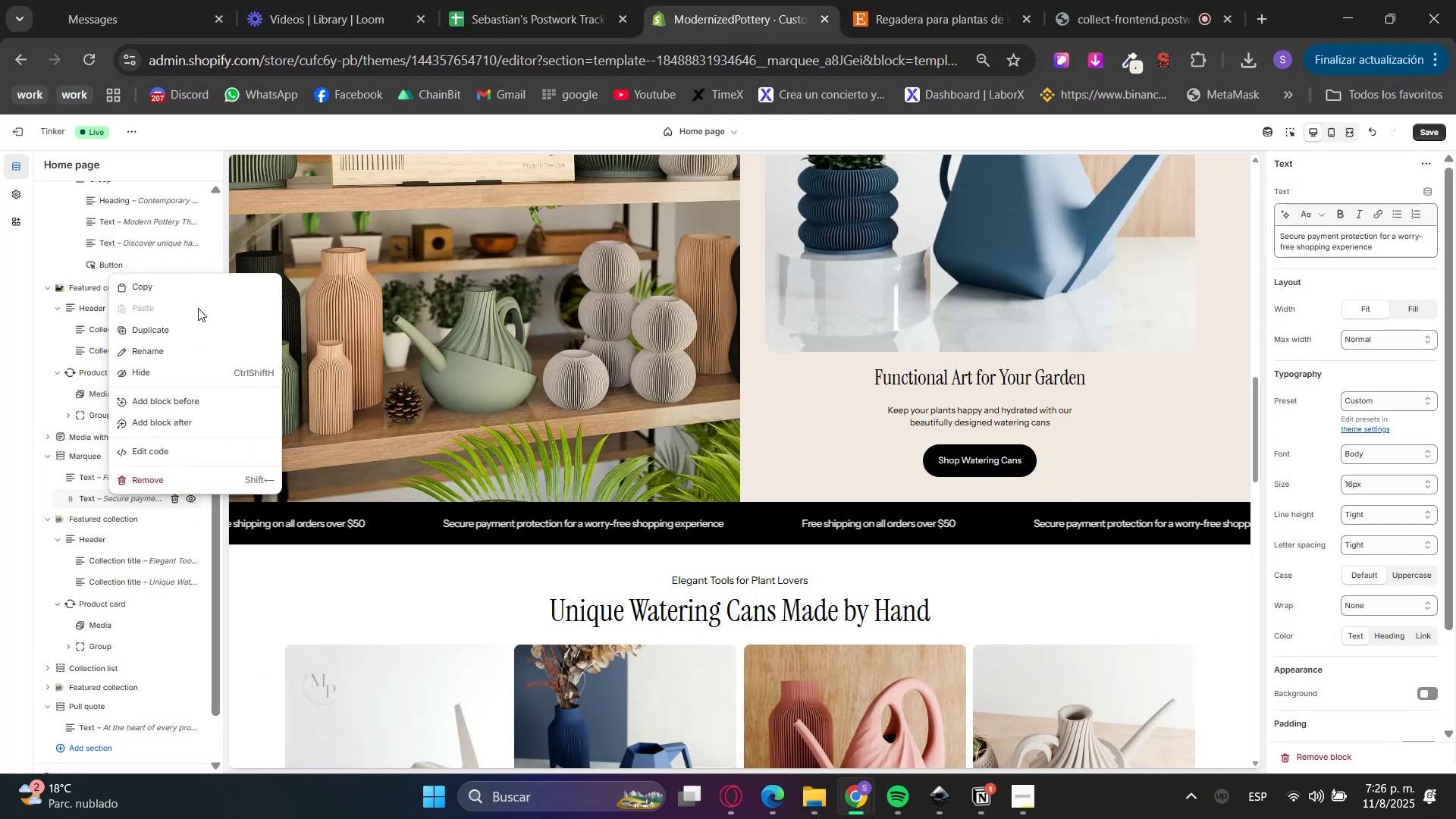 
left_click([172, 333])
 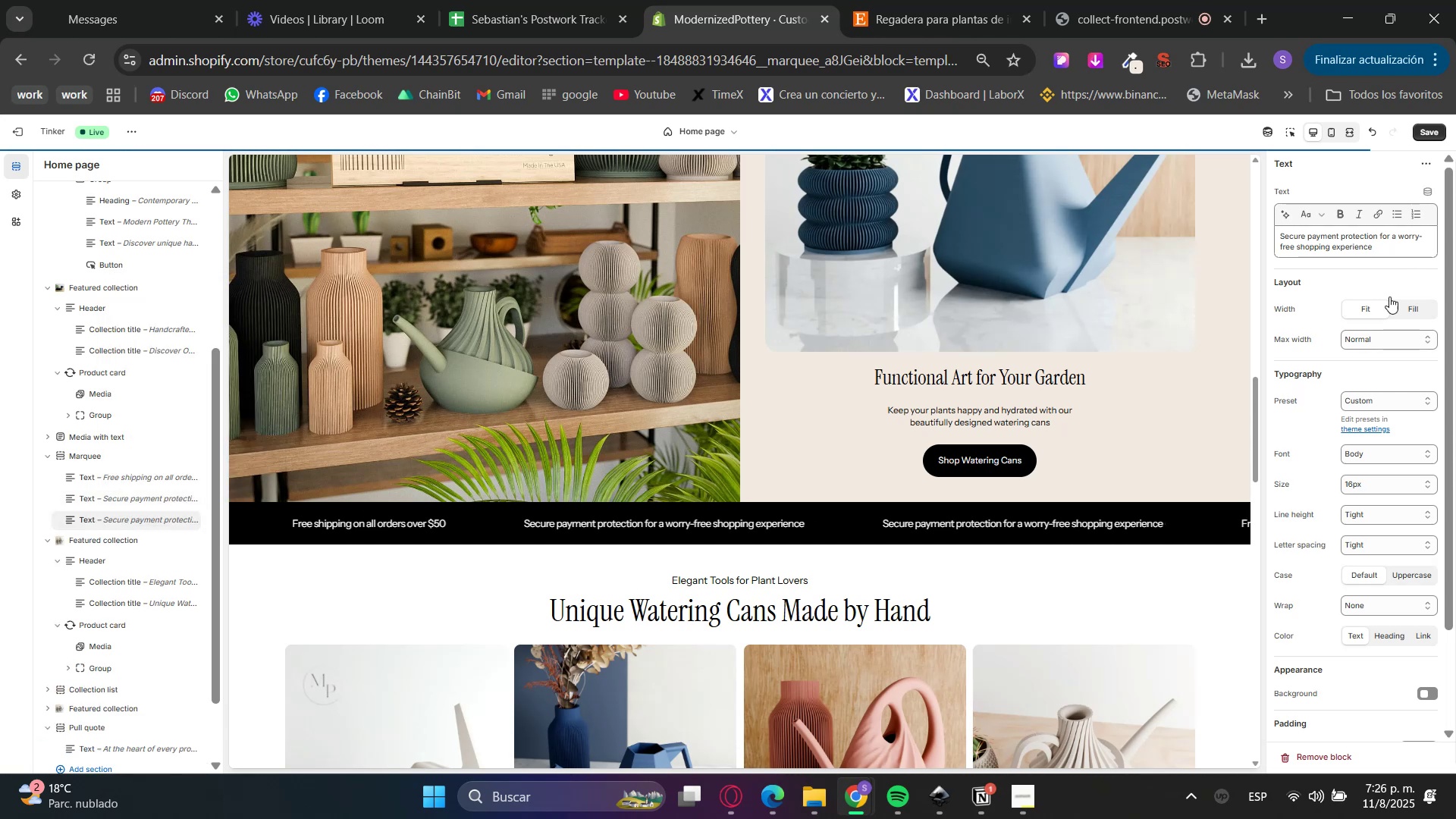 
left_click_drag(start_coordinate=[1398, 250], to_coordinate=[1188, 209])
 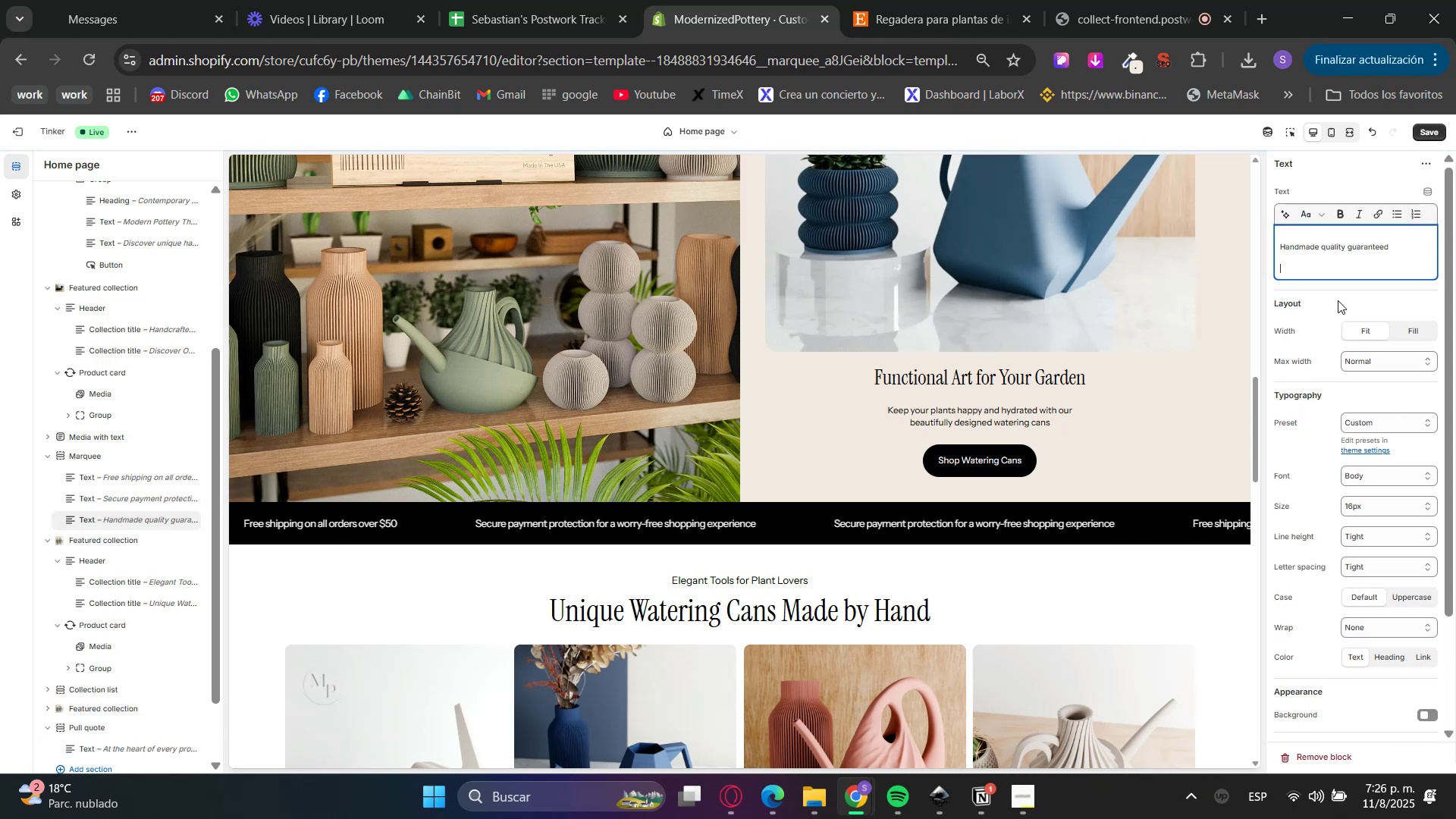 
key(Control+ControlLeft)
 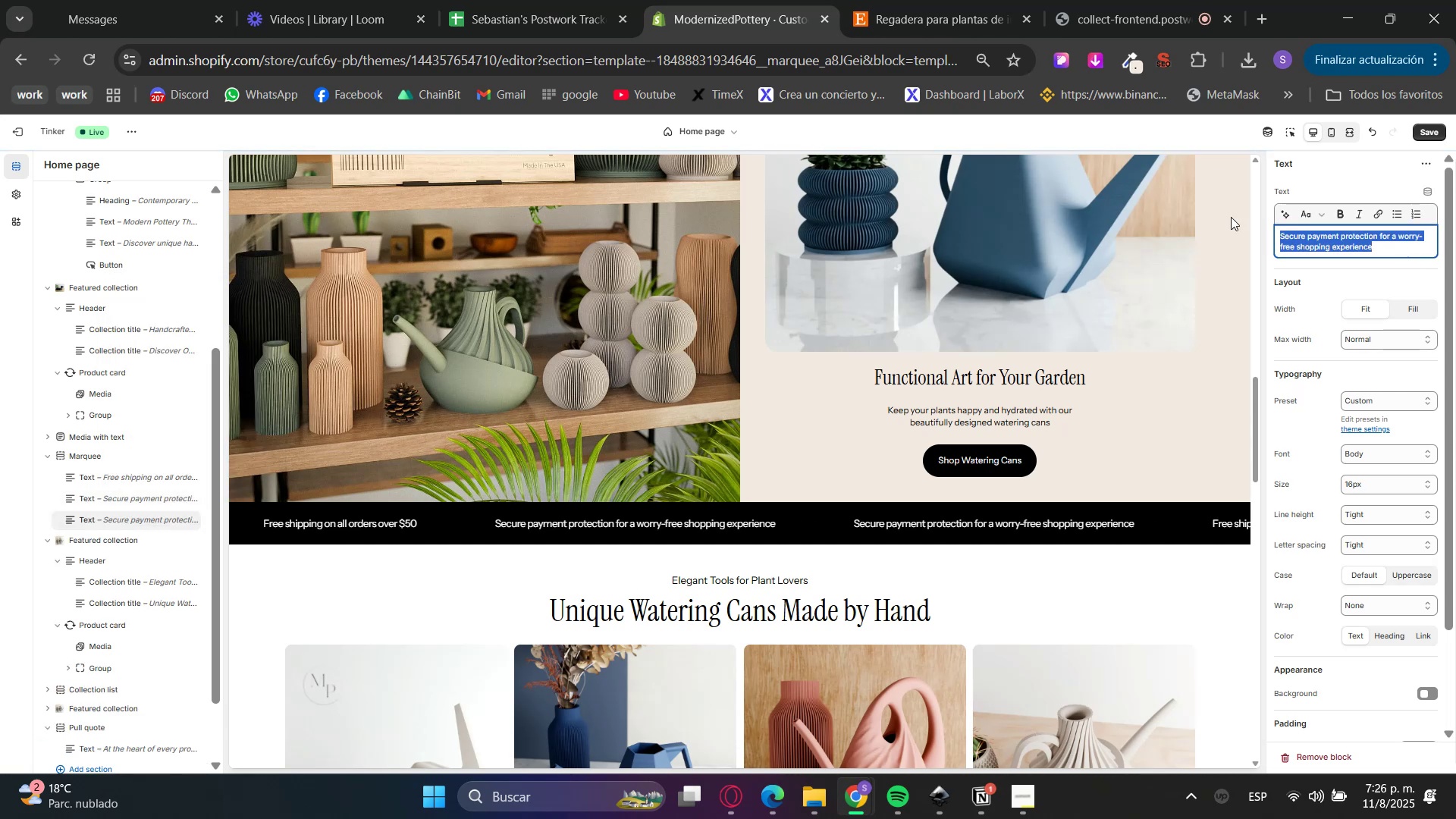 
key(Control+V)
 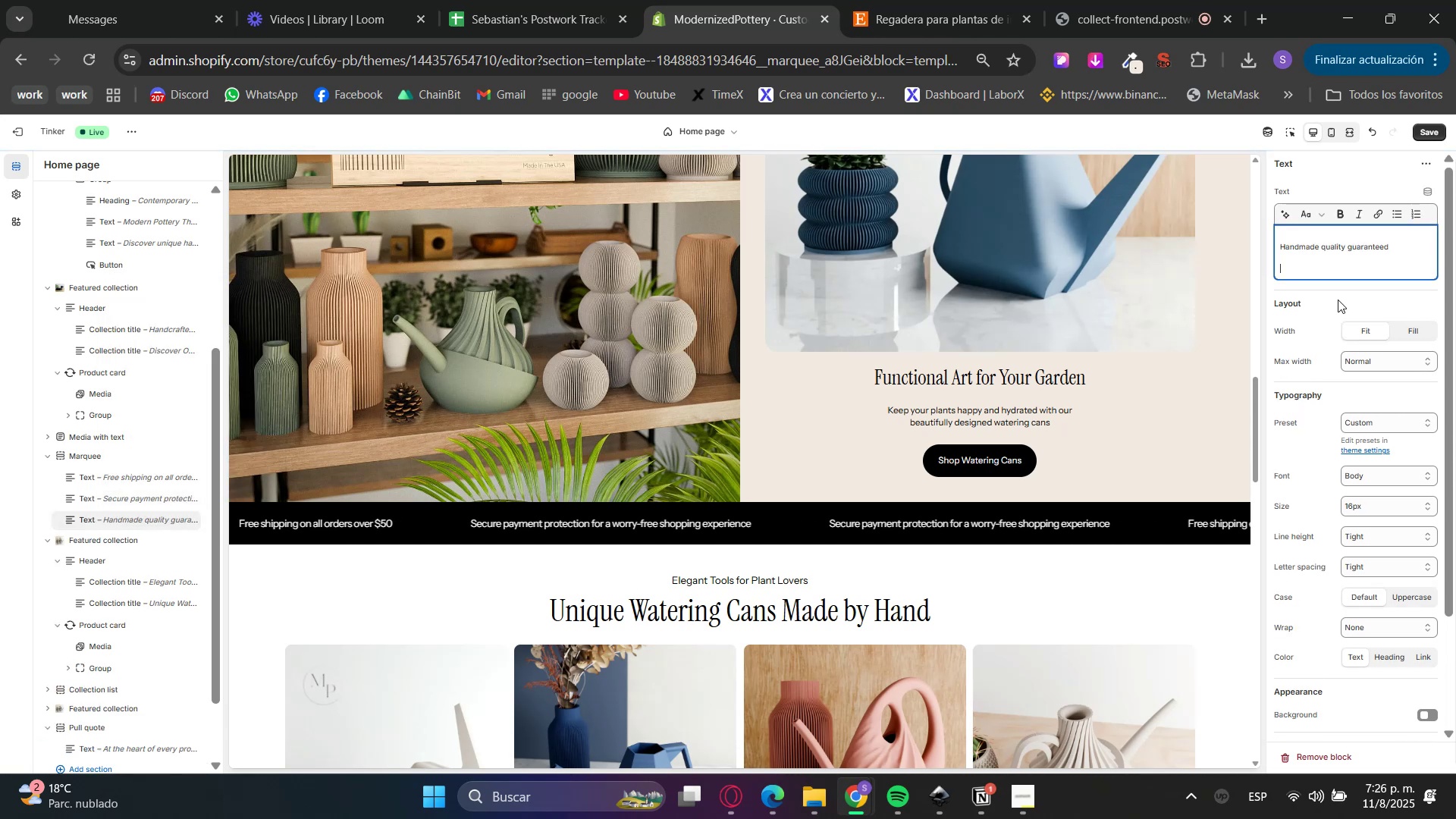 
key(Backspace)
 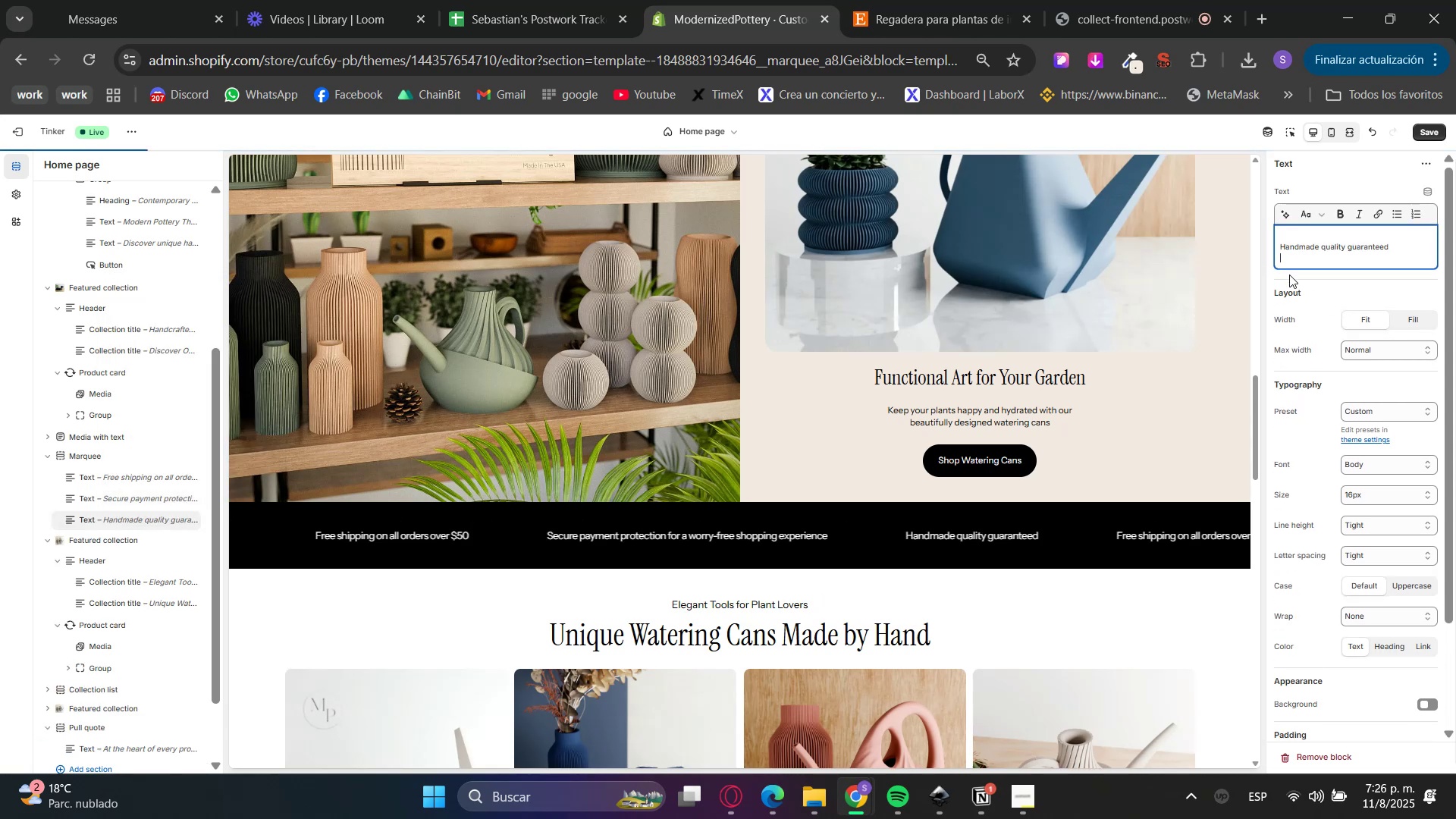 
key(Backspace)
 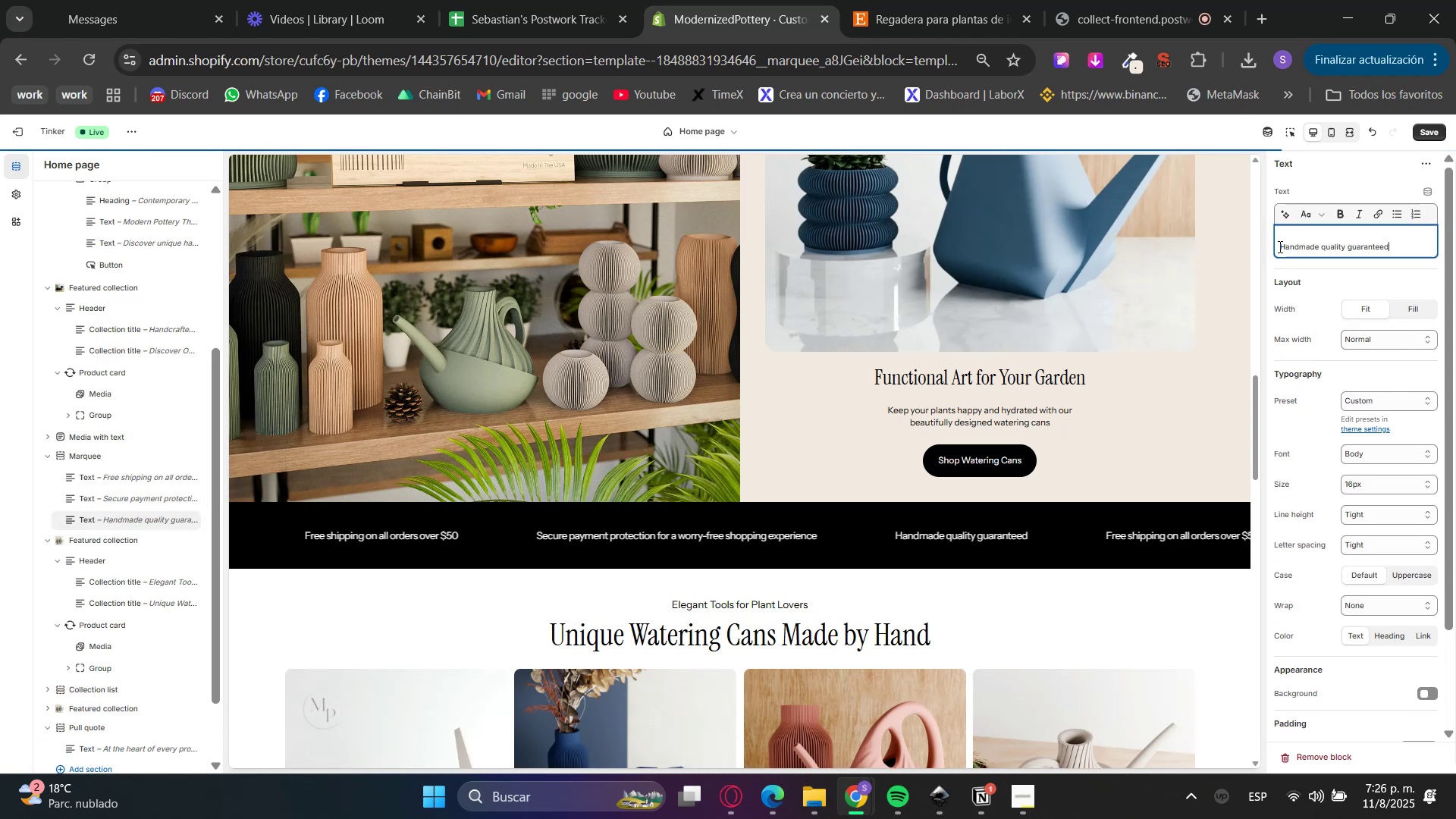 
left_click([1278, 246])
 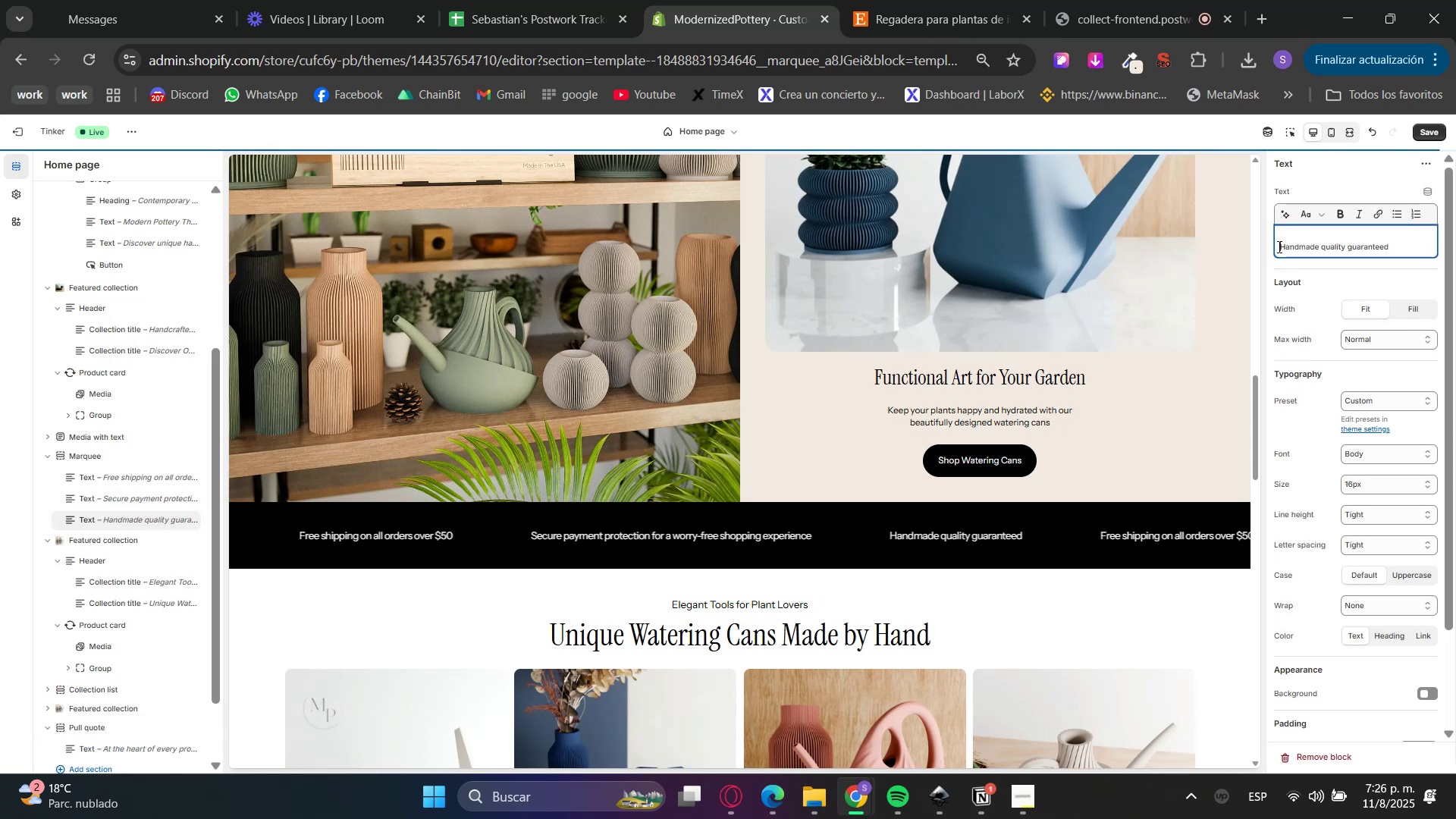 
key(Backspace)
 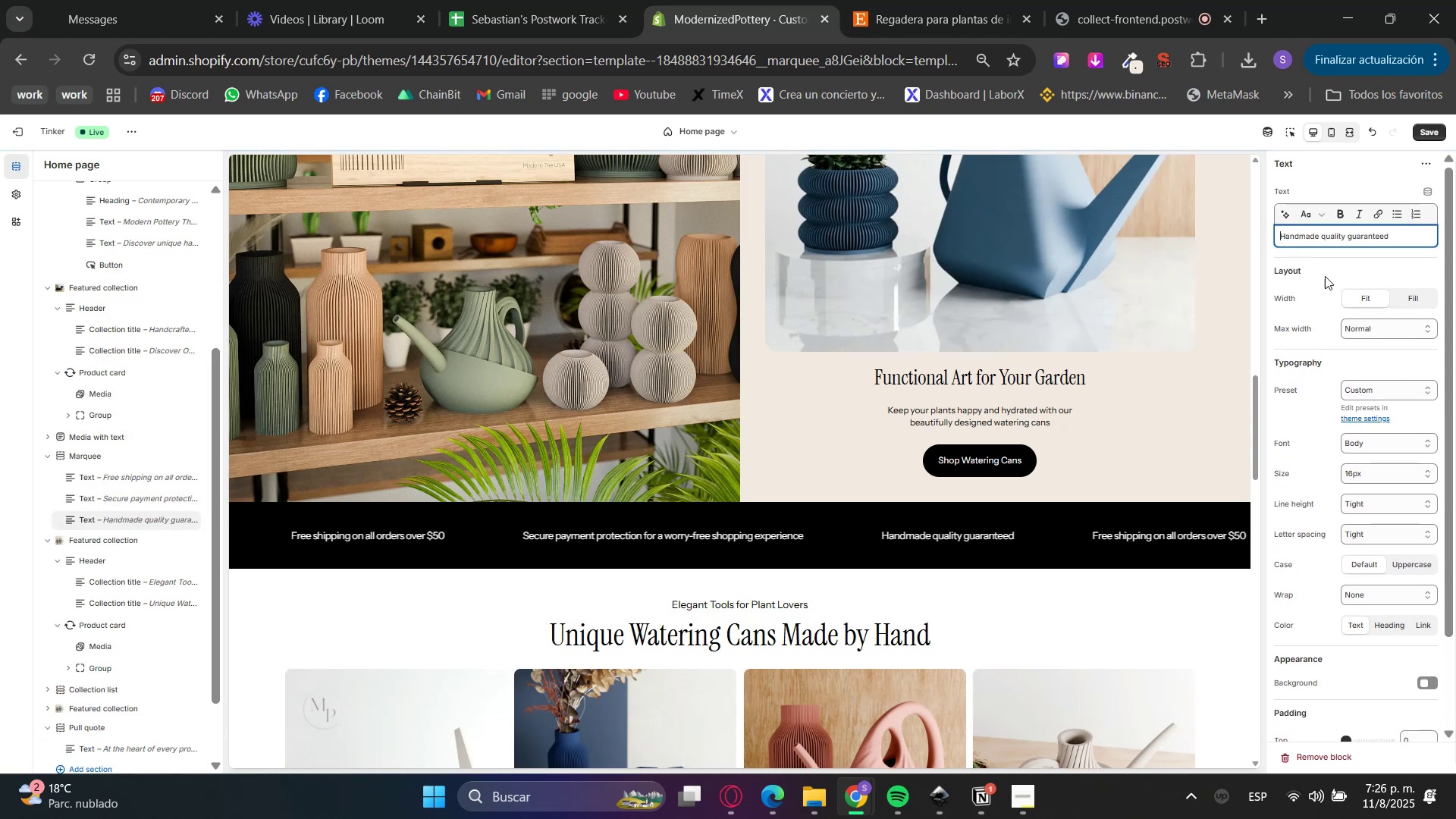 
double_click([1344, 283])
 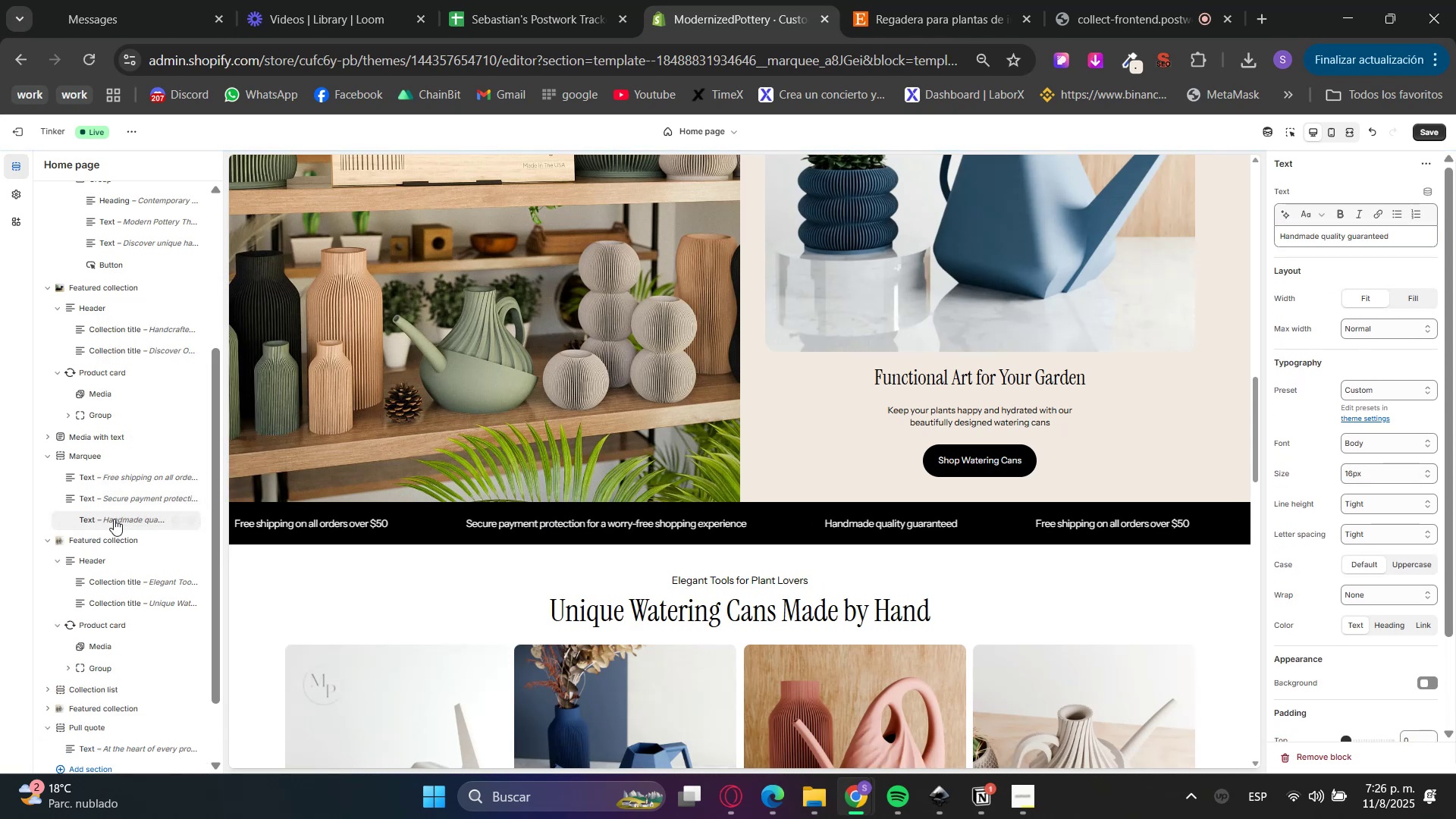 
double_click([104, 460])
 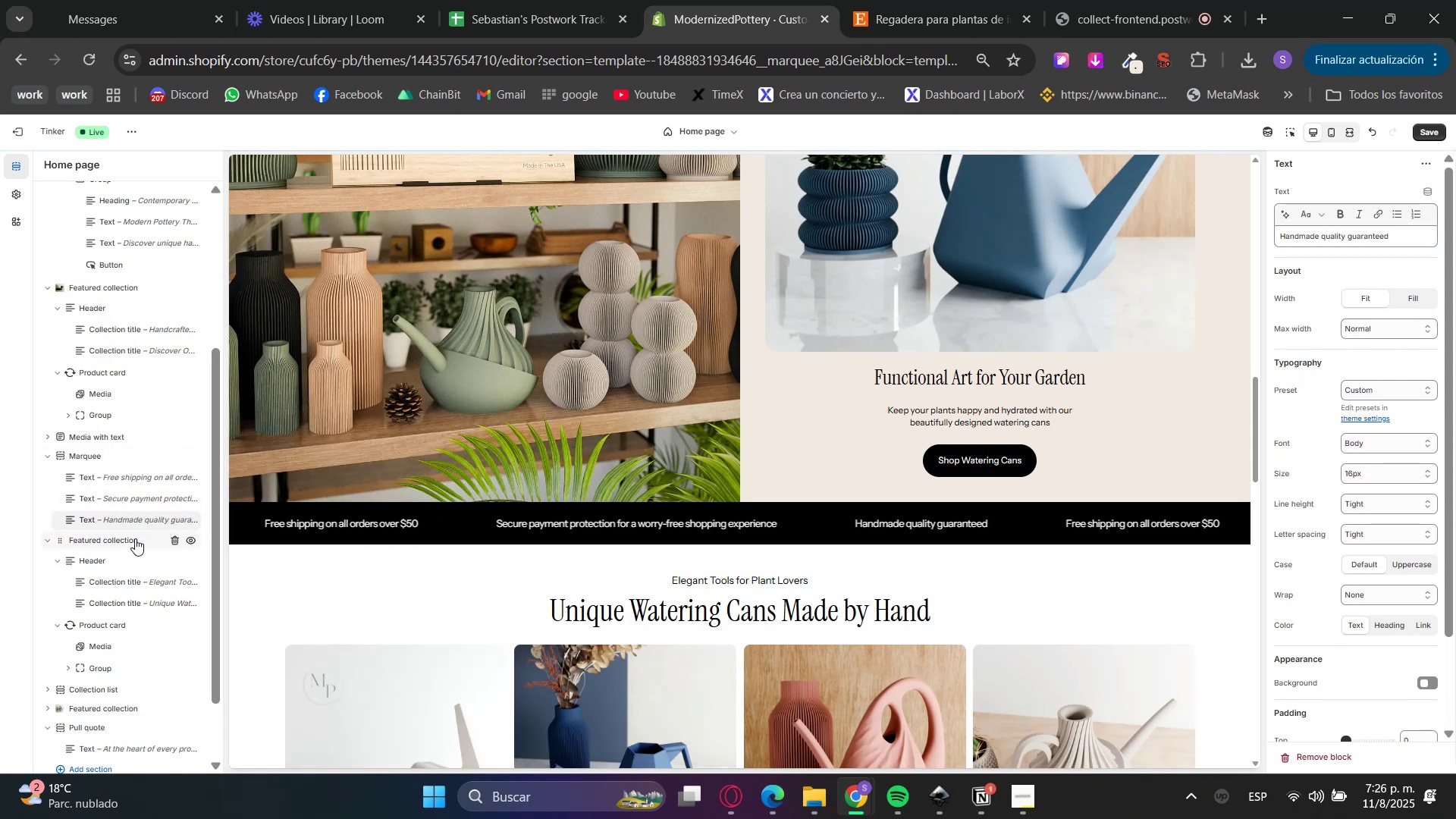 
left_click([84, 451])
 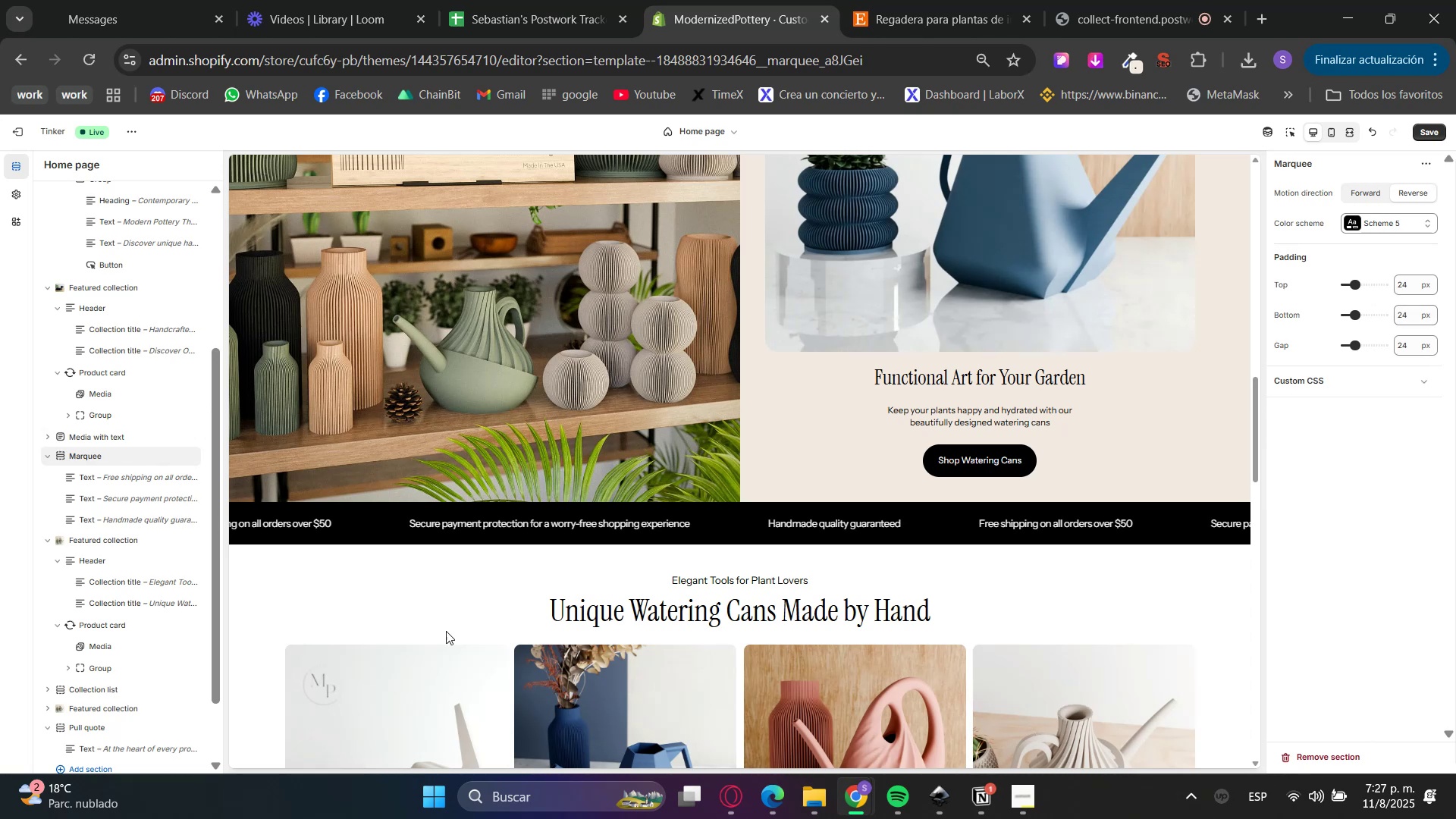 
left_click([99, 472])
 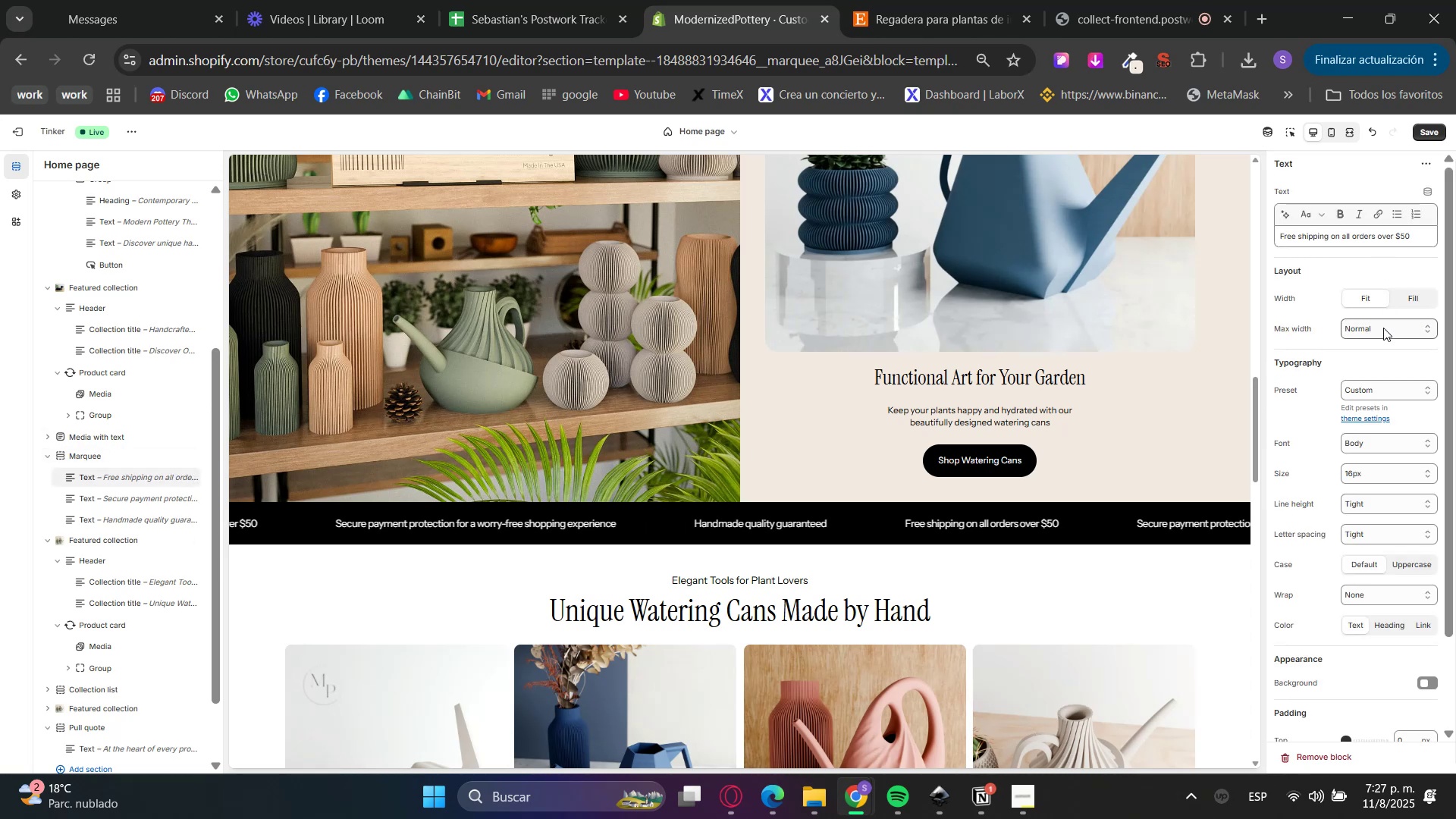 
double_click([1383, 328])
 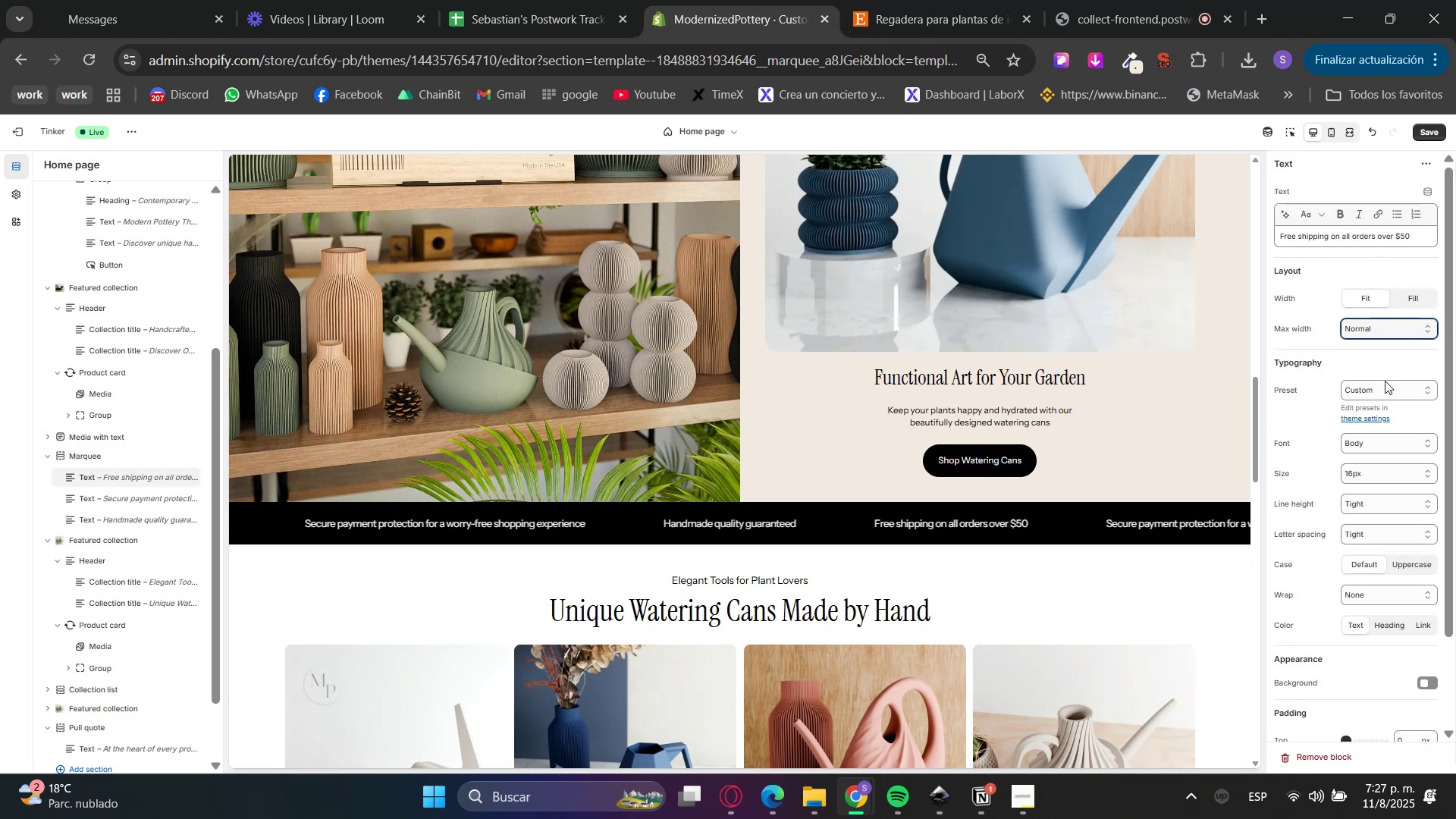 
left_click([1382, 387])
 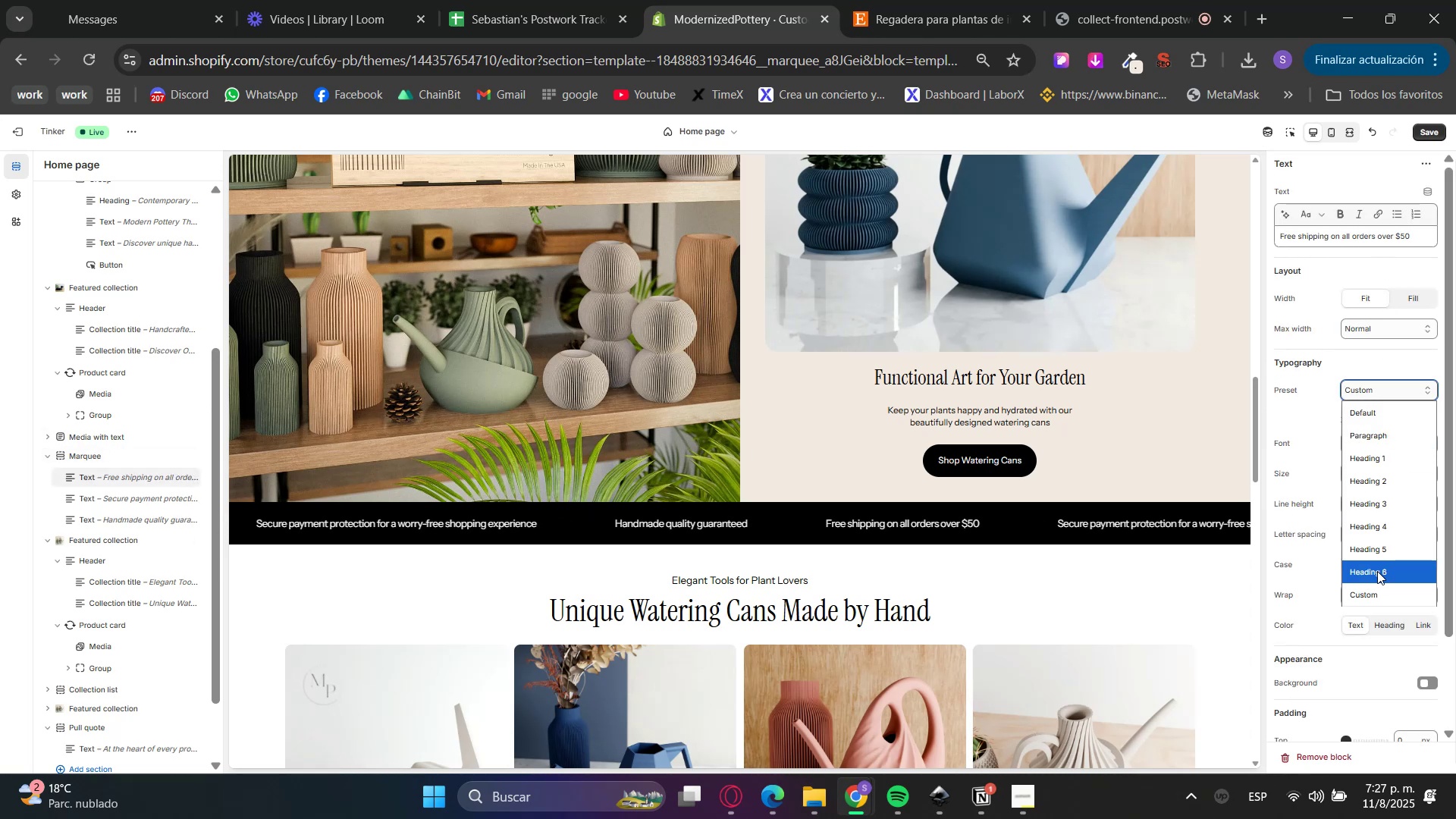 
left_click([1376, 569])
 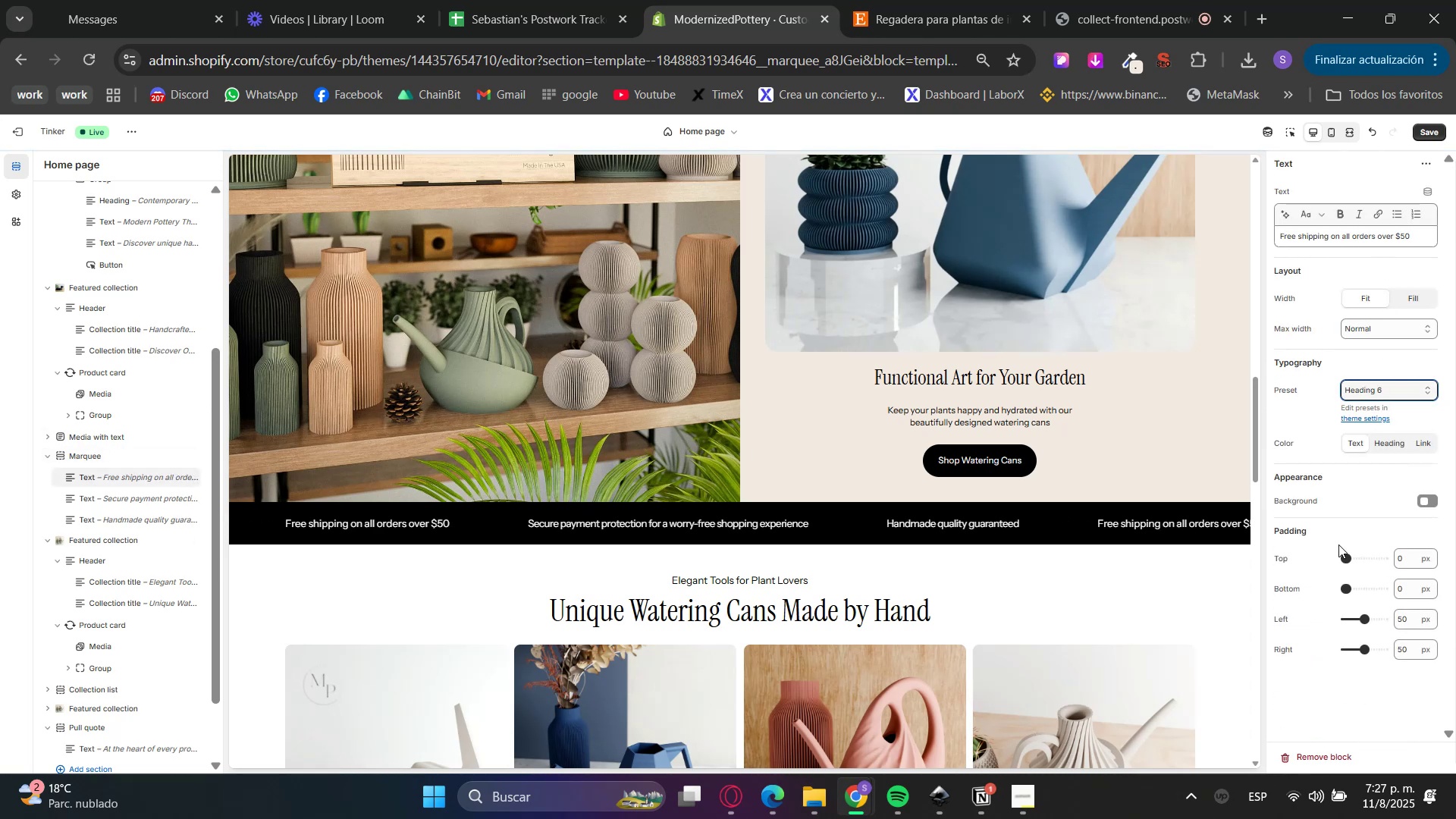 
key(Control+Z)
 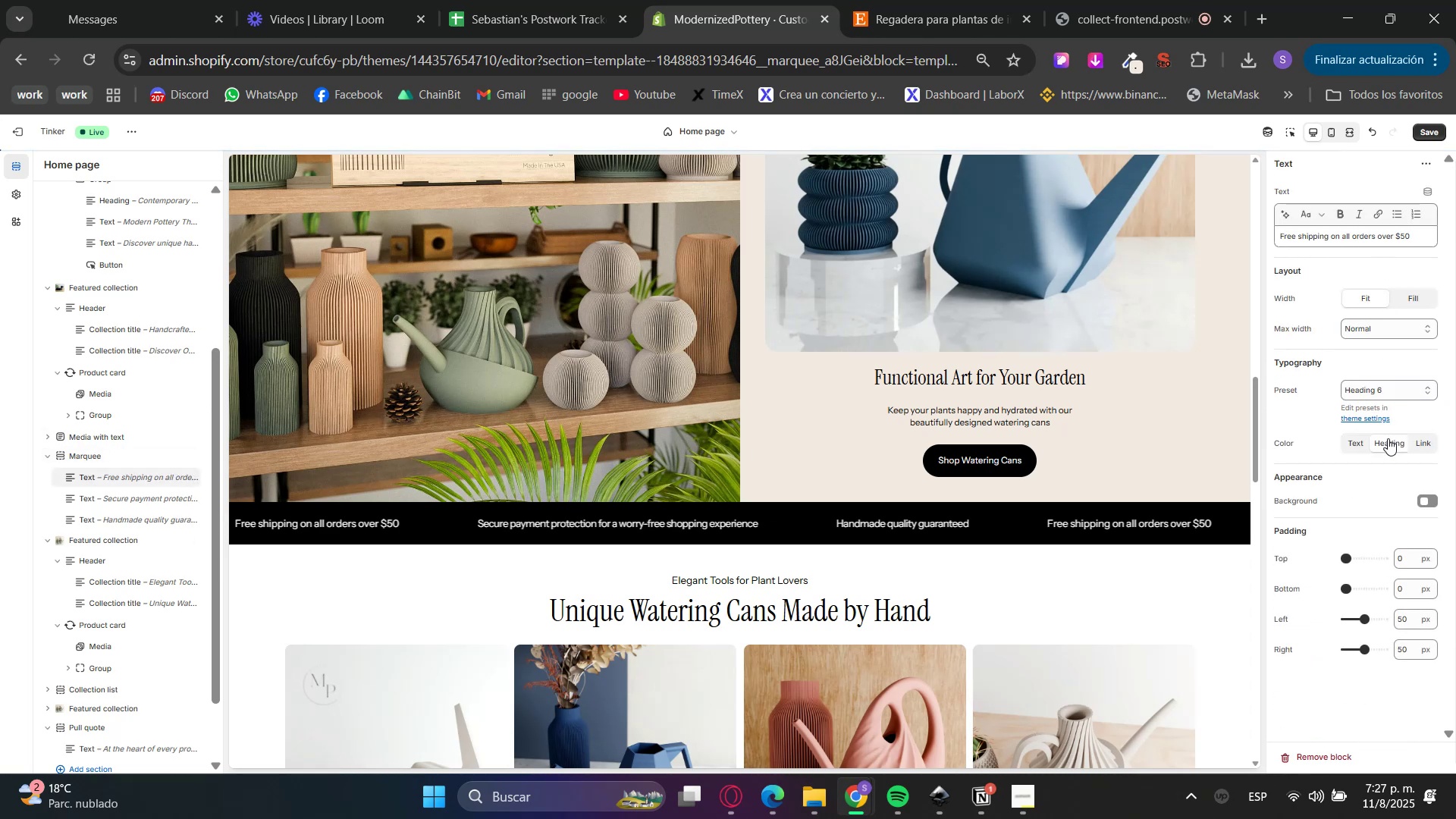 
double_click([1376, 391])
 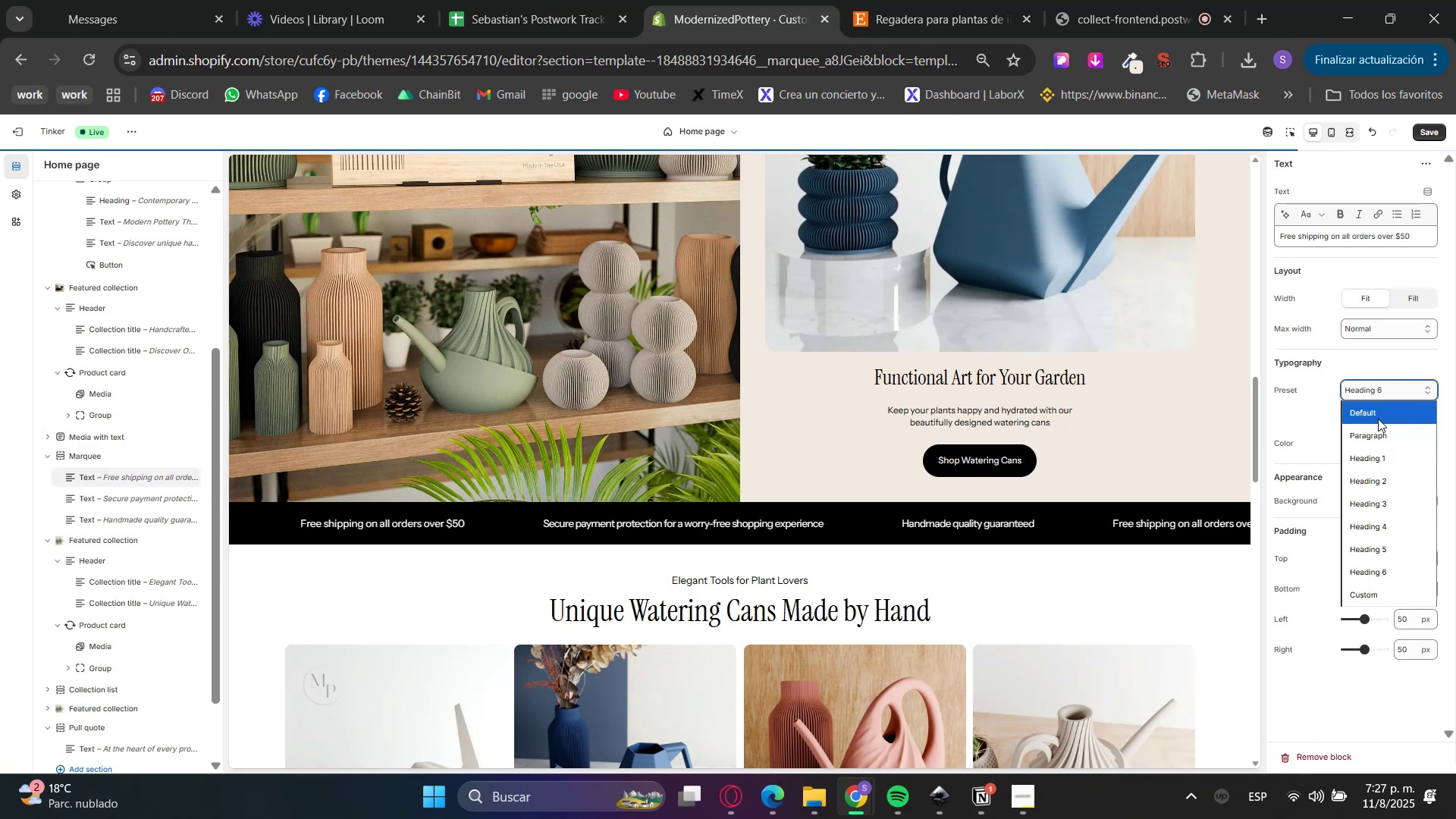 
left_click([1378, 417])
 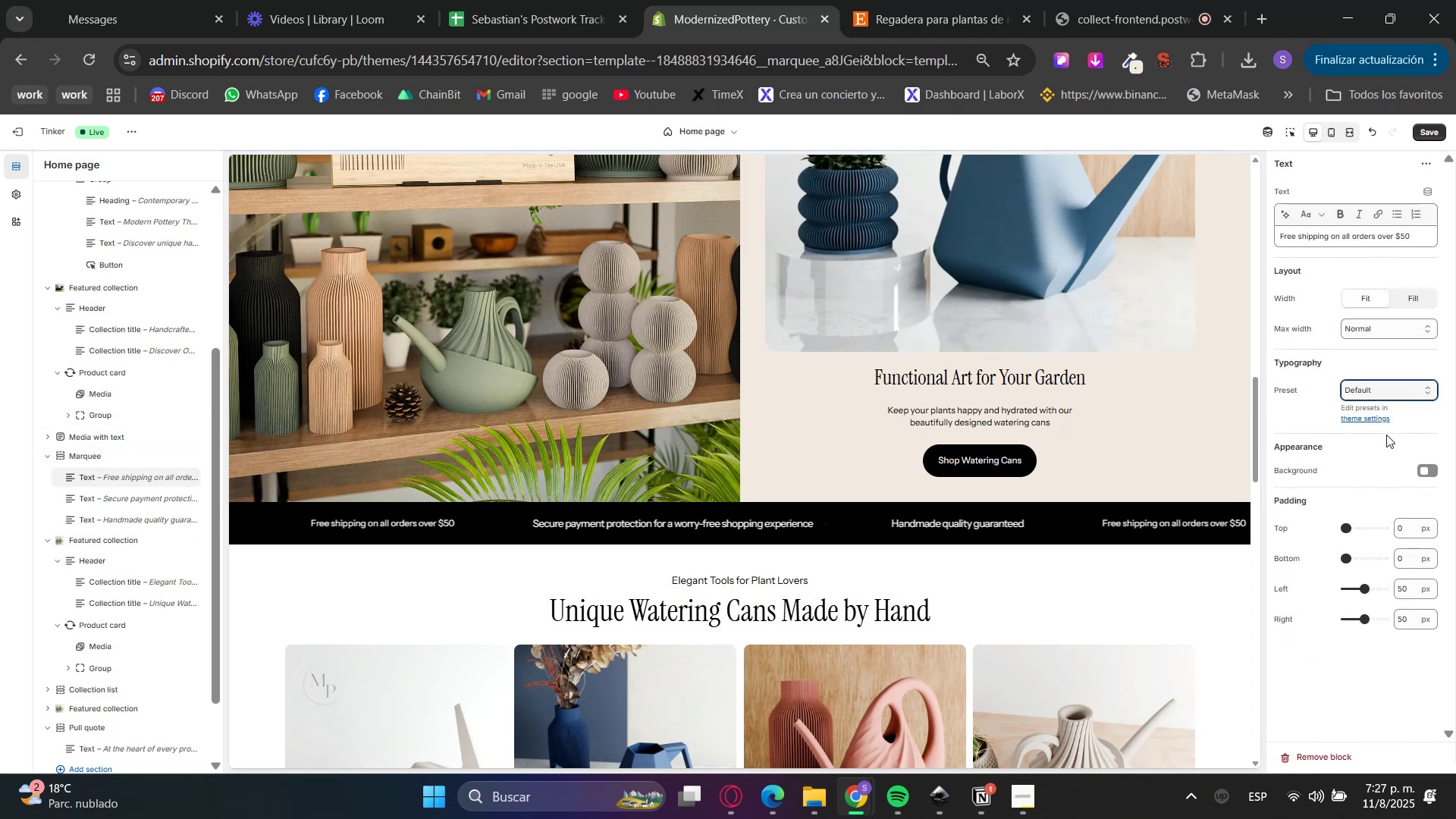 
left_click([1376, 392])
 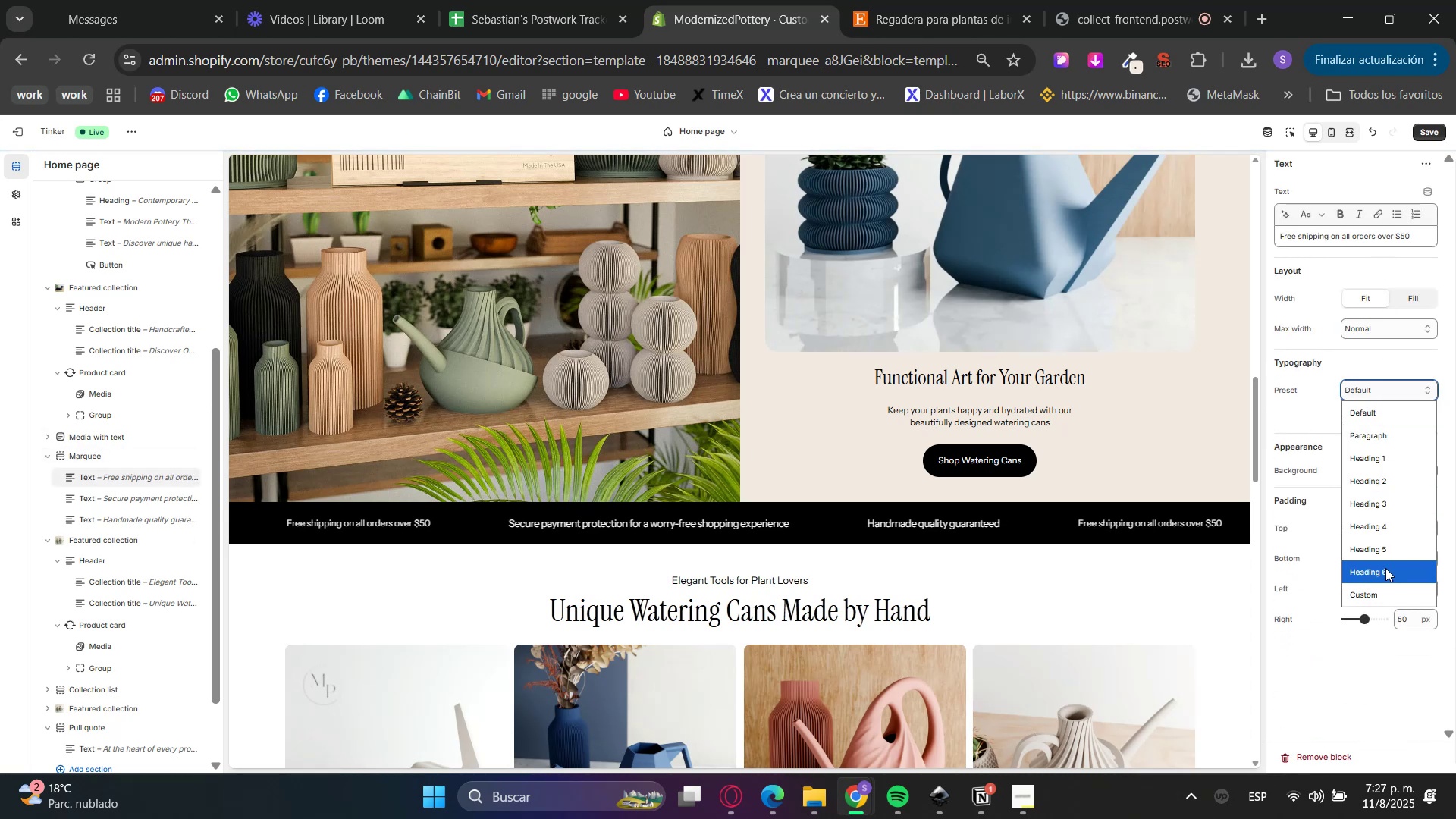 
left_click([1380, 601])
 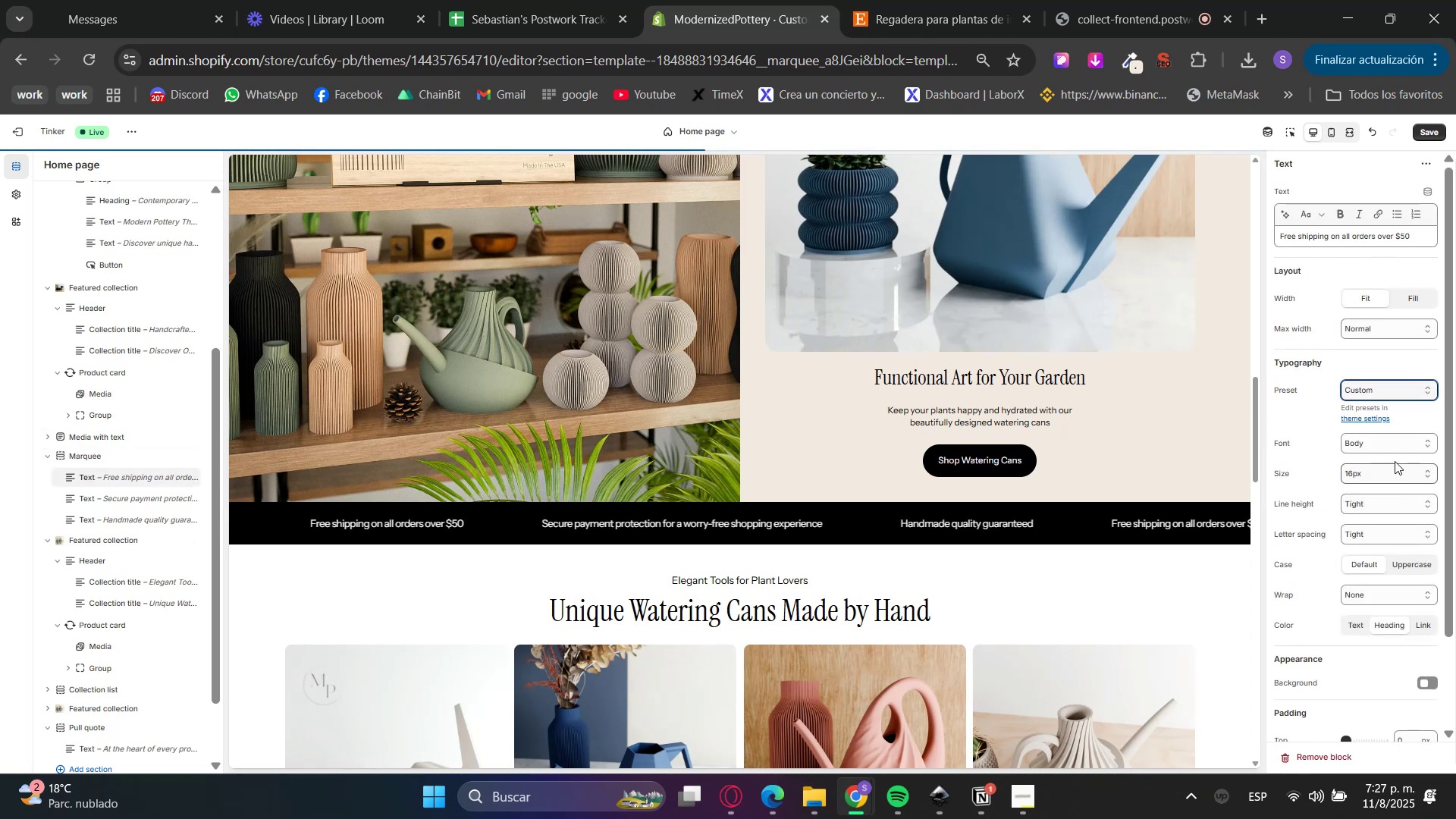 
left_click([1382, 444])
 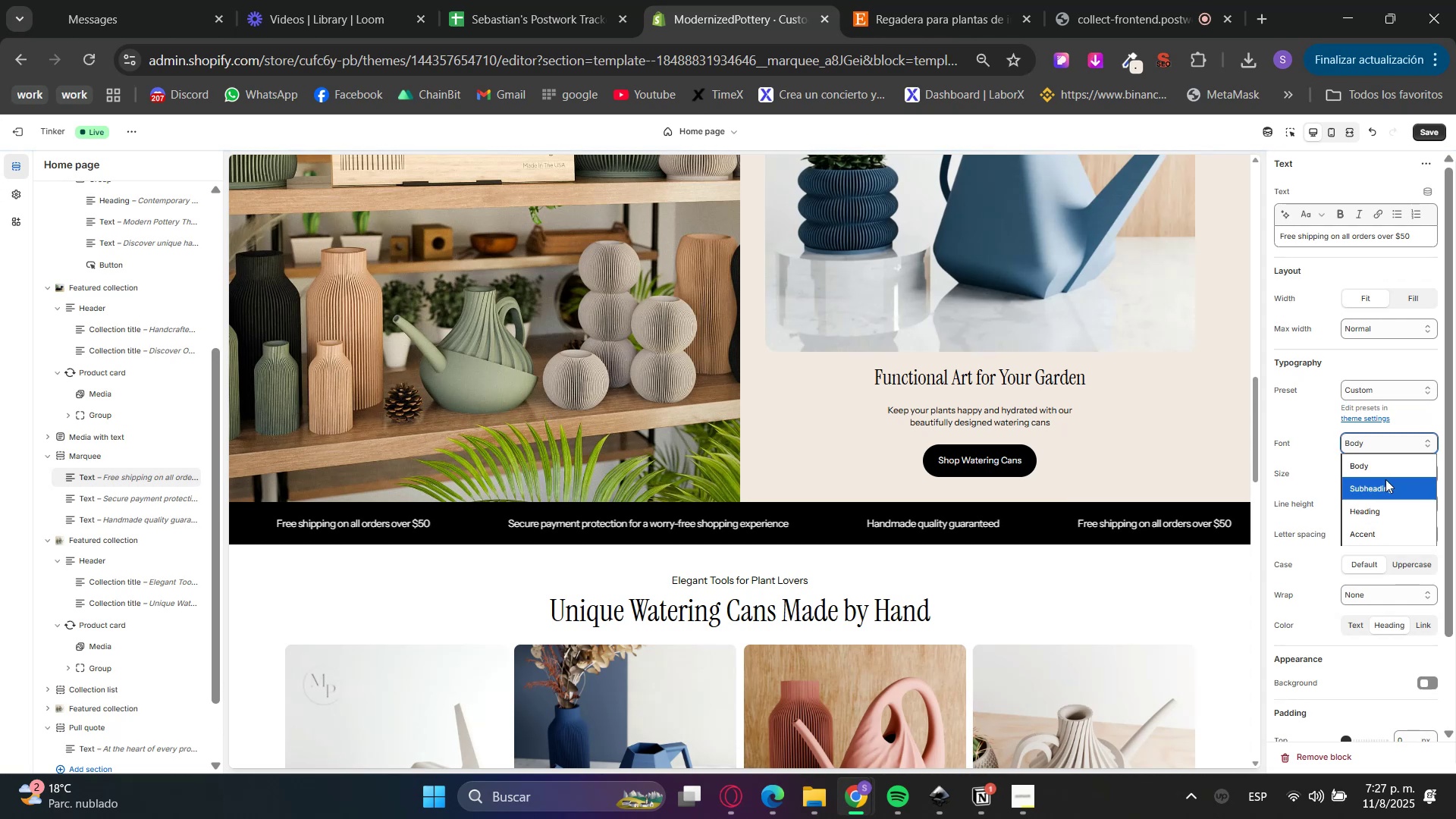 
left_click([1383, 491])
 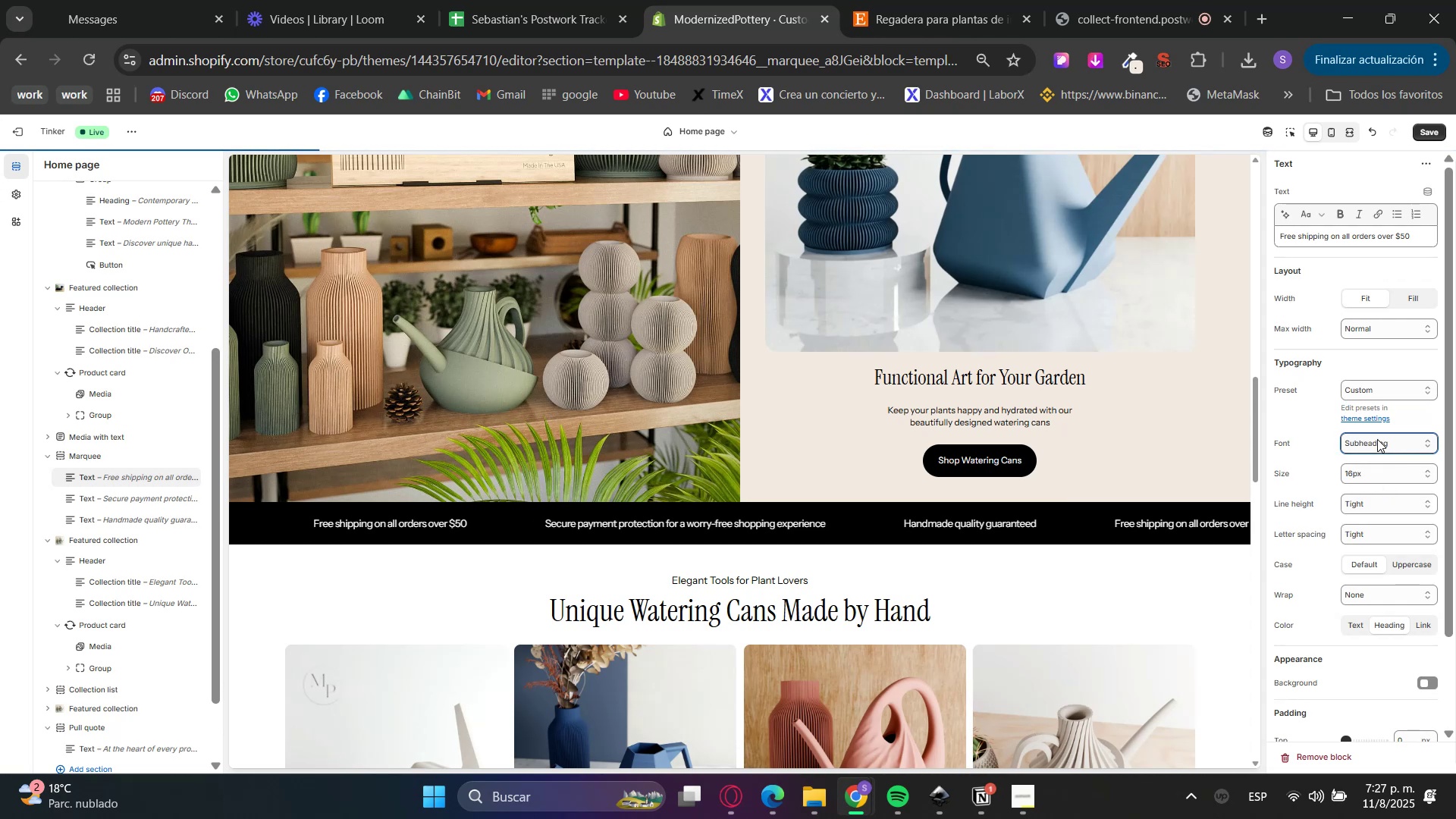 
left_click([1376, 435])
 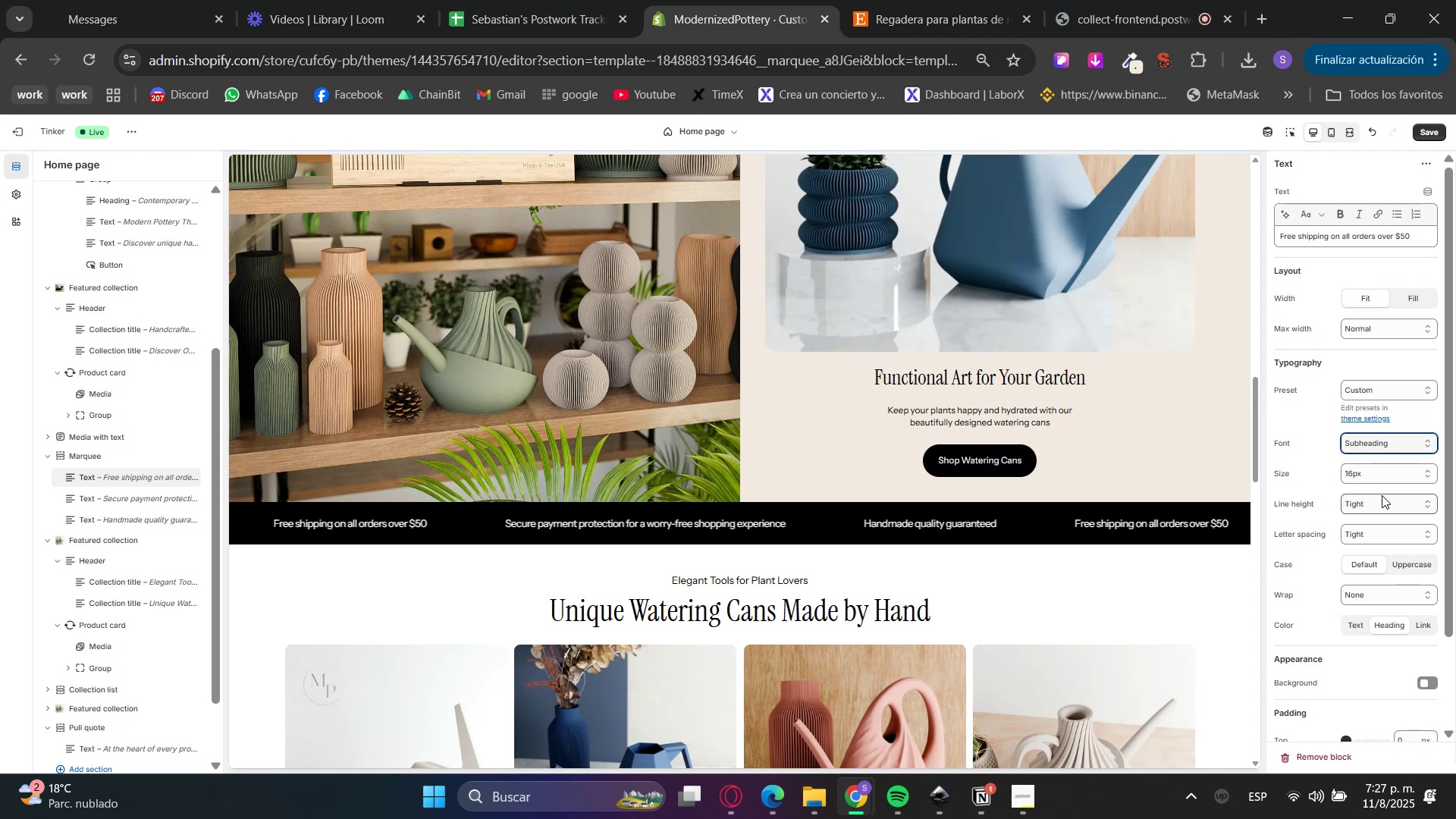 
double_click([1392, 441])
 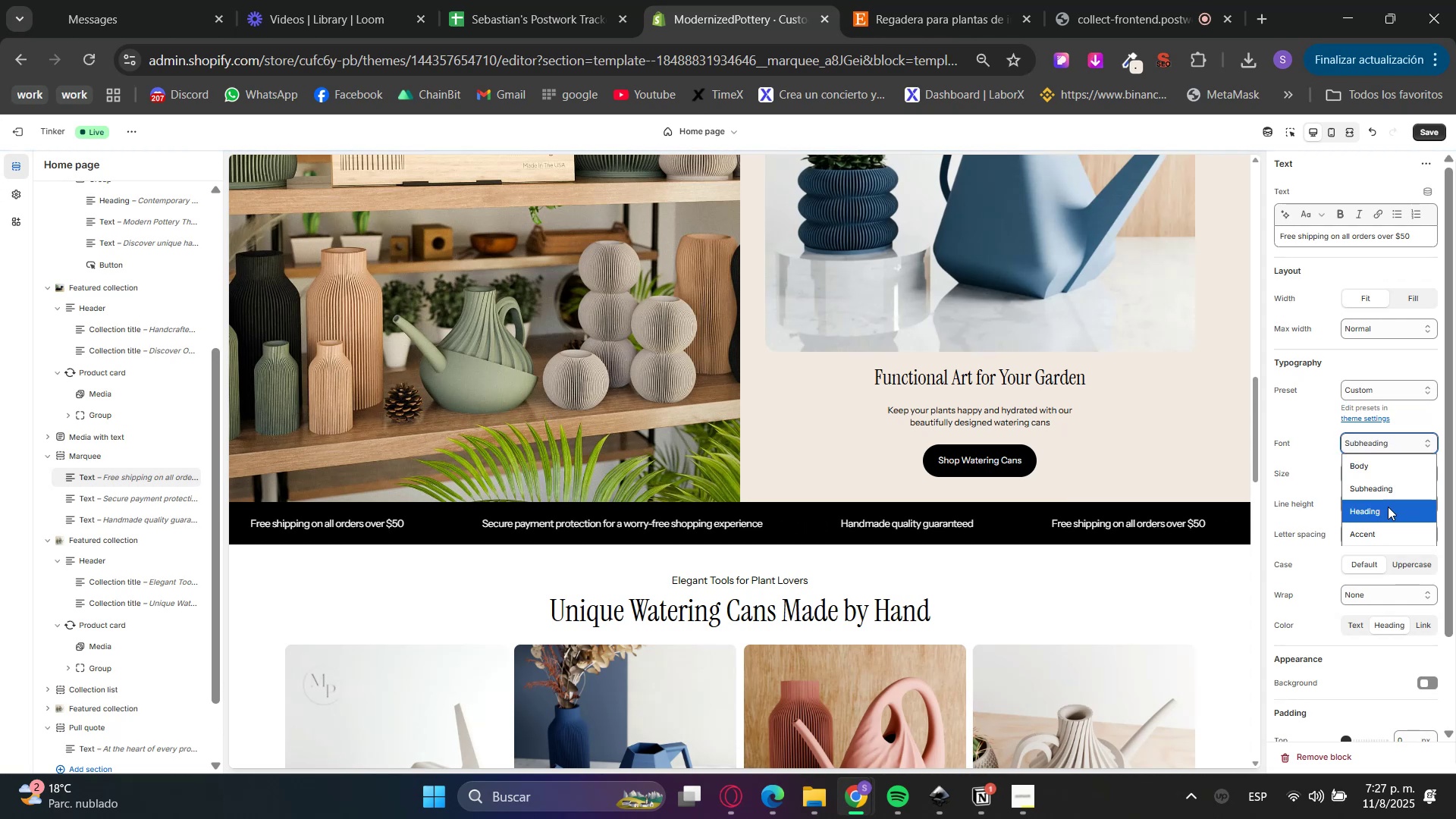 
triple_click([1383, 519])
 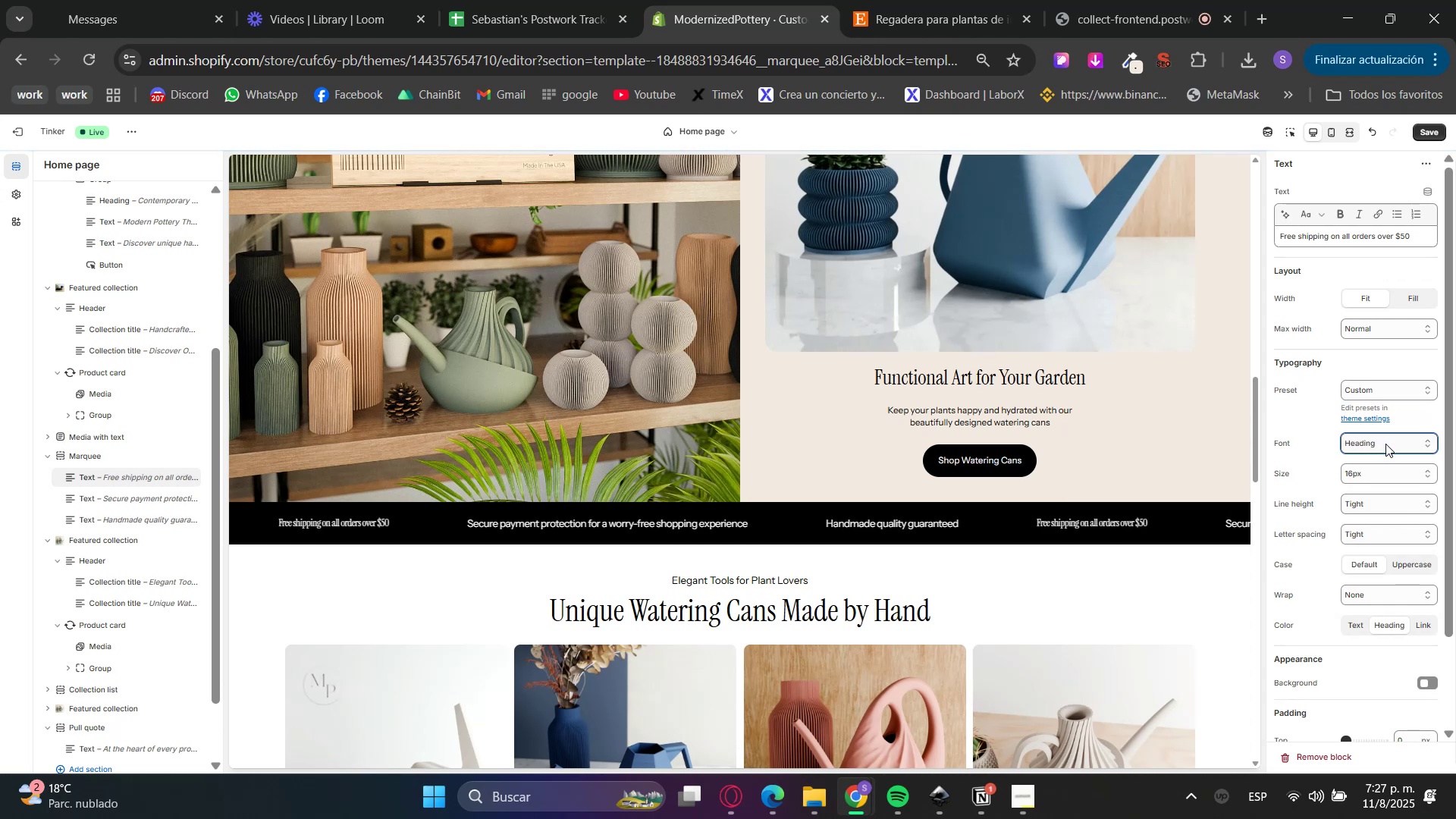 
left_click([1388, 444])
 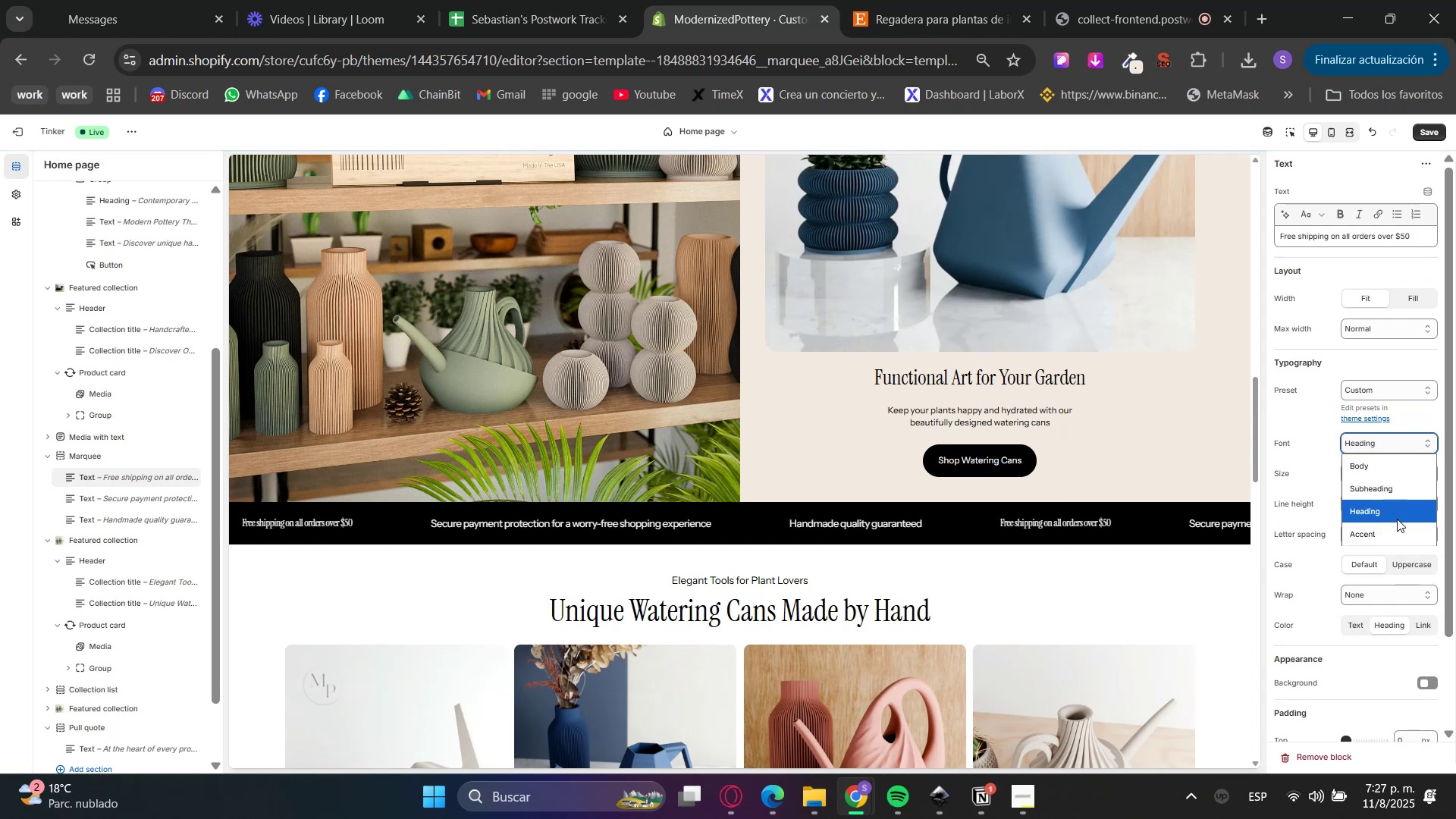 
left_click([1391, 541])
 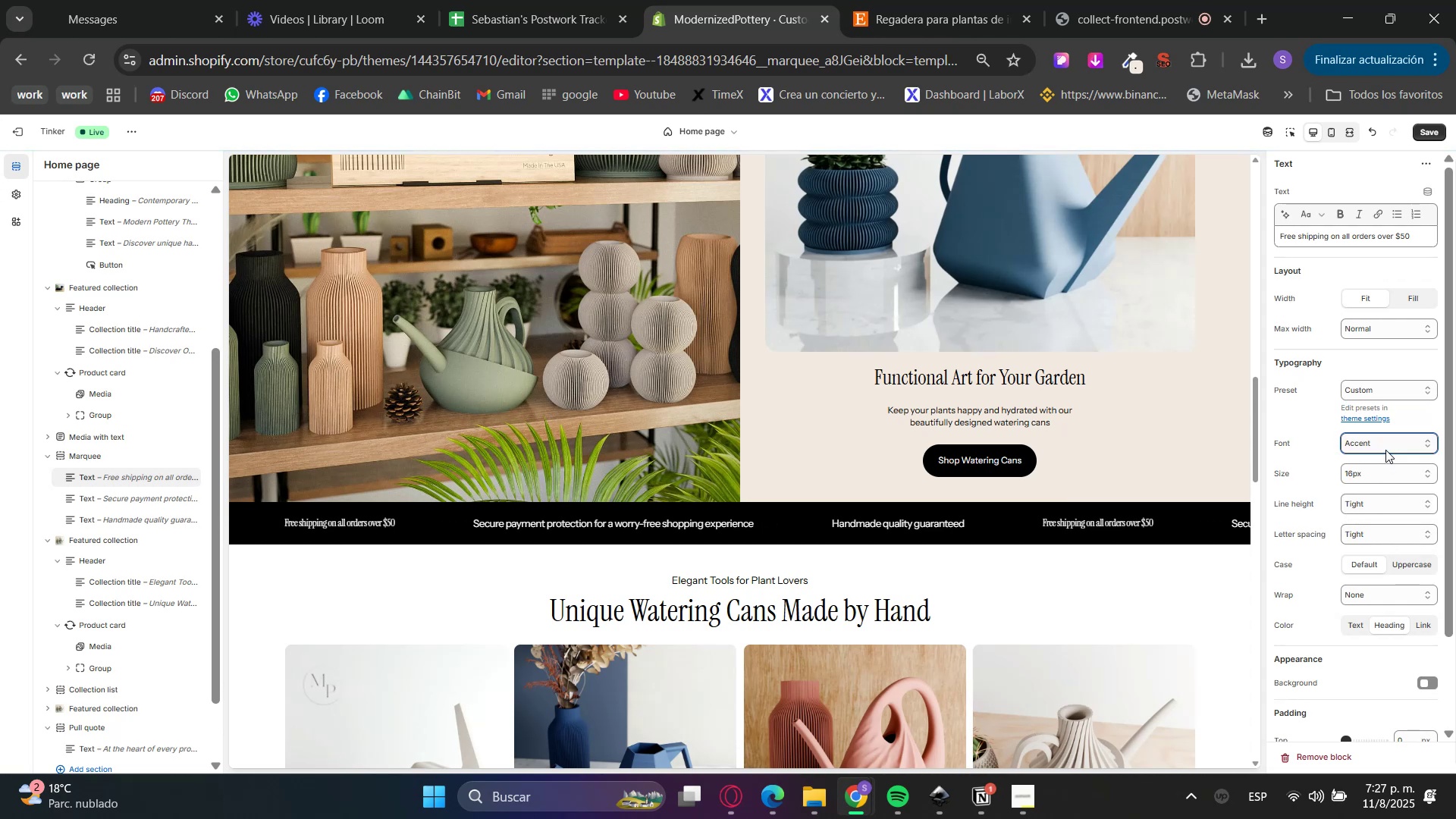 
double_click([1370, 465])
 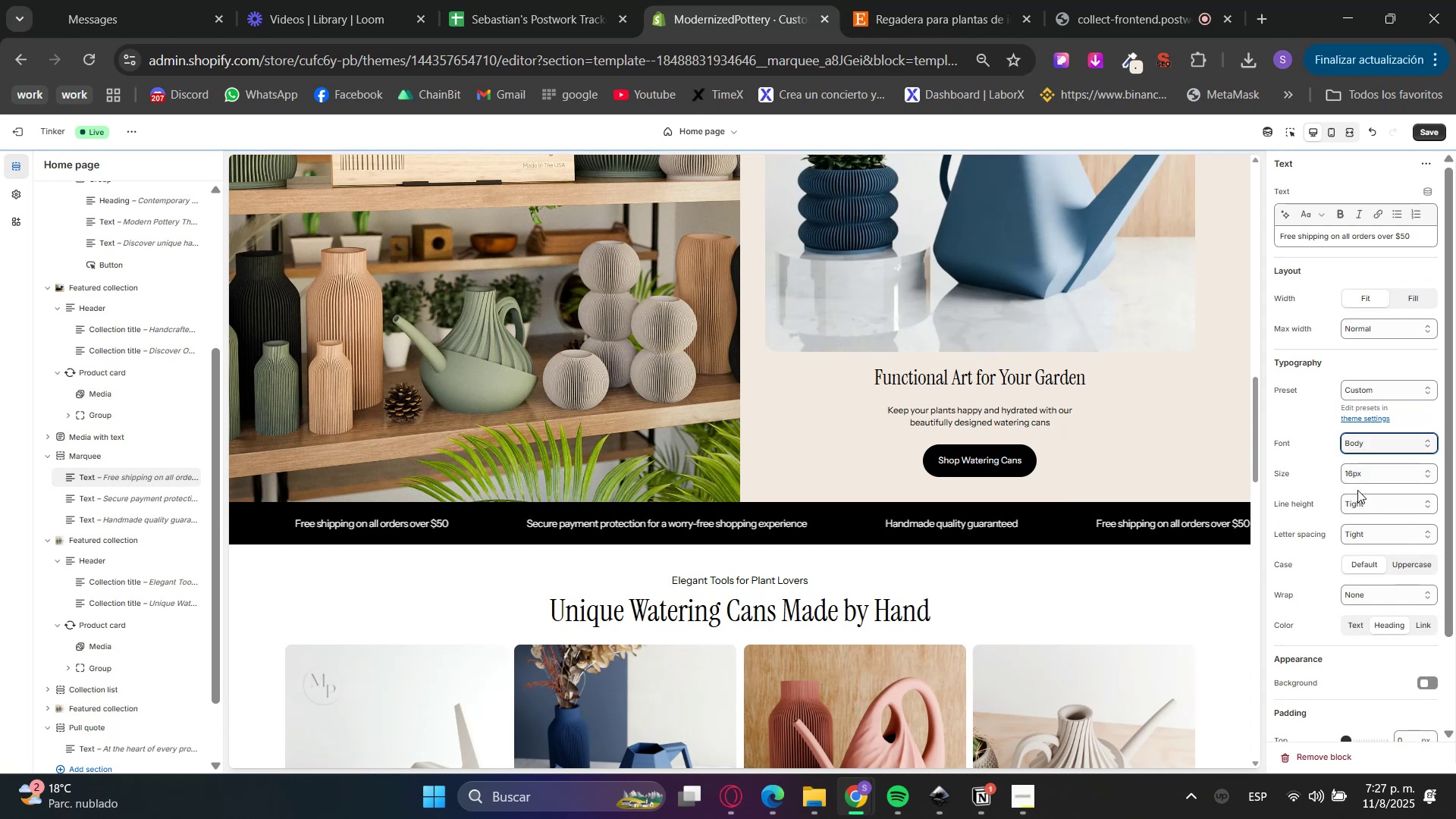 
left_click([1288, 552])
 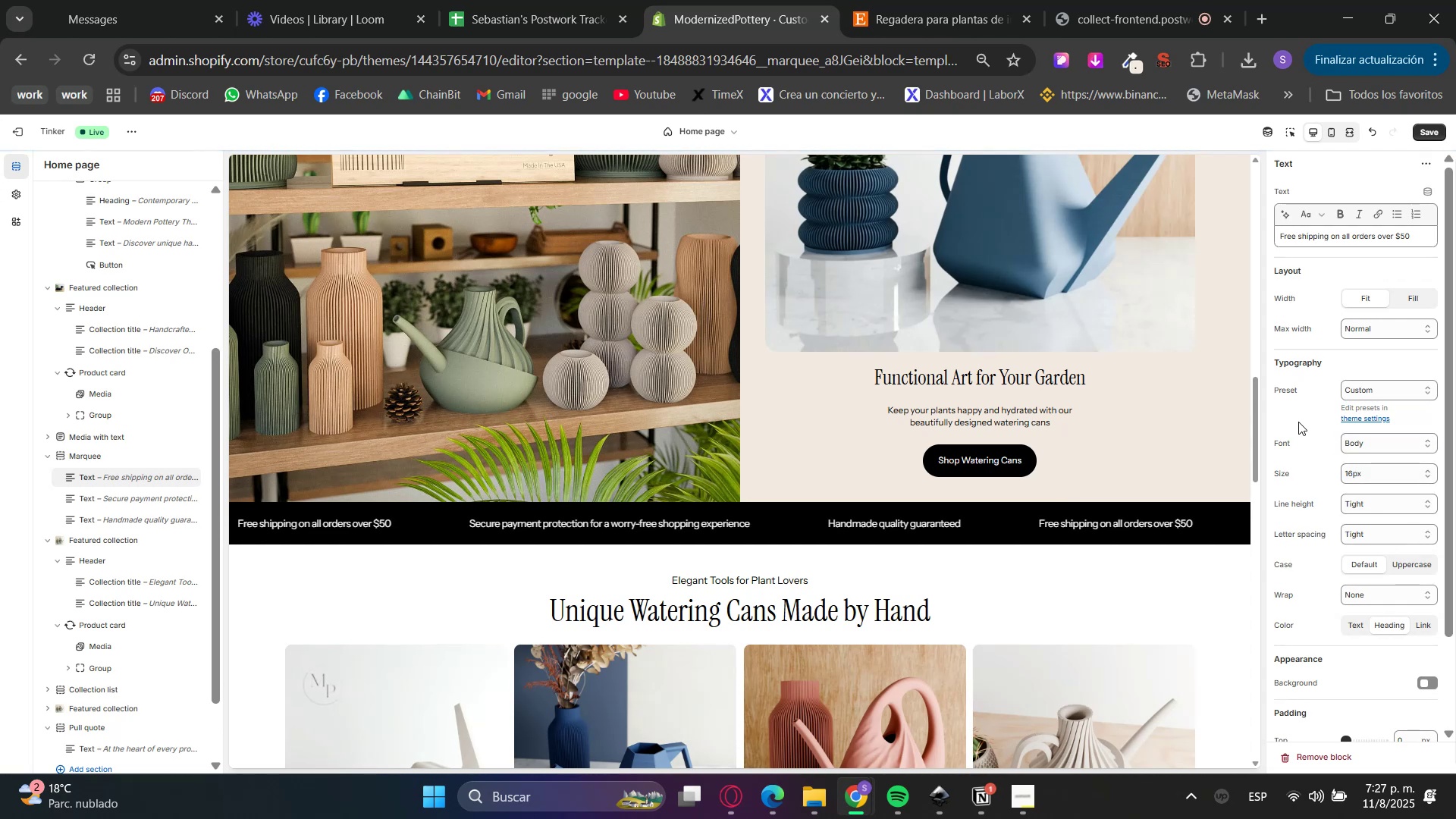 
left_click([1366, 398])
 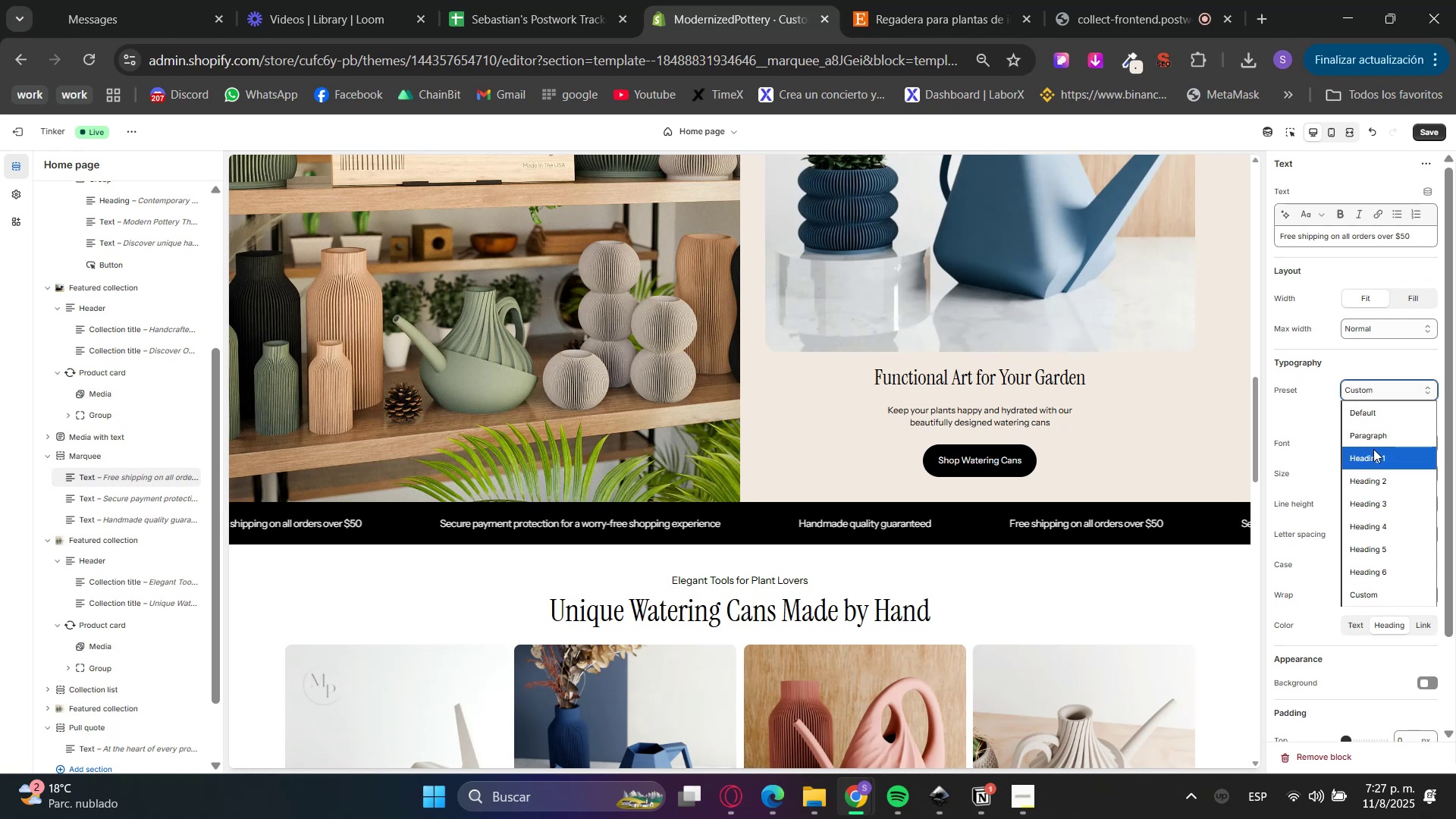 
left_click([1374, 413])
 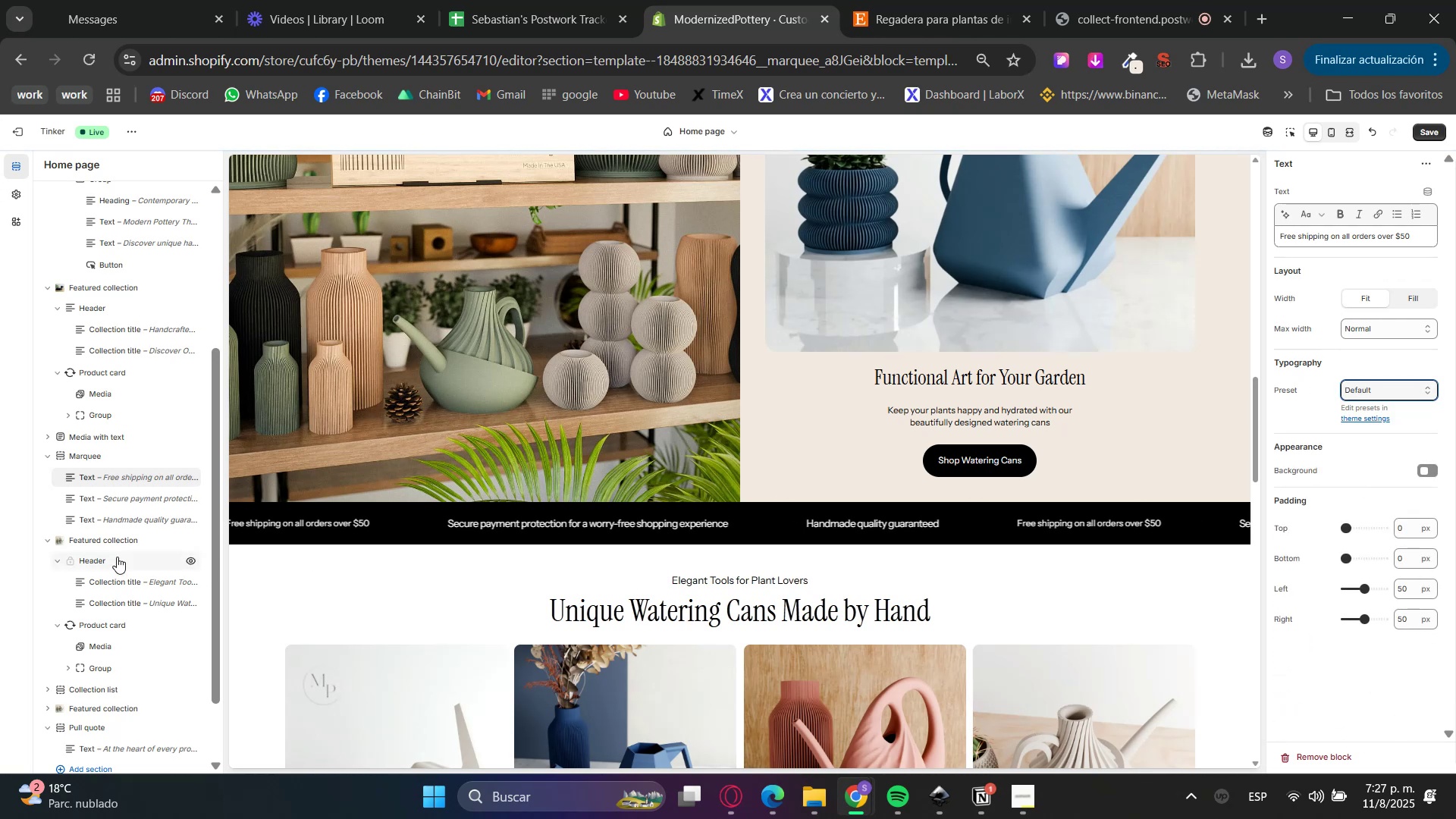 
double_click([1338, 239])
 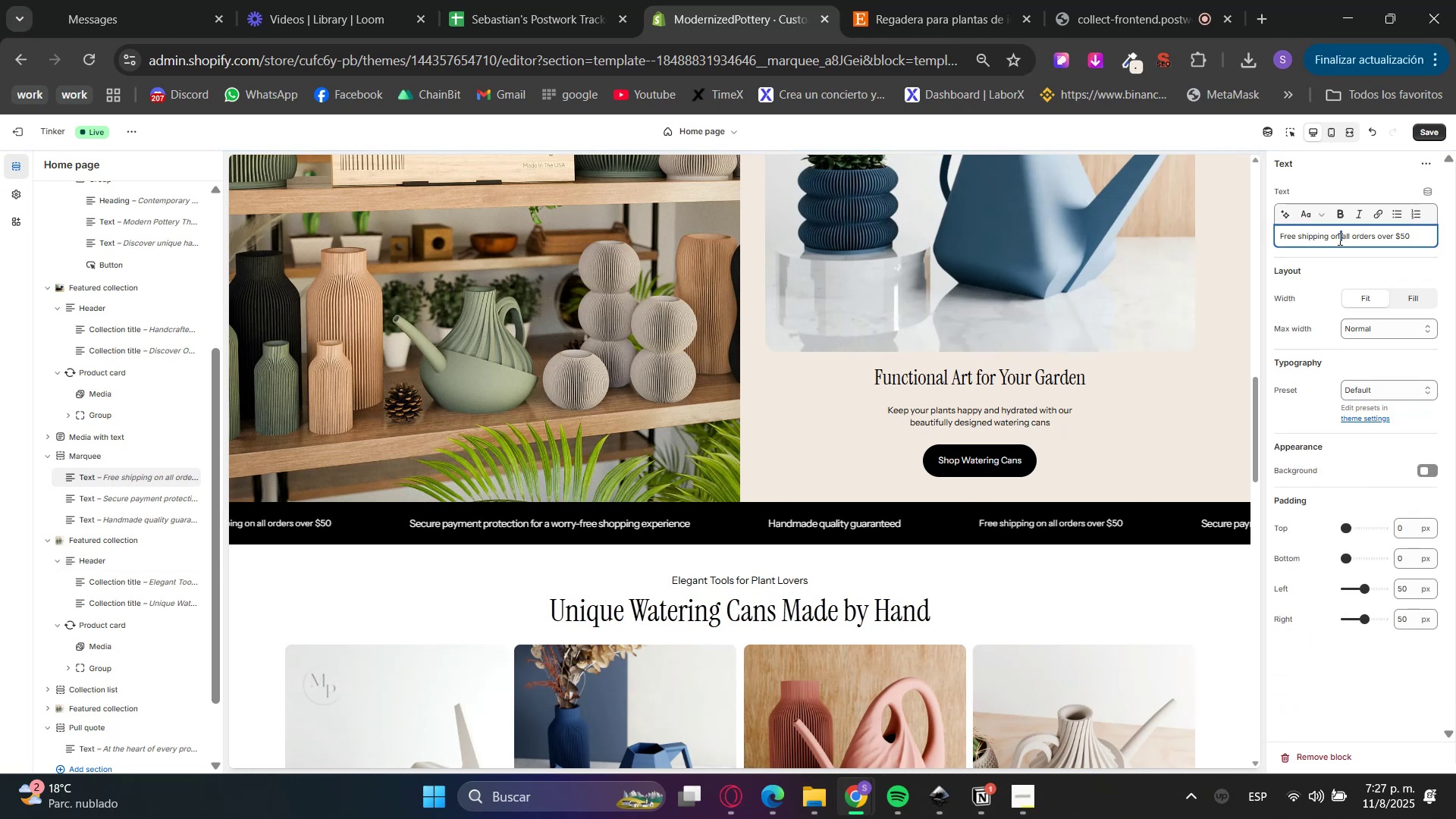 
triple_click([1338, 239])
 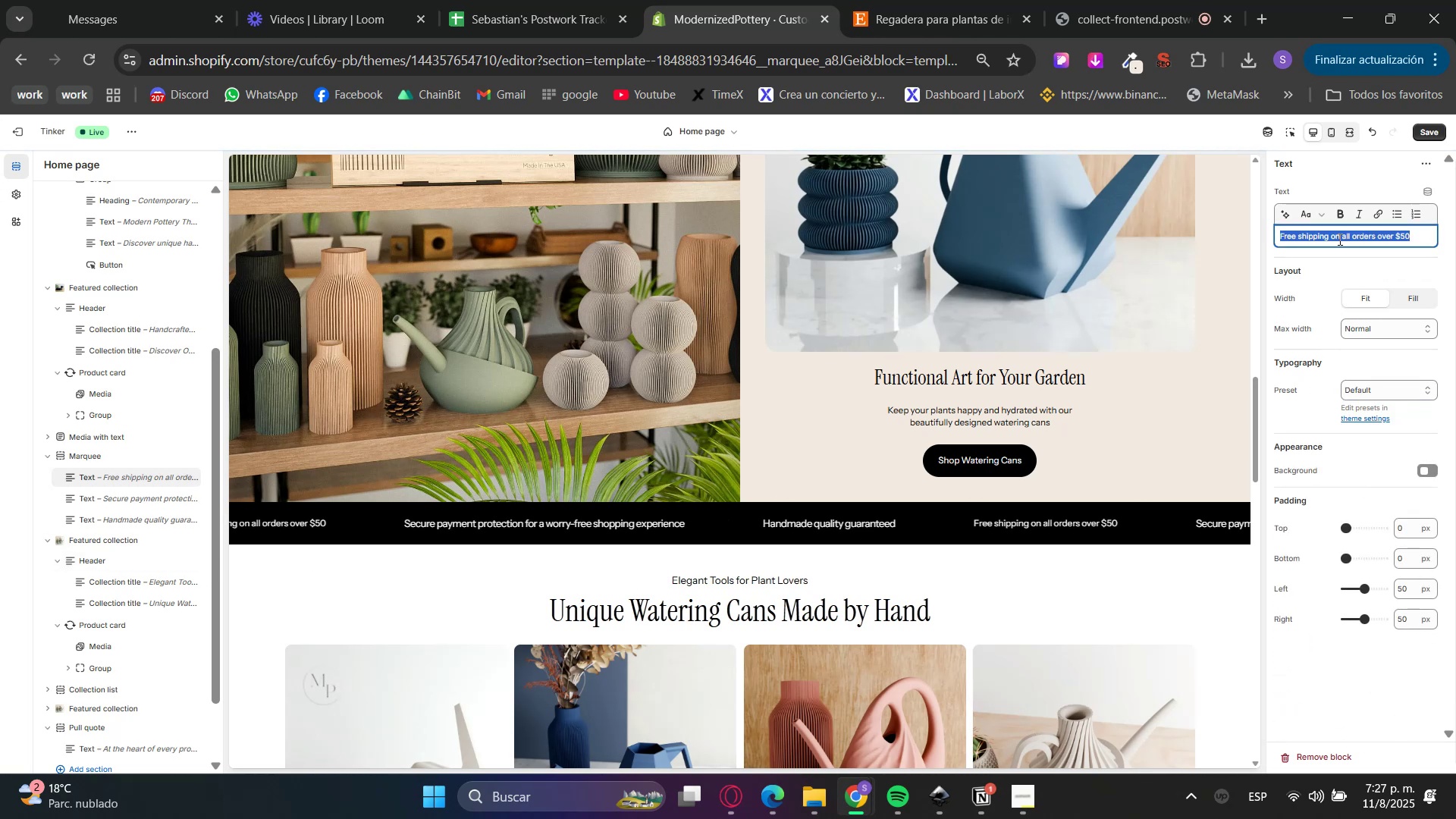 
key(Control+B)
 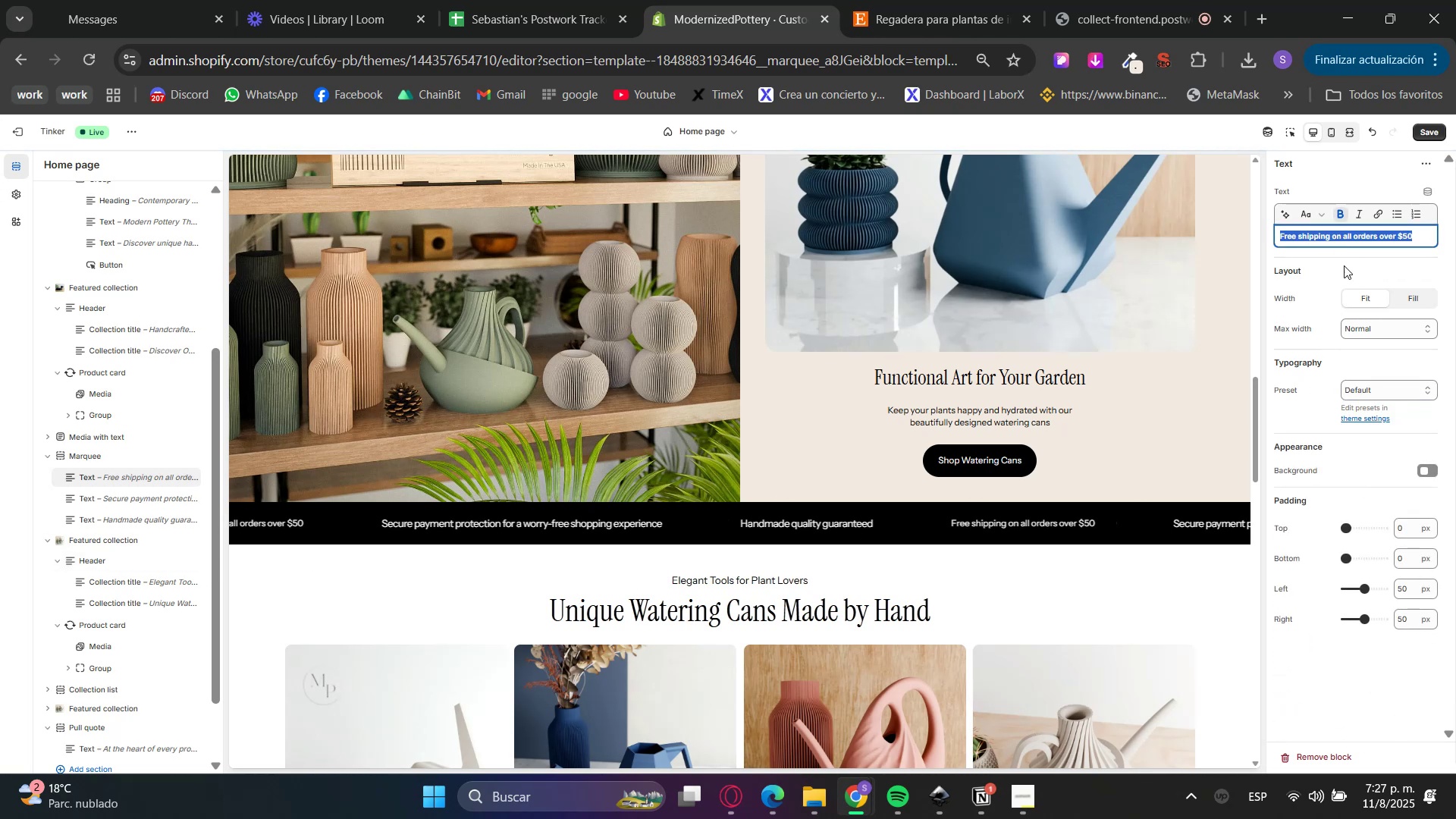 
left_click([1344, 267])
 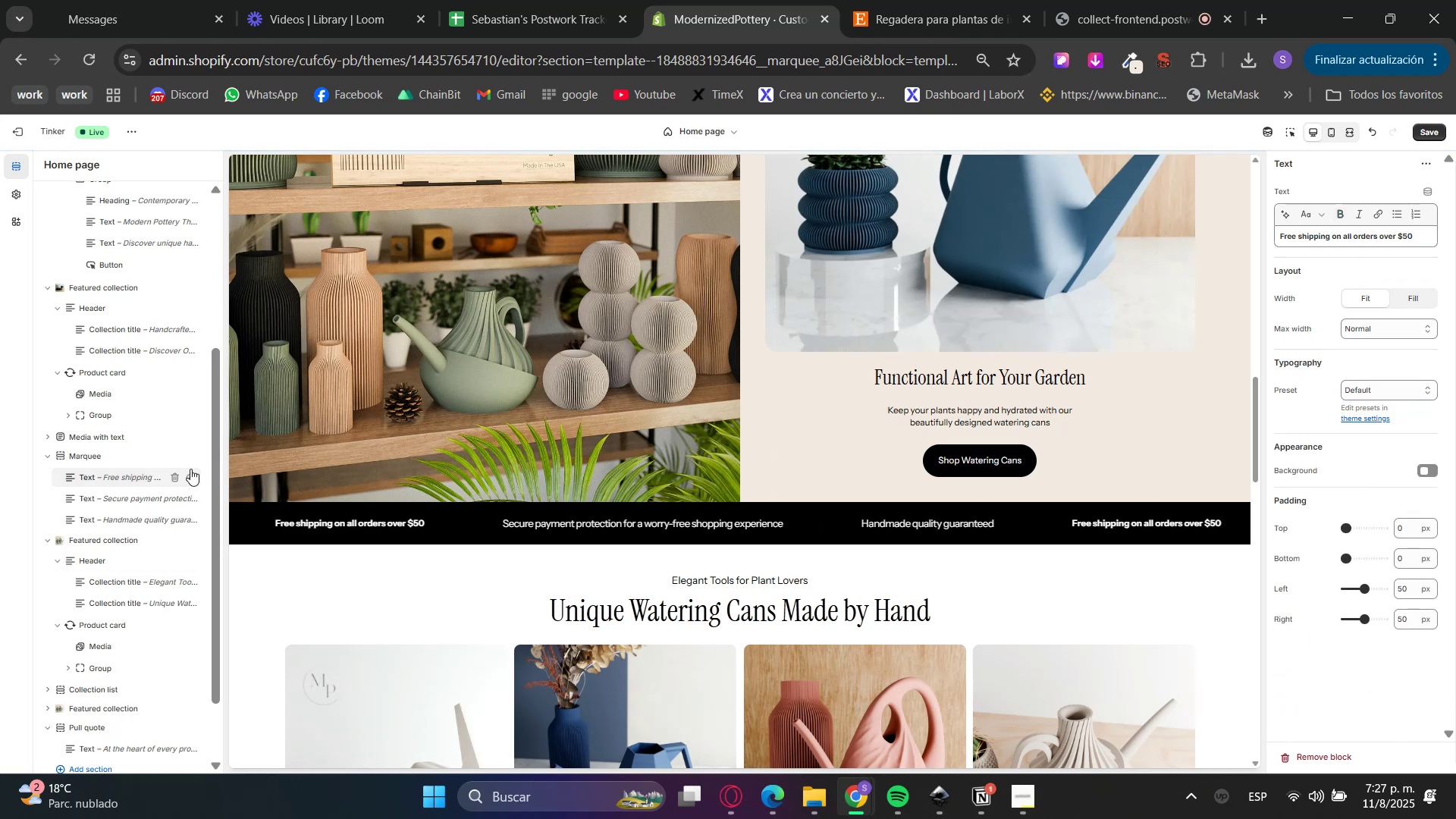 
left_click([117, 500])
 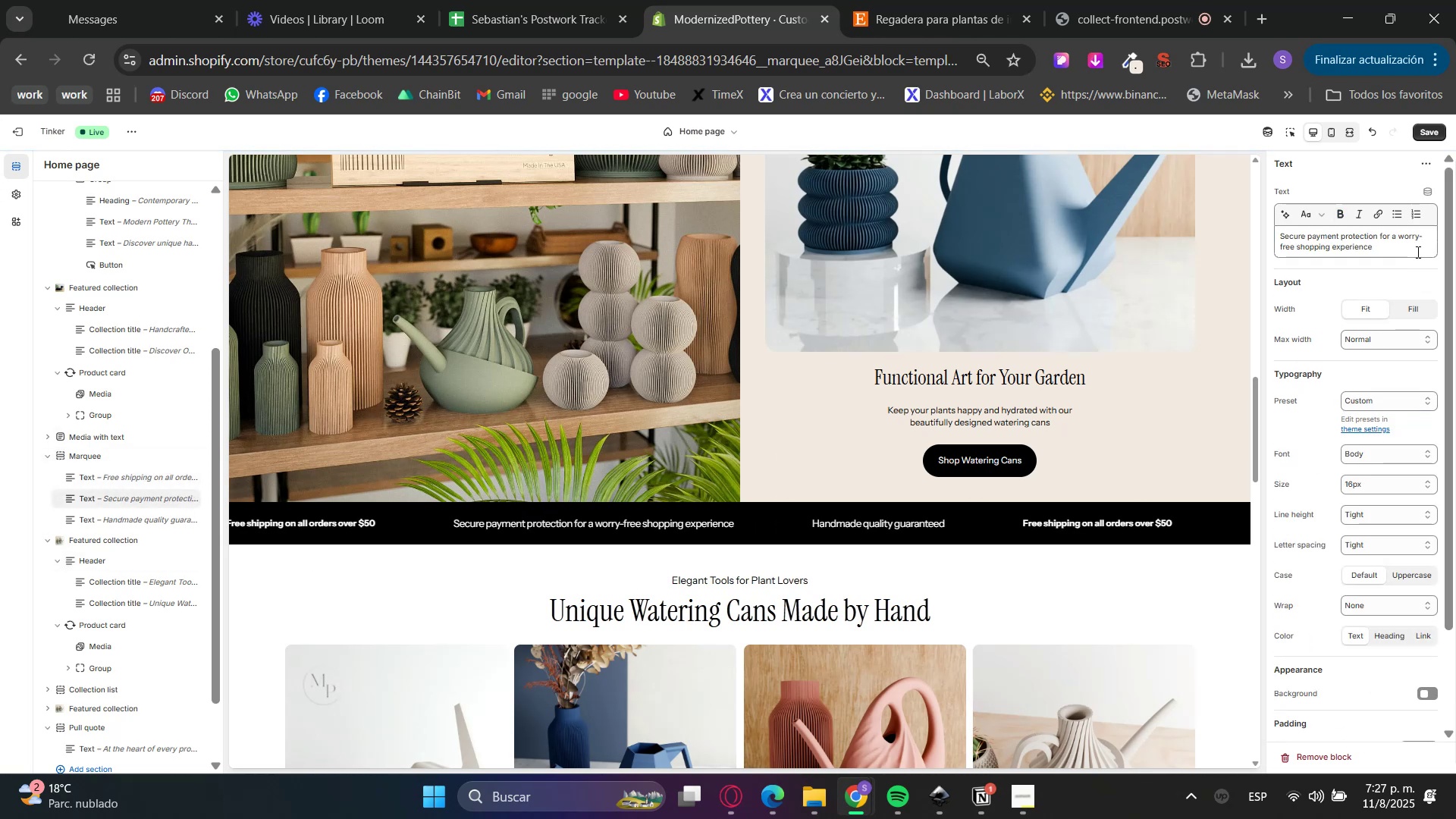 
double_click([1364, 238])
 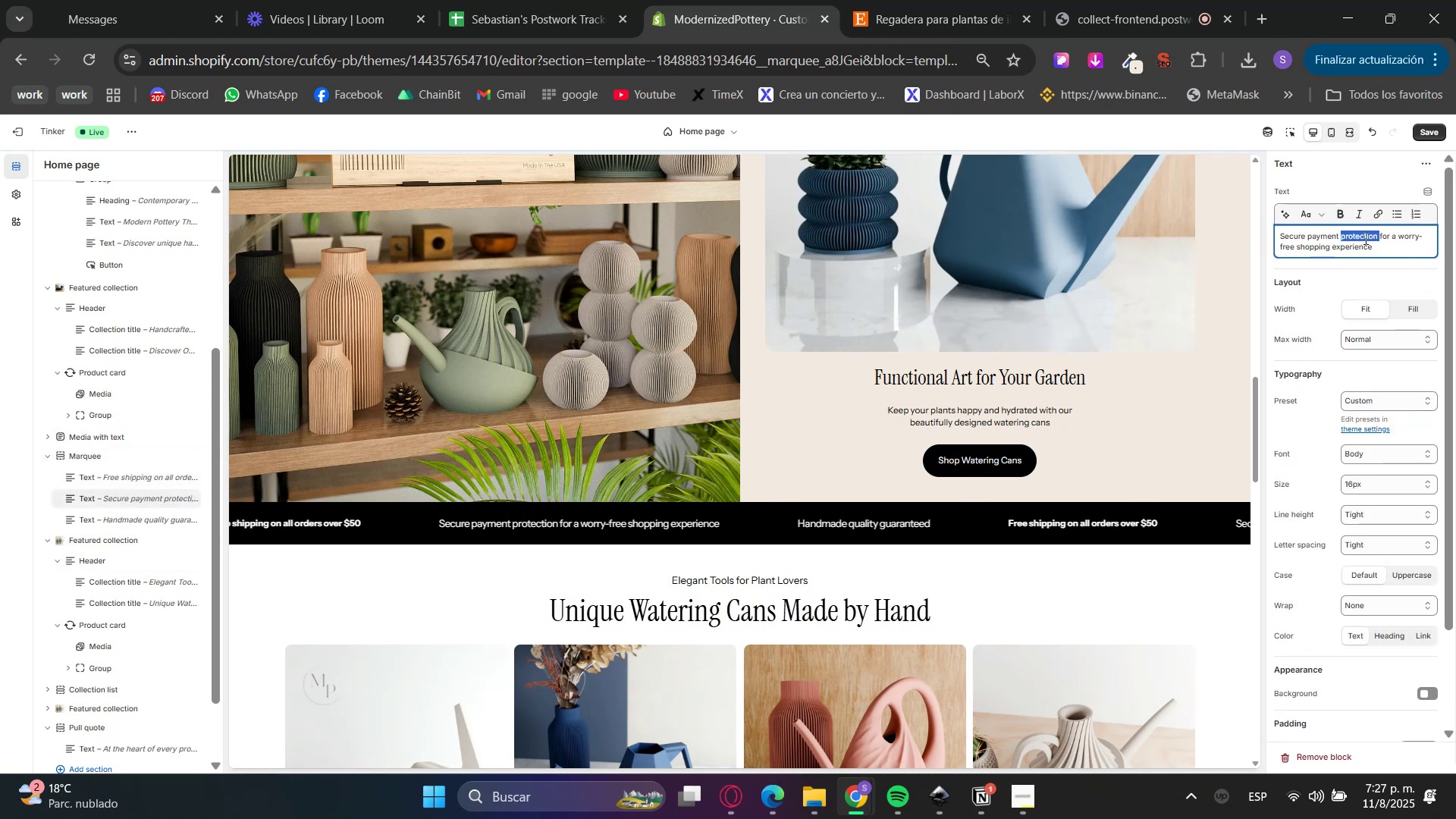 
triple_click([1364, 238])
 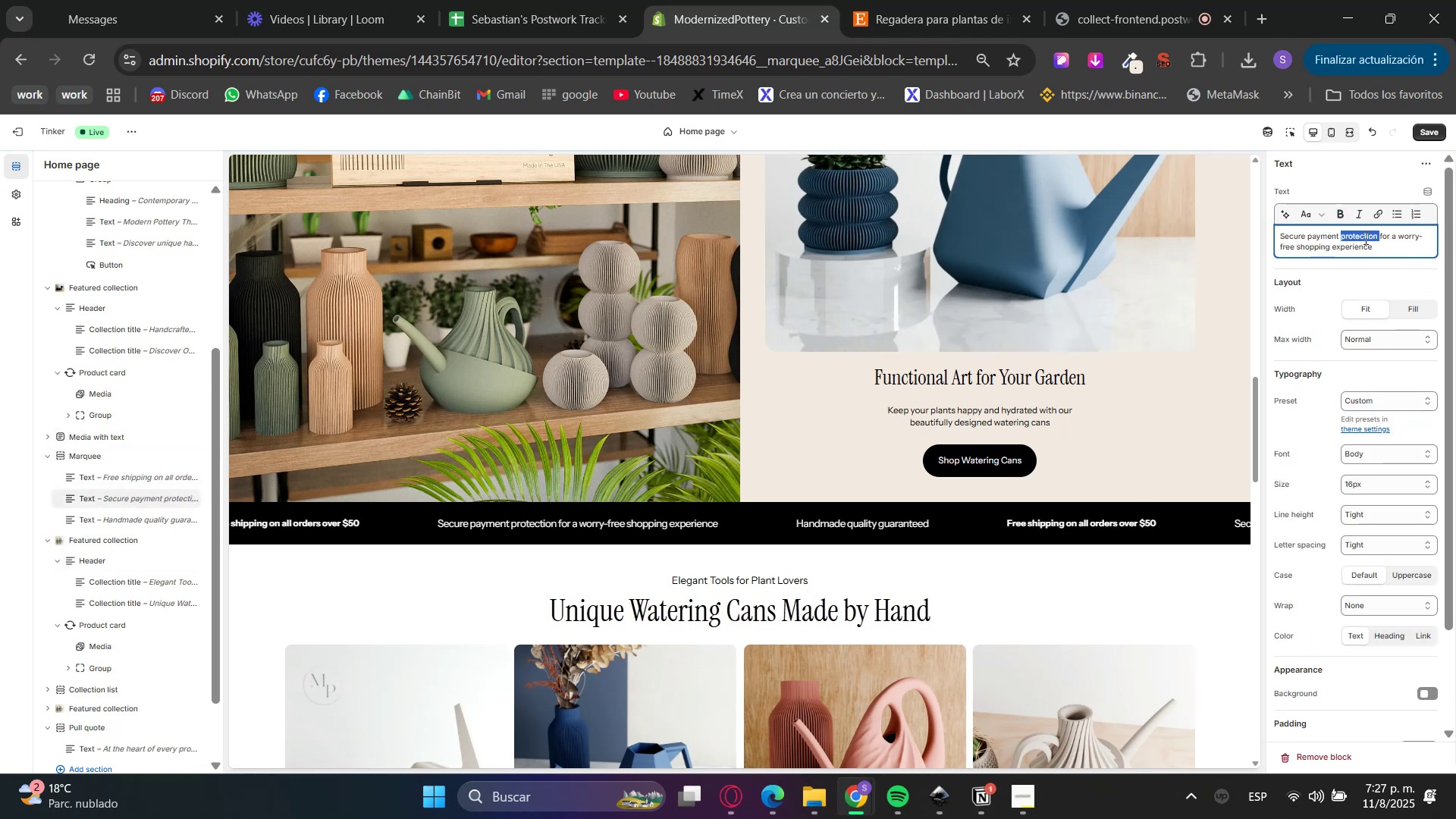 
key(Control+ControlLeft)
 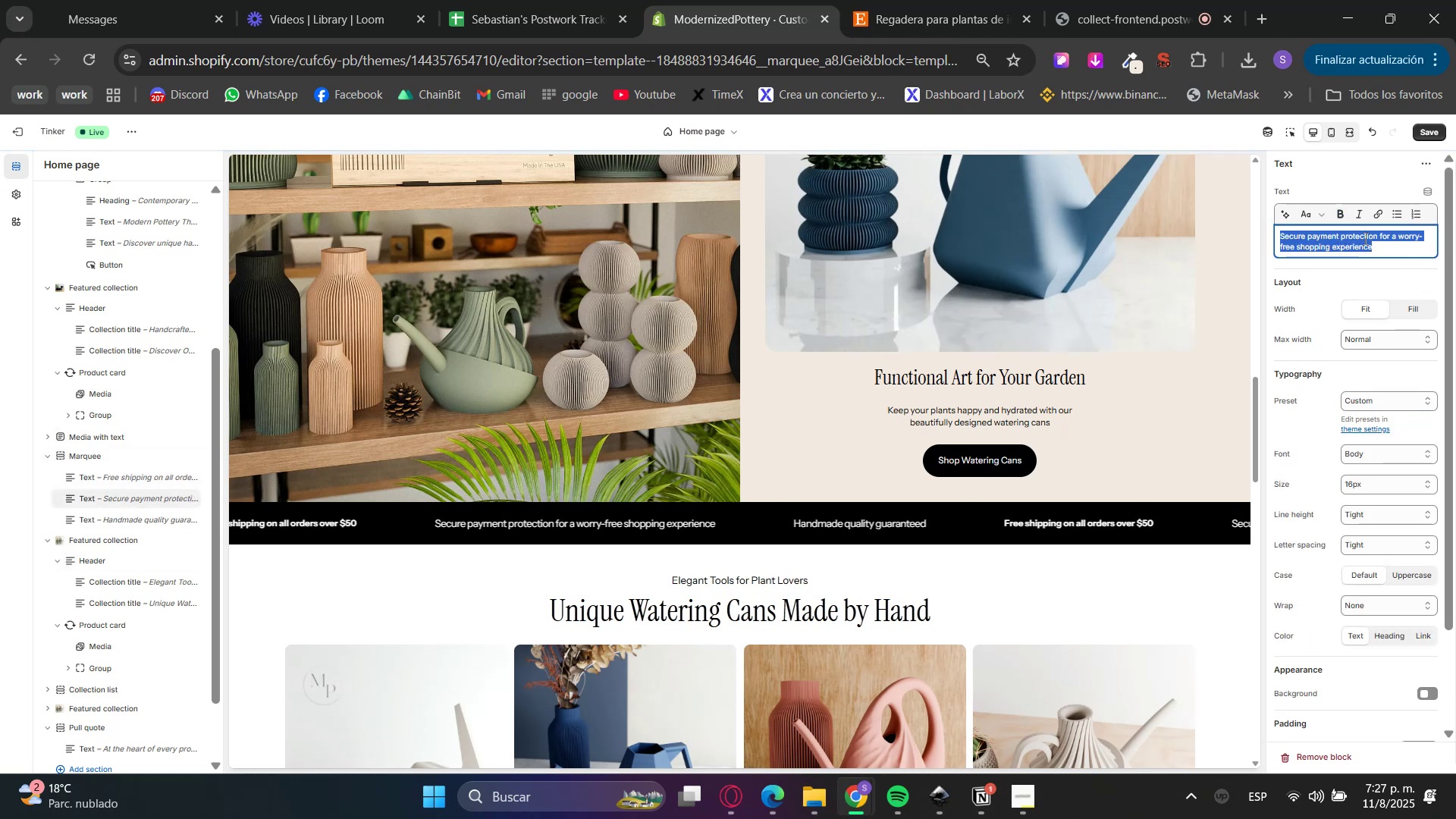 
key(Control+B)
 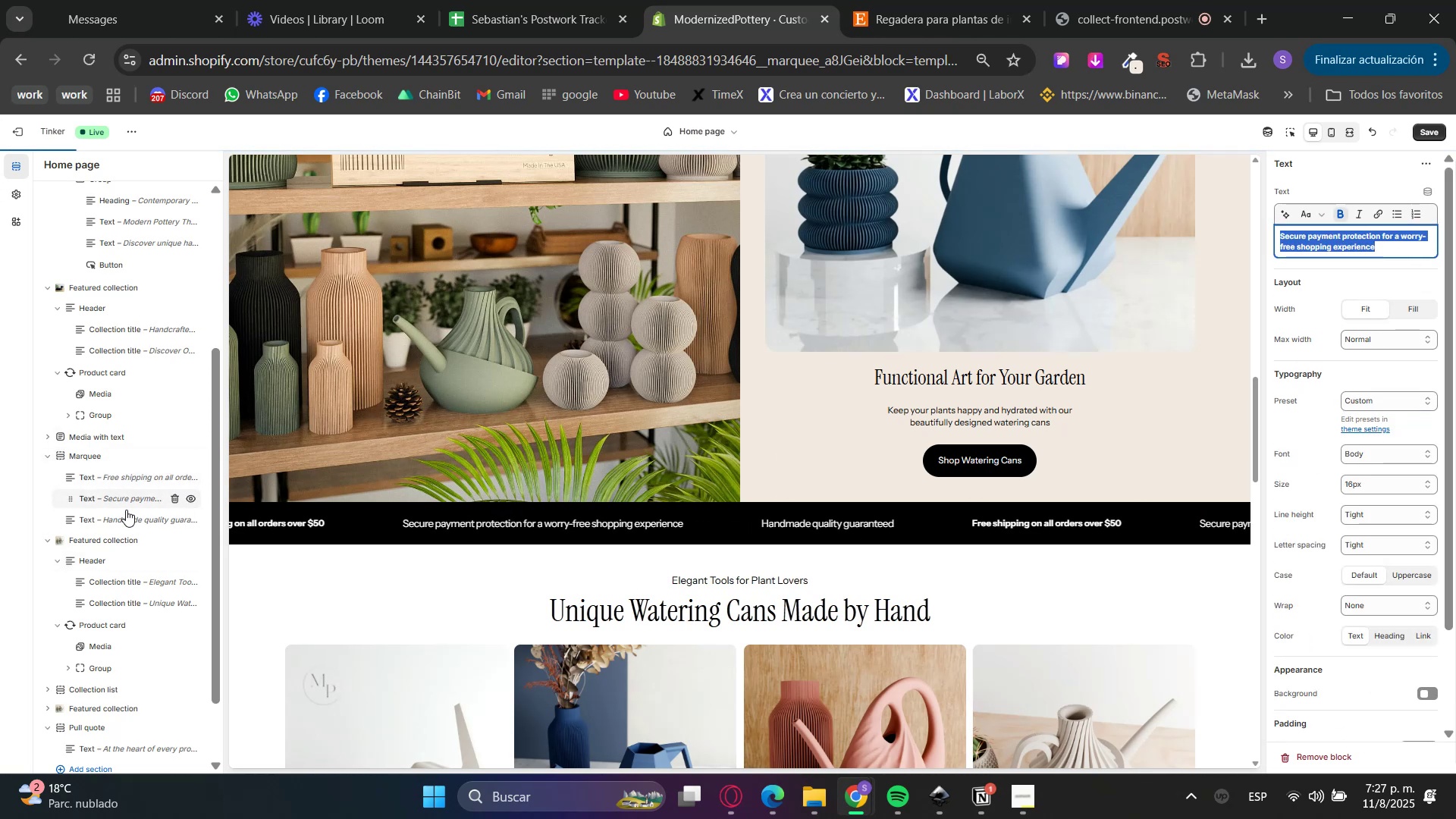 
left_click([116, 521])
 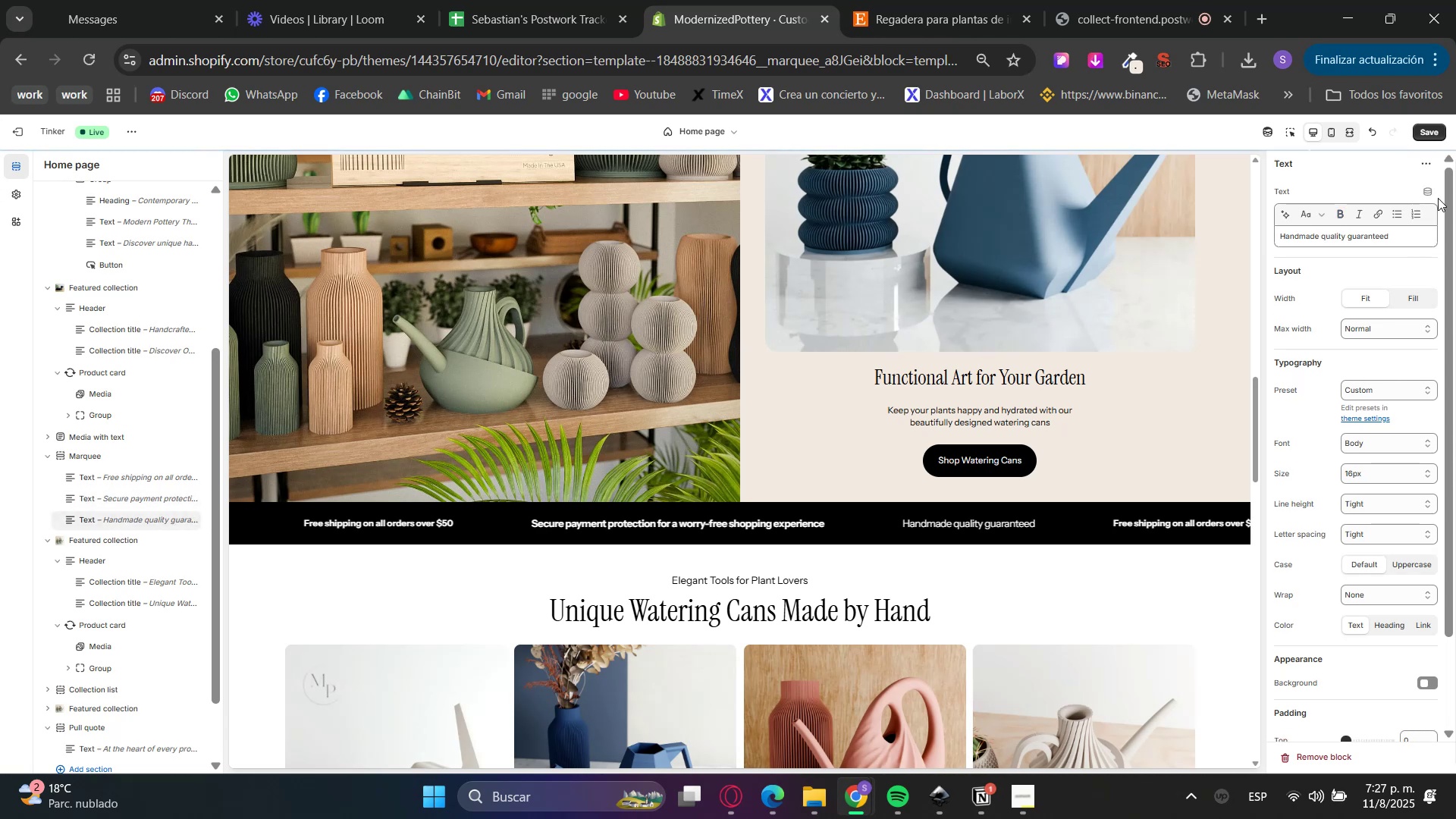 
double_click([1344, 236])
 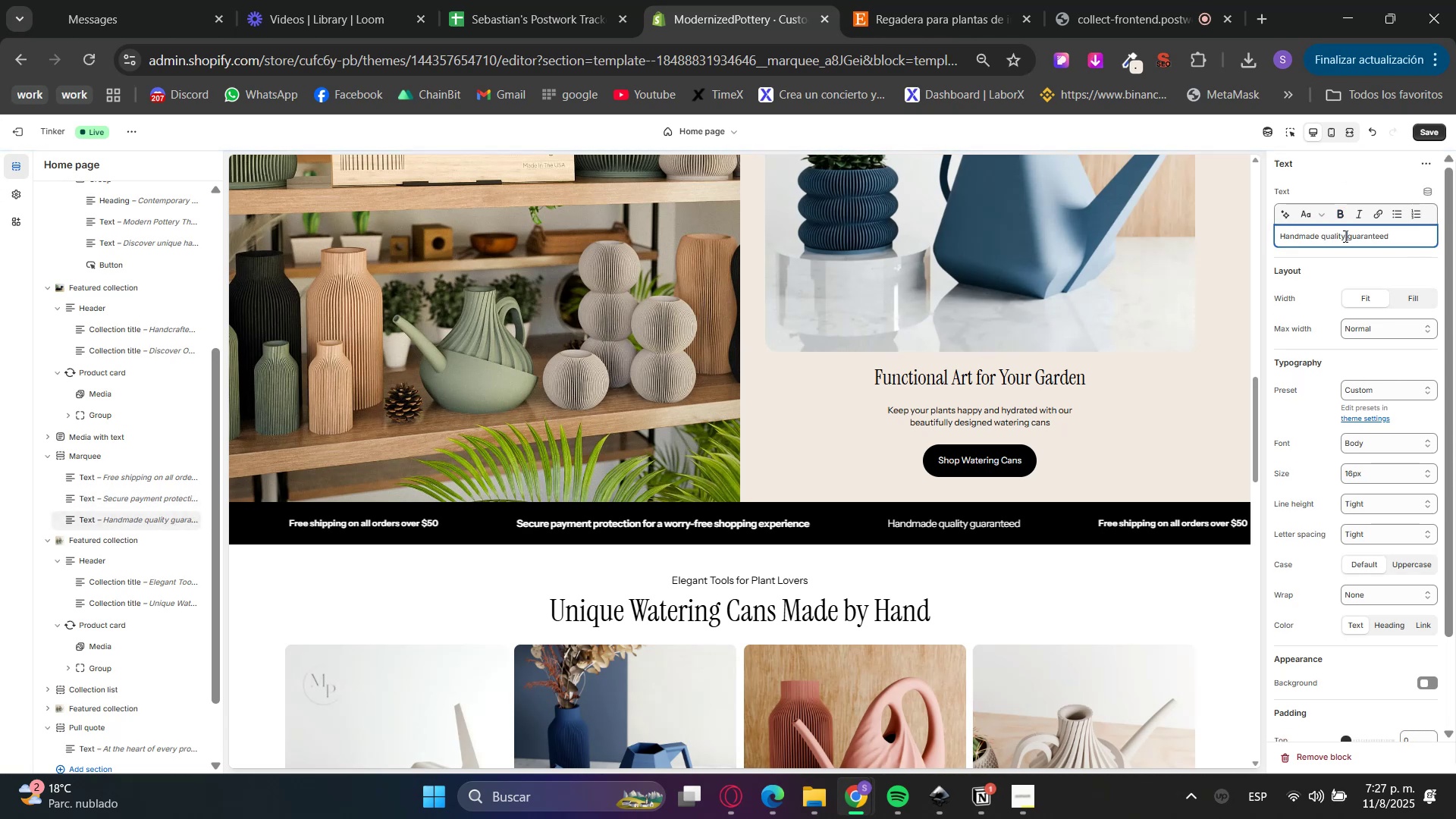 
triple_click([1344, 236])
 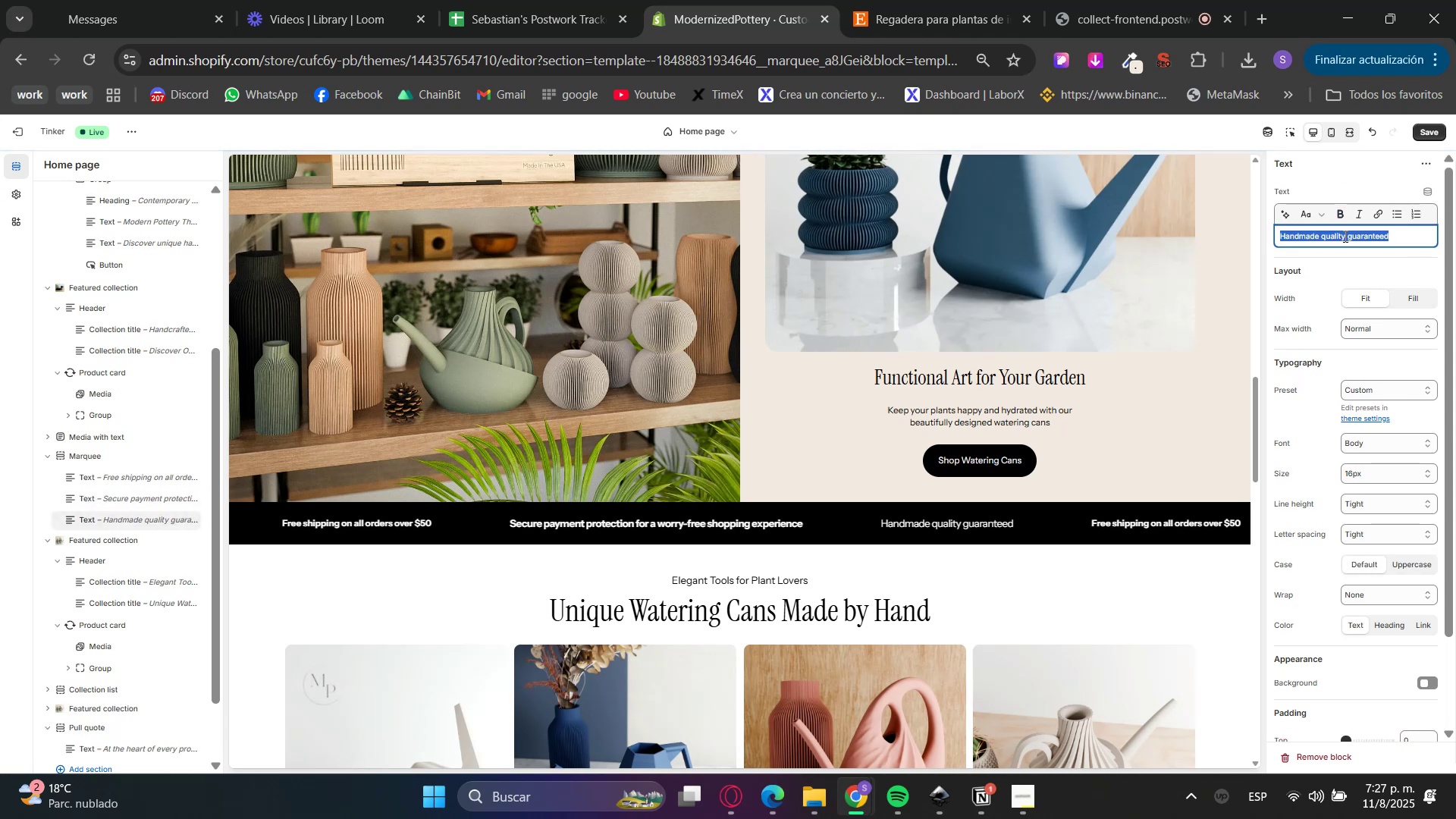 
key(Control+B)
 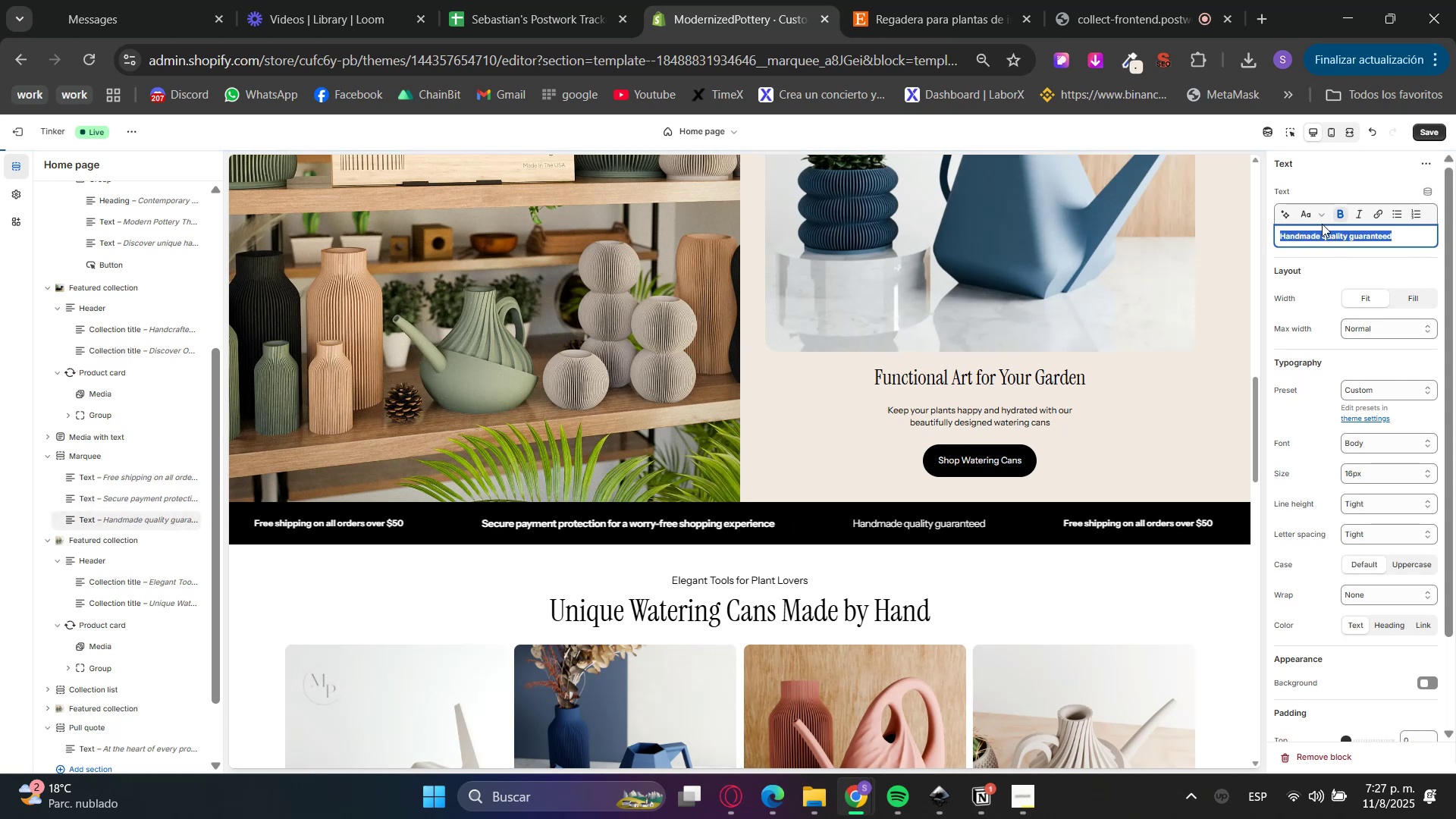 
left_click([1357, 215])
 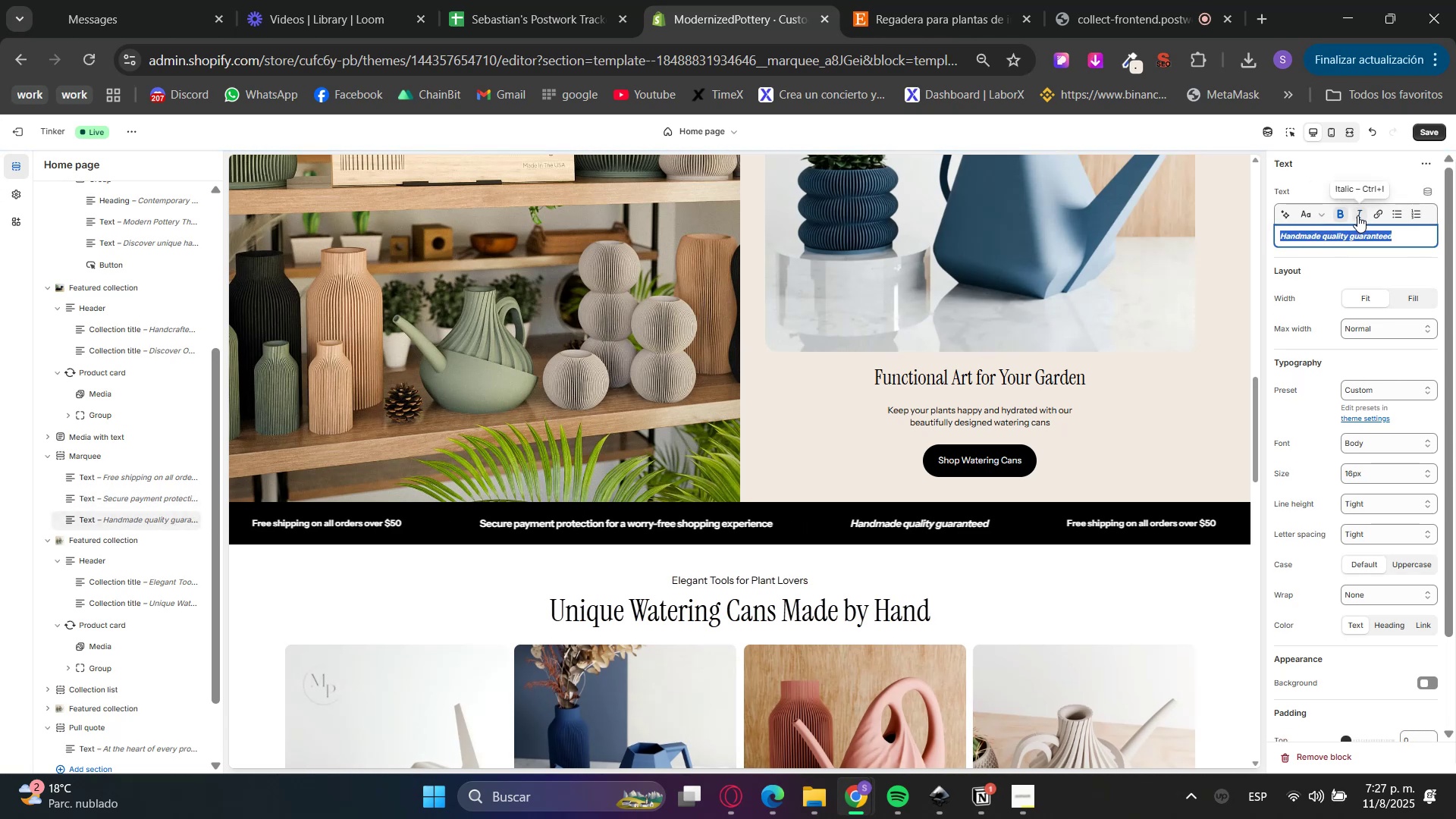 
left_click([1357, 215])
 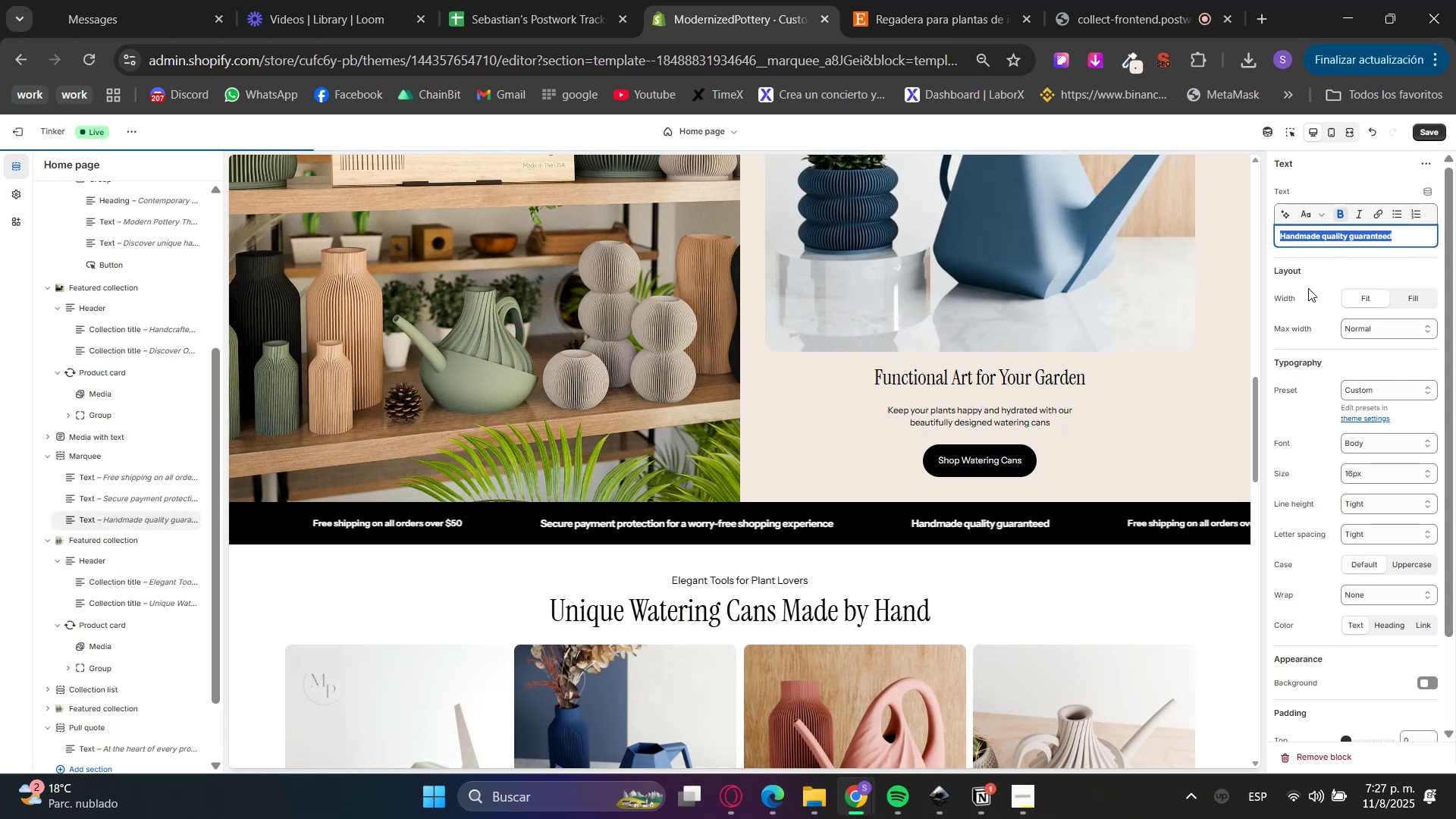 
left_click([1341, 273])
 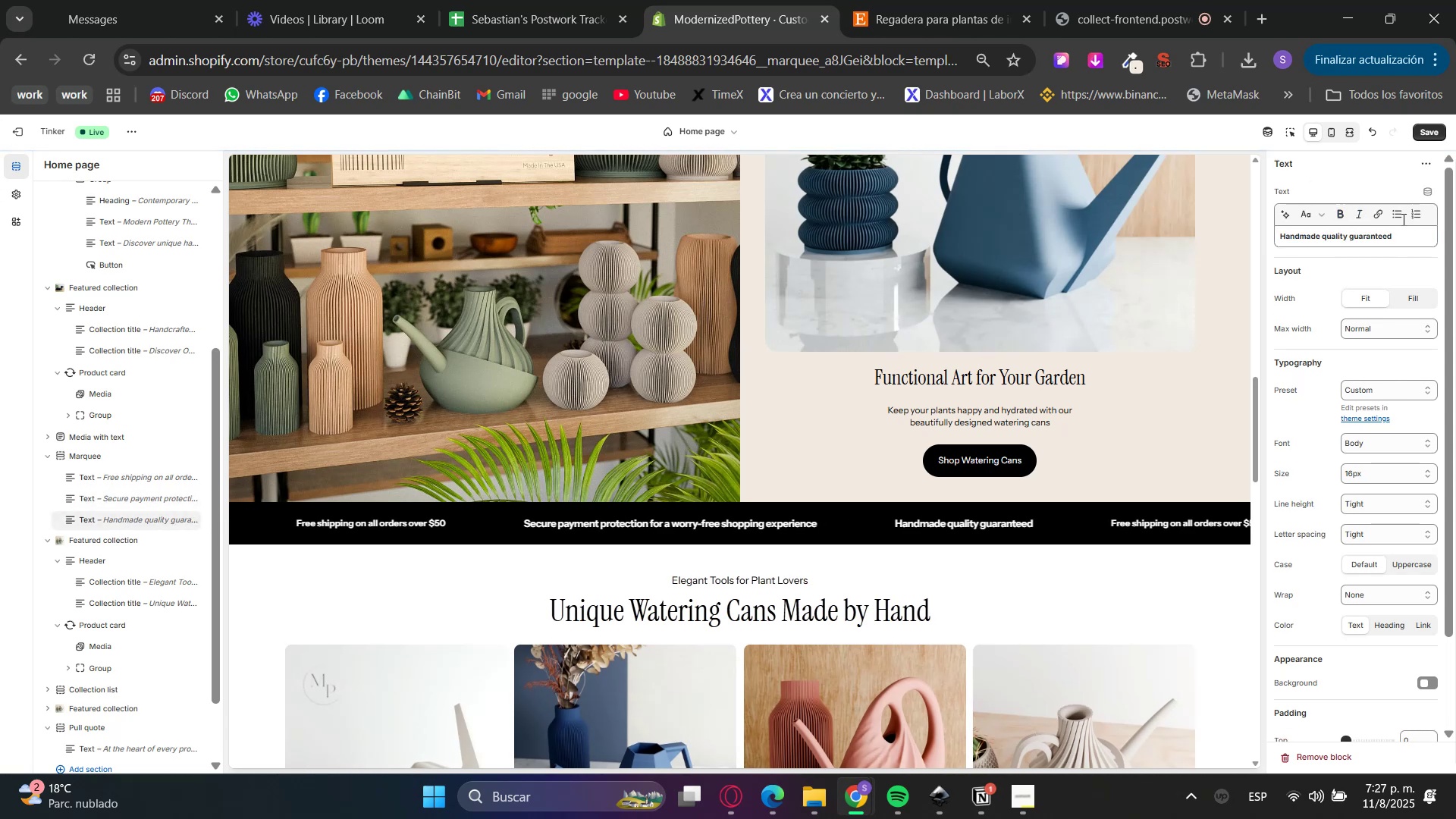 
left_click([1427, 128])
 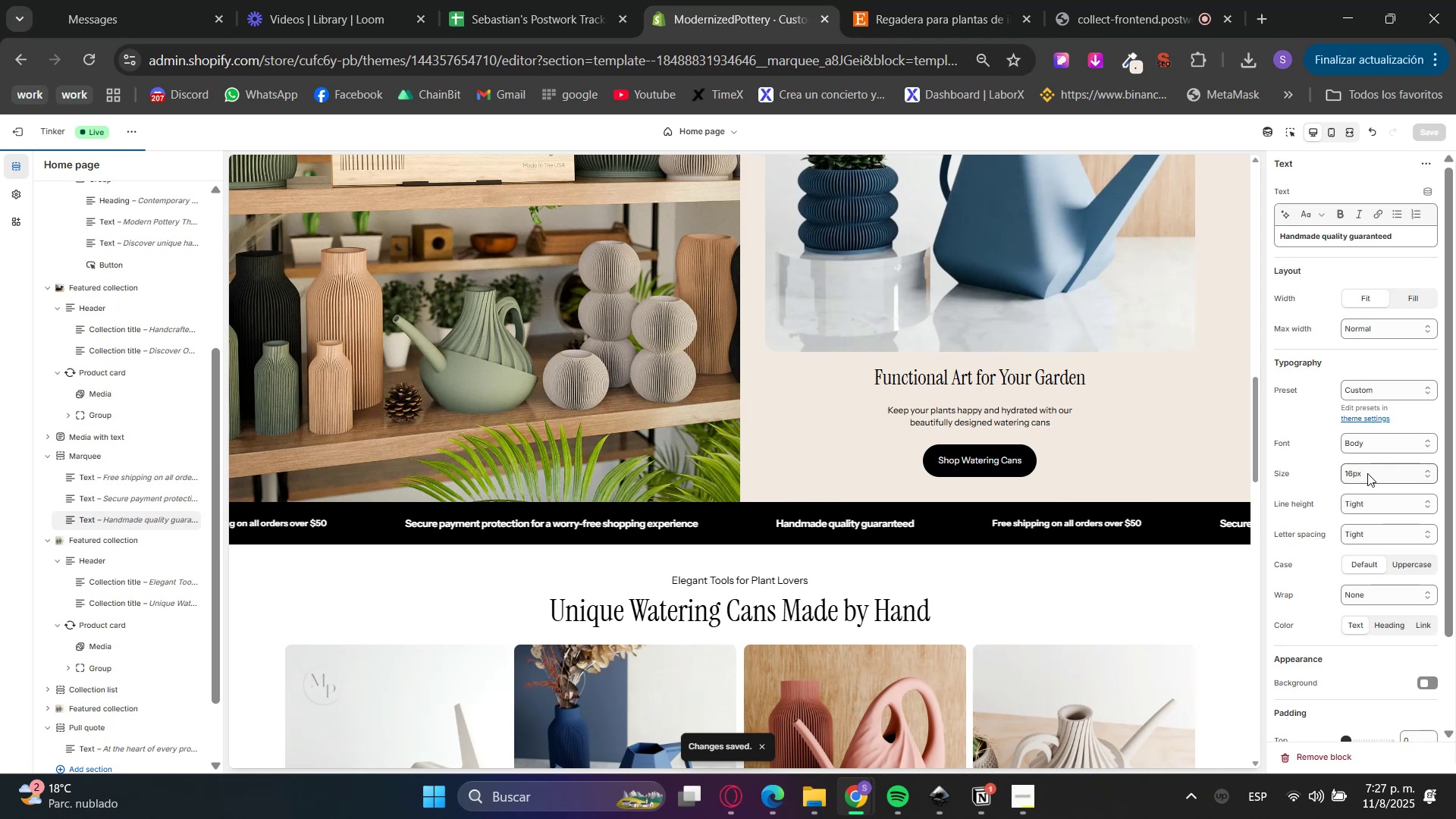 
scroll: coordinate [1373, 579], scroll_direction: down, amount: 2.0
 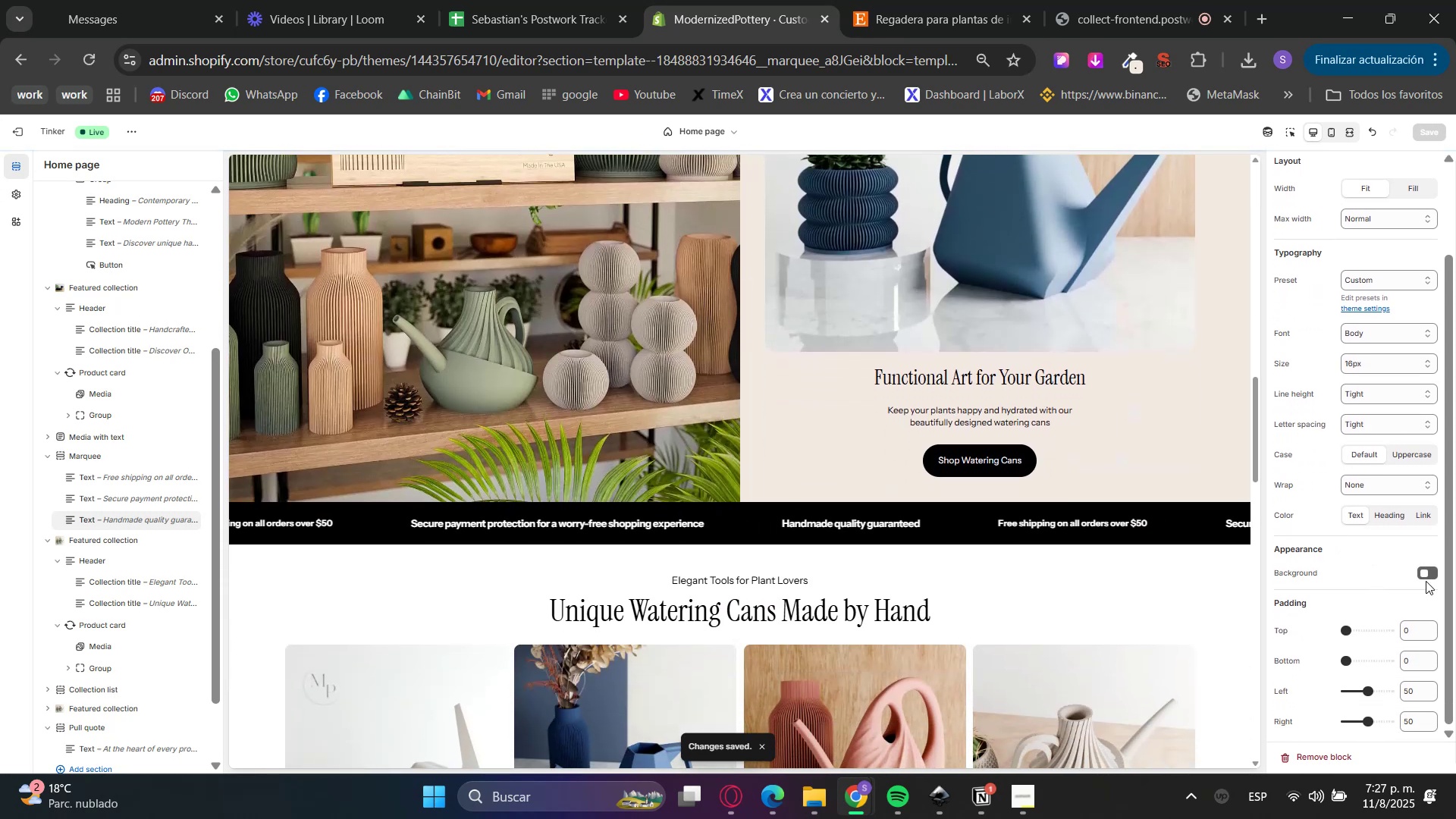 
scroll: coordinate [1385, 592], scroll_direction: up, amount: 1.0
 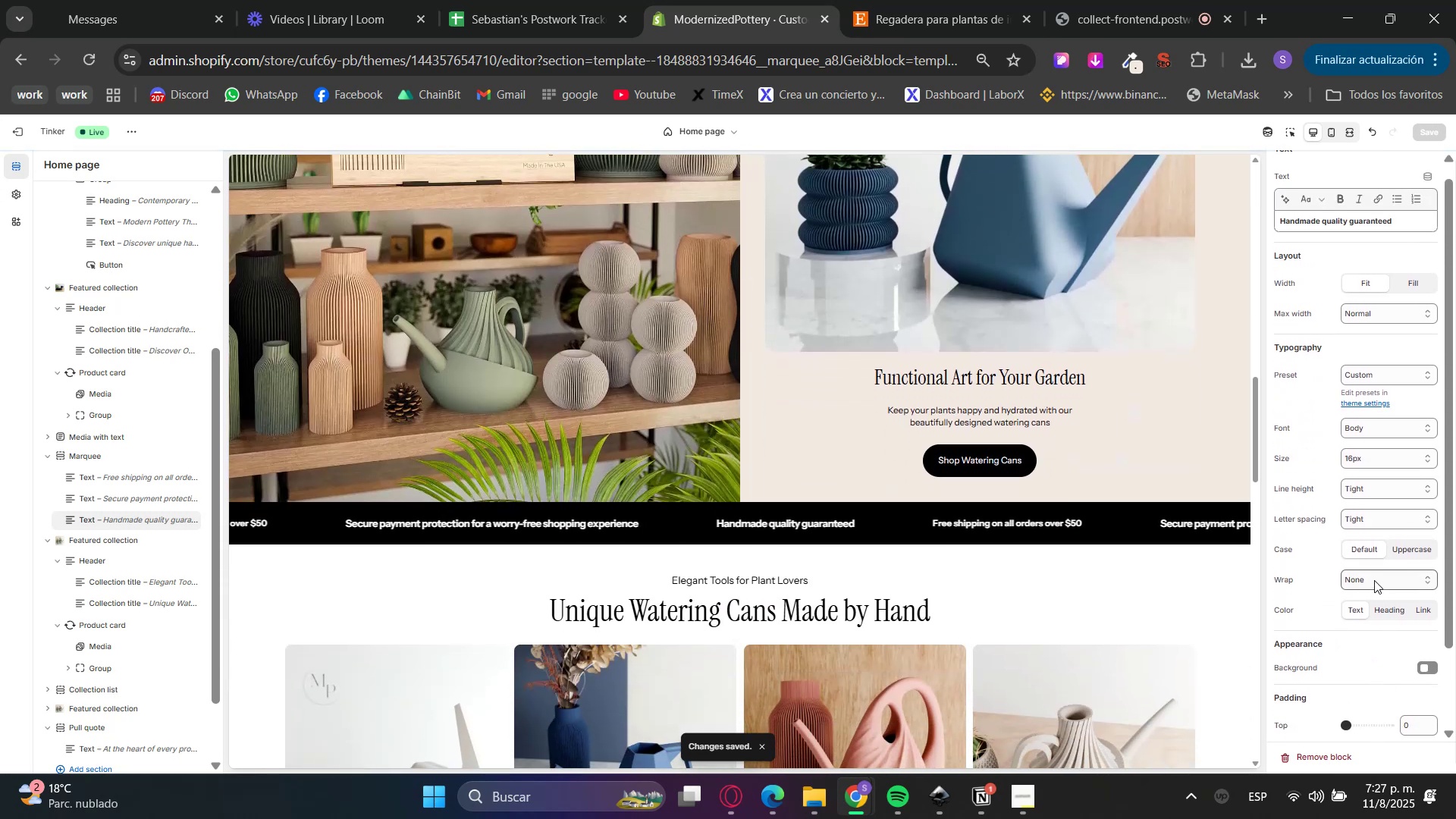 
scroll: coordinate [1160, 557], scroll_direction: down, amount: 17.0
 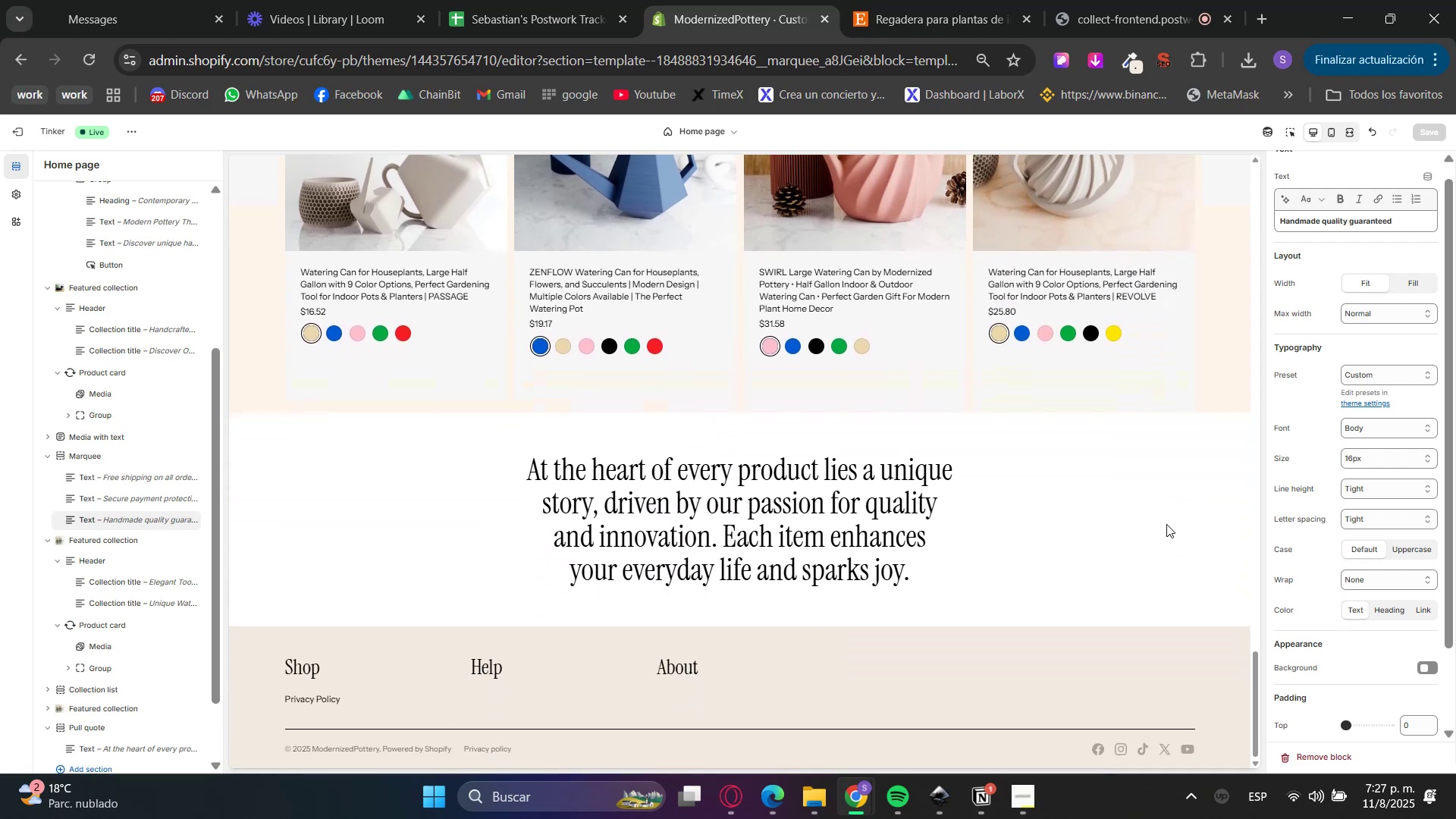 
left_click([887, 0])
 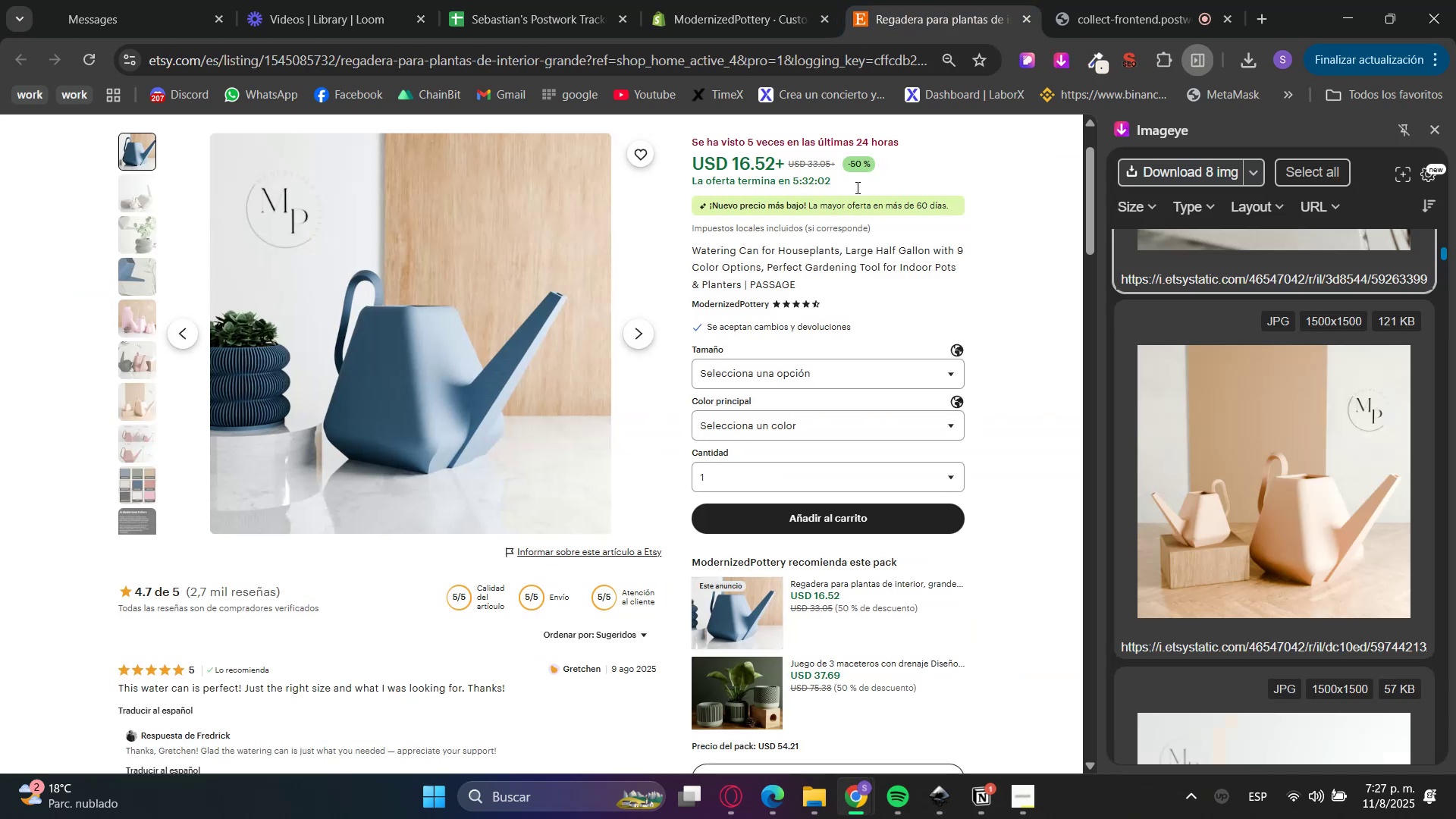 
scroll: coordinate [525, 703], scroll_direction: up, amount: 3.0
 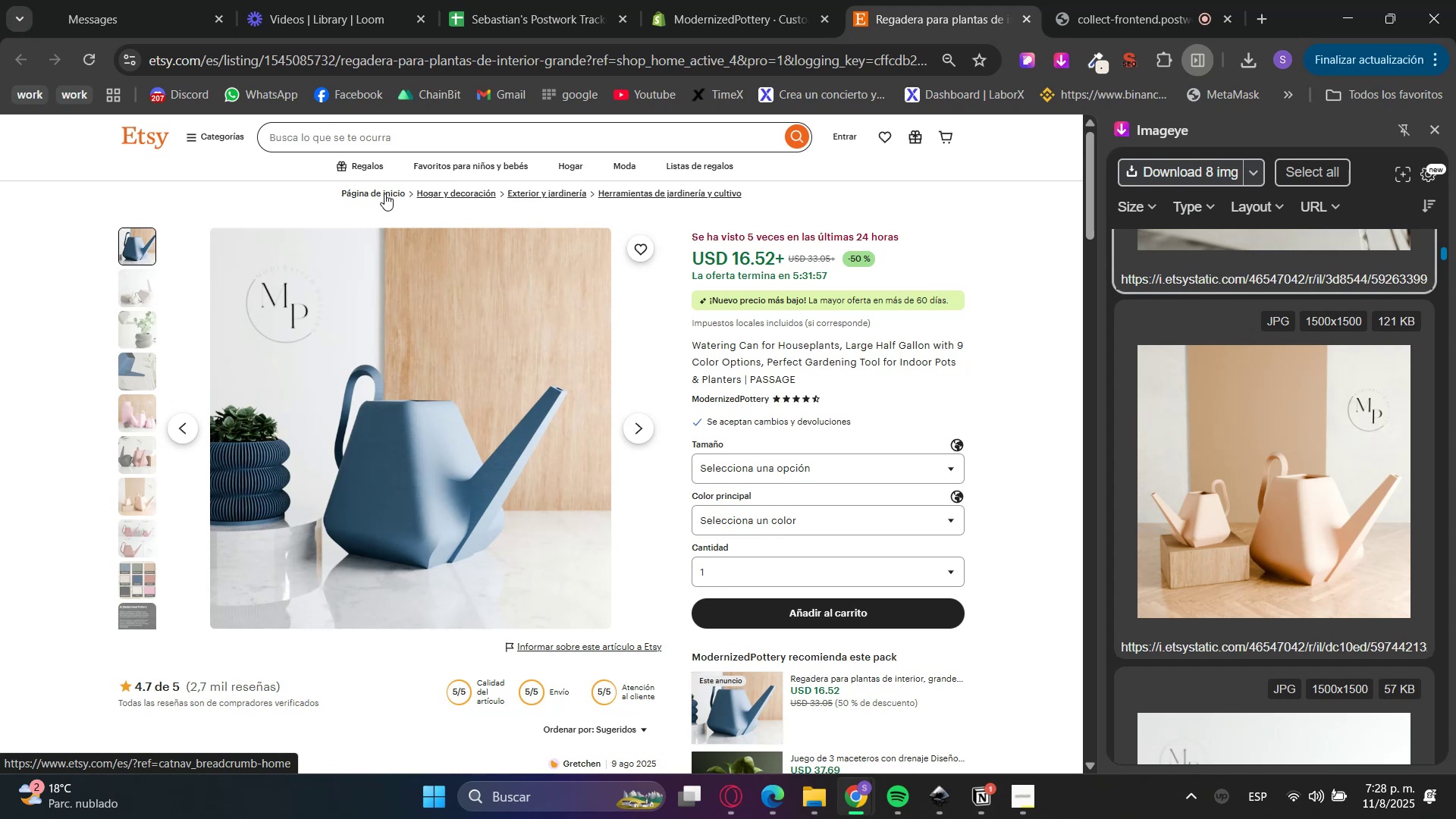 
wait(8.87)
 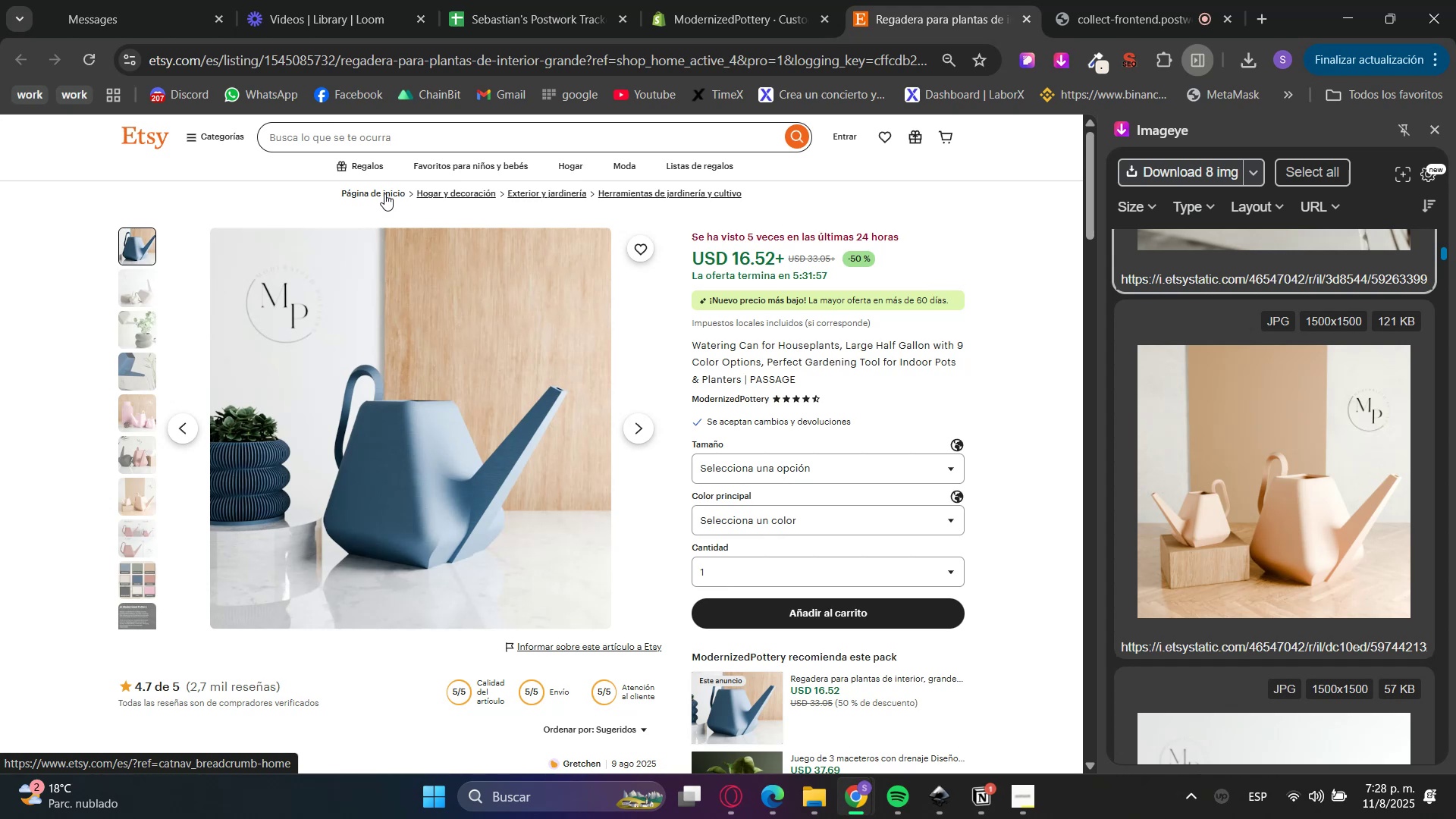 
scroll: coordinate [880, 554], scroll_direction: down, amount: 3.0
 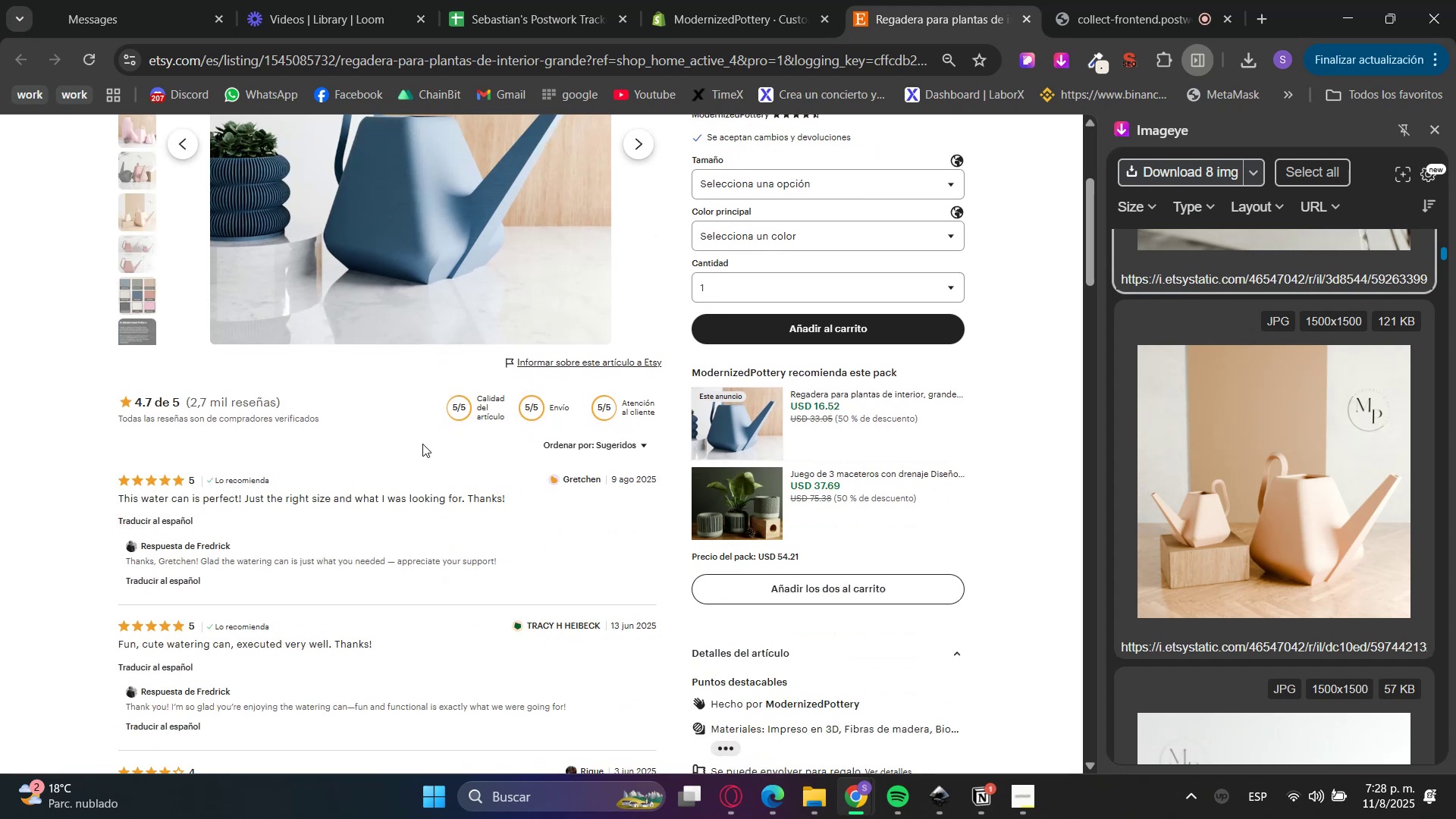 
scroll: coordinate [444, 584], scroll_direction: up, amount: 2.0
 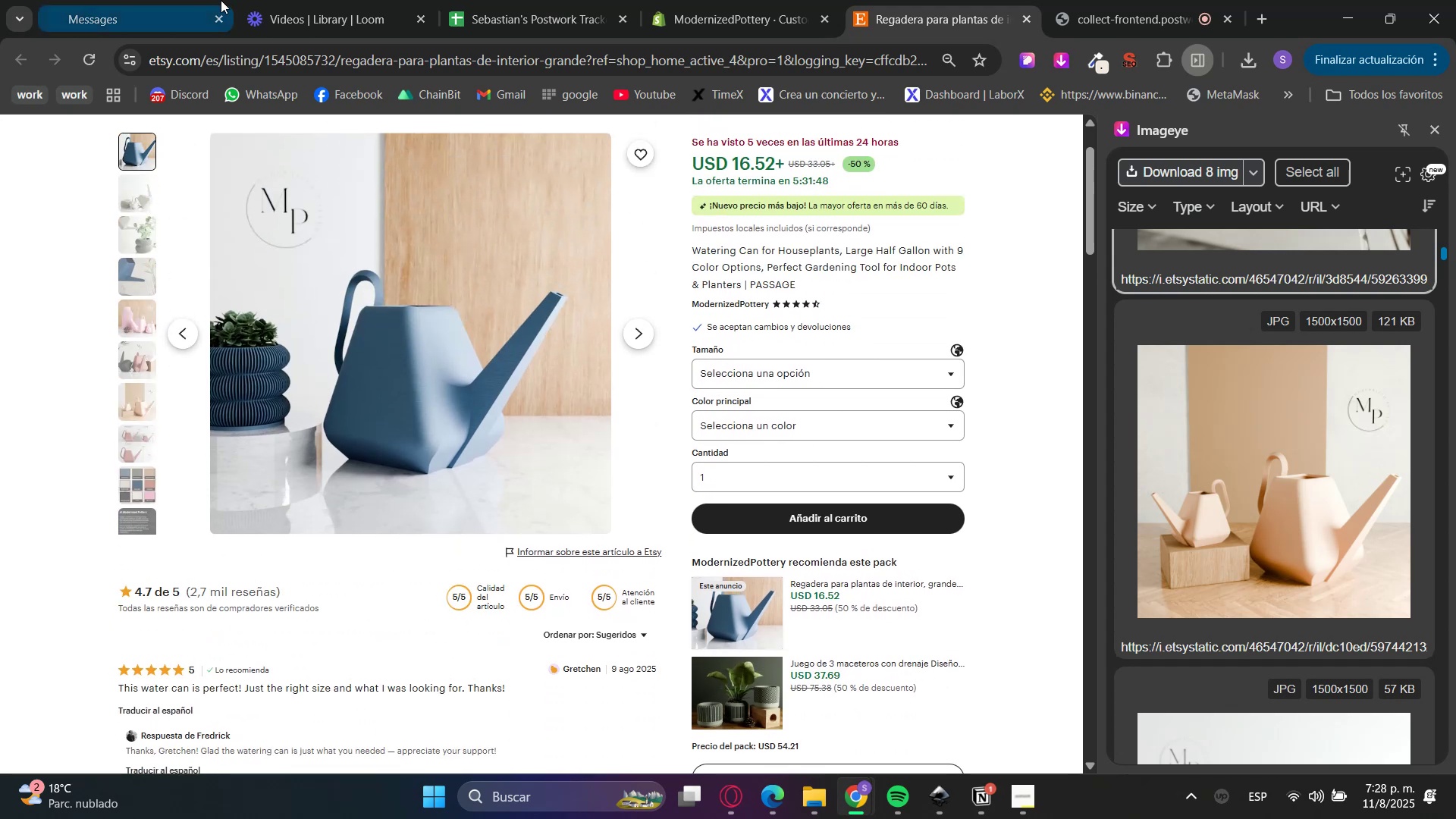 
scroll: coordinate [46, 473], scroll_direction: down, amount: 11.0
 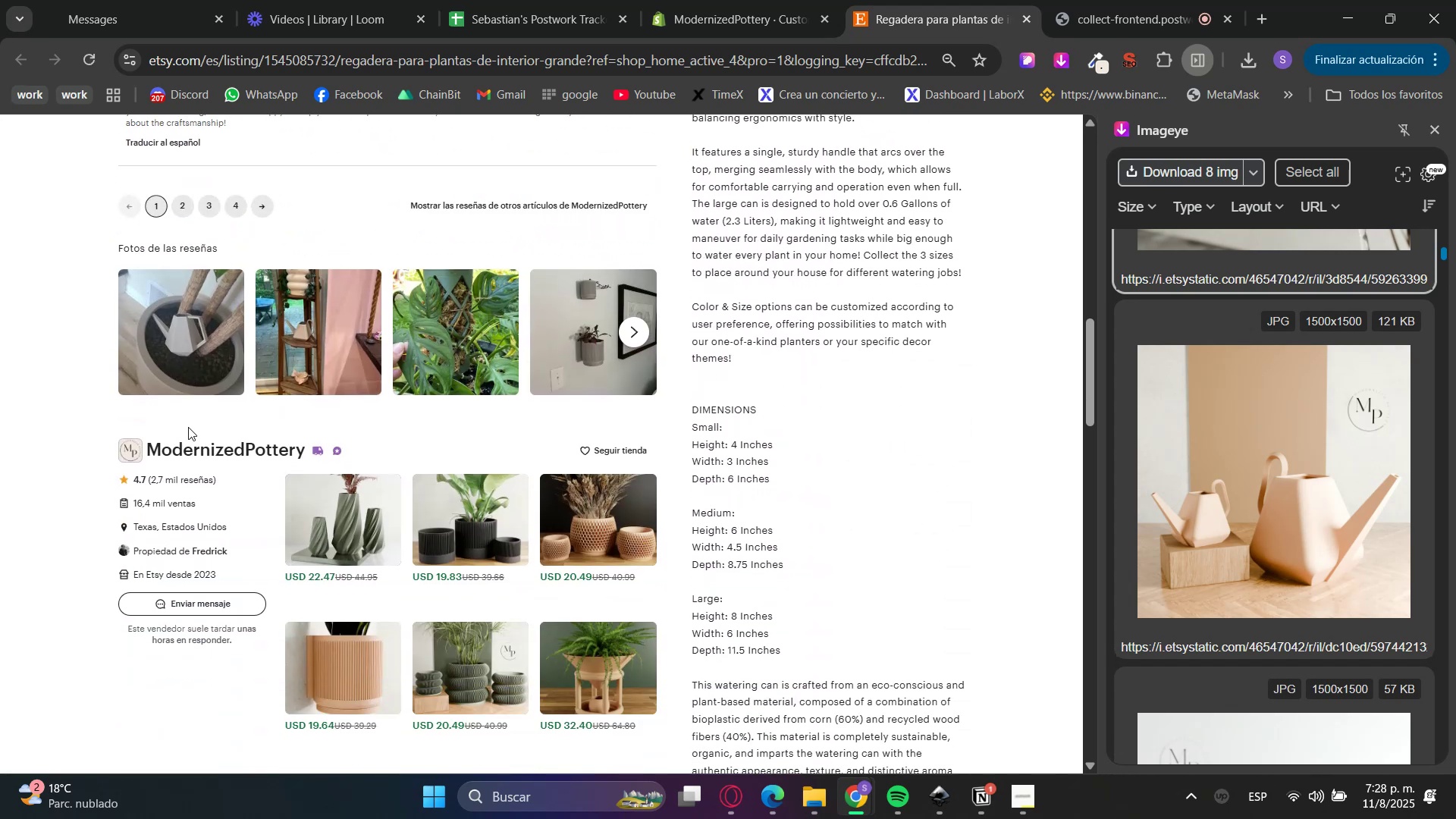 
left_click([174, 459])
 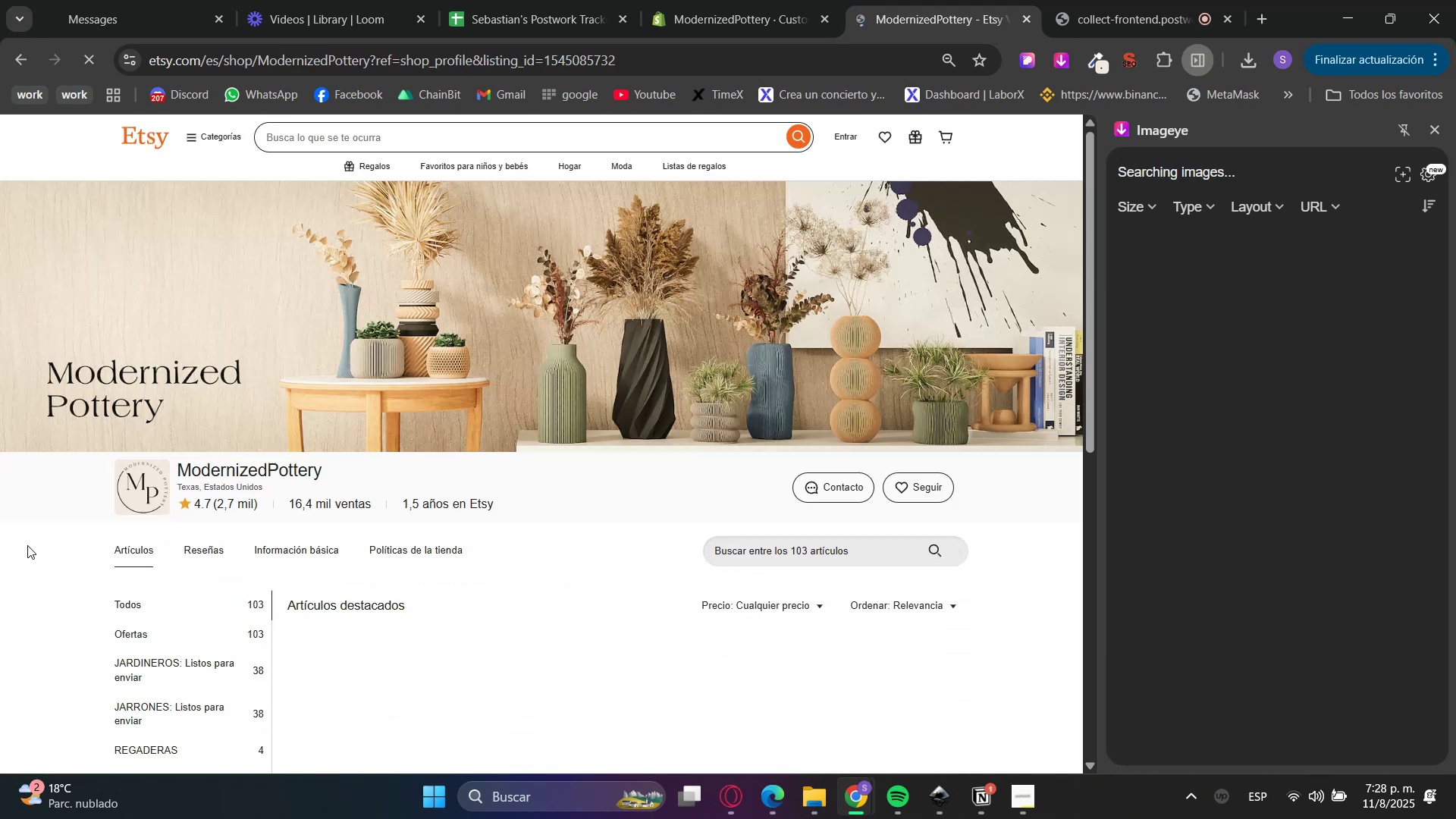 
scroll: coordinate [982, 326], scroll_direction: down, amount: 32.0
 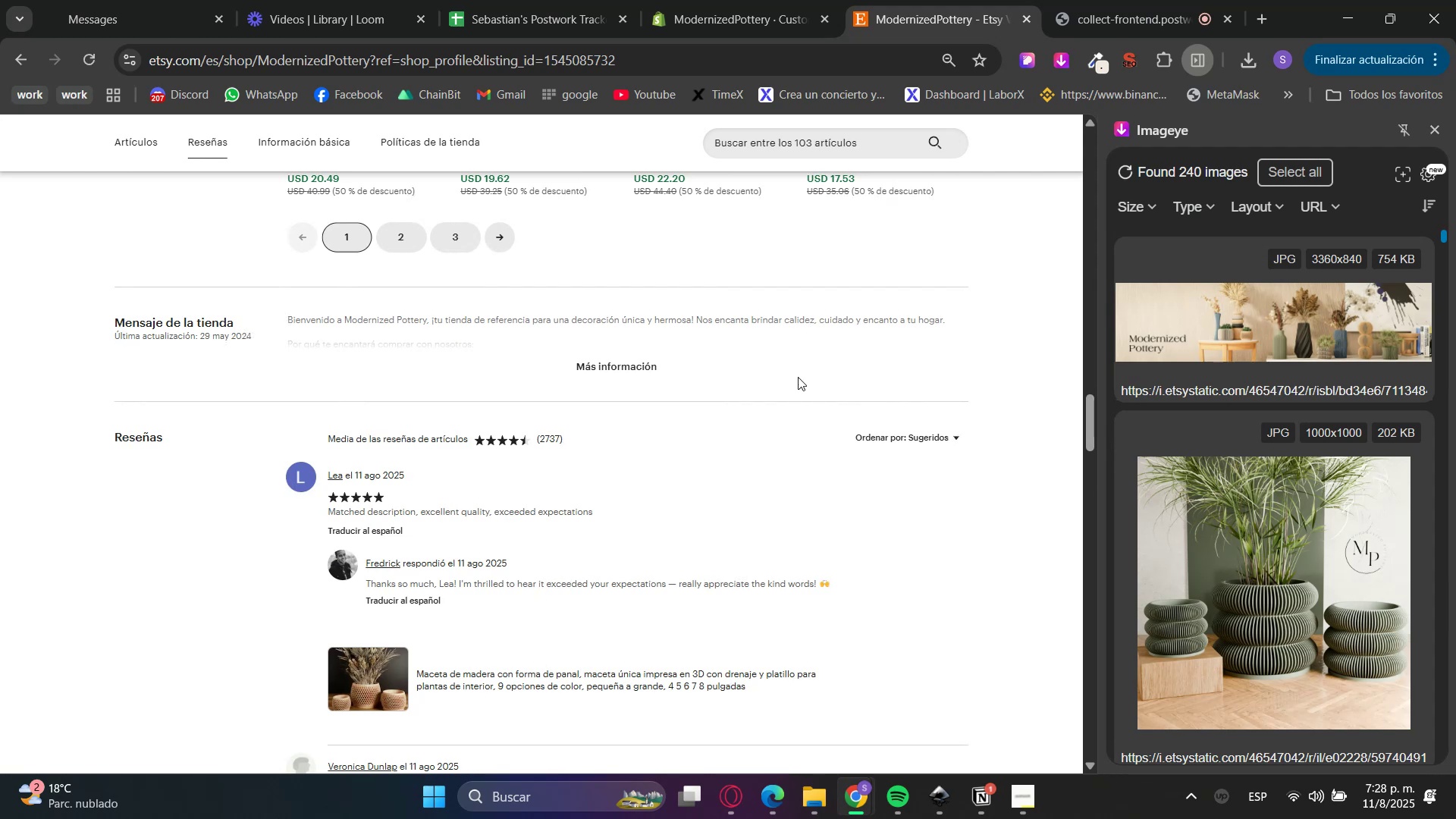 
left_click([585, 362])
 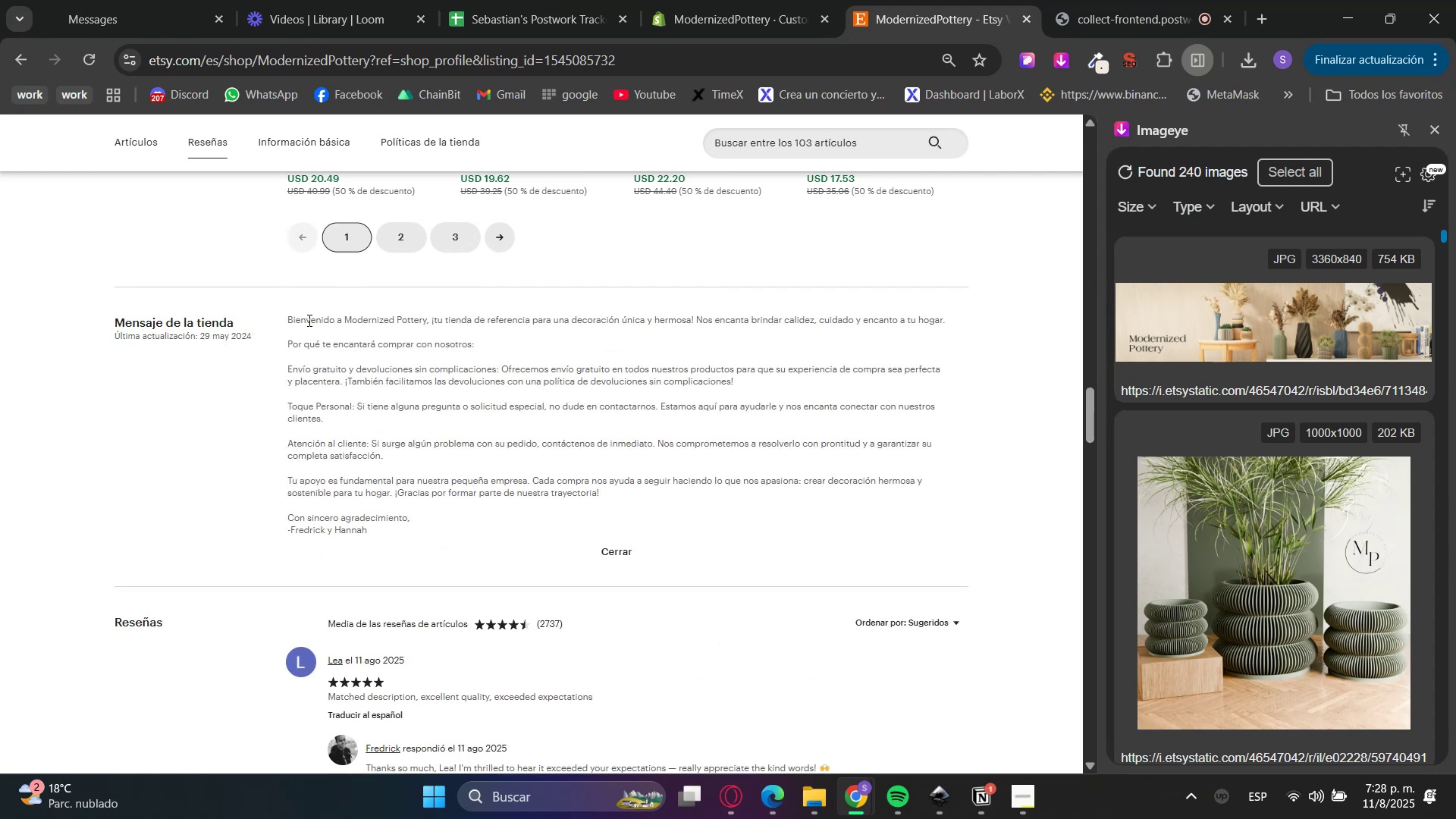 
wait(5.09)
 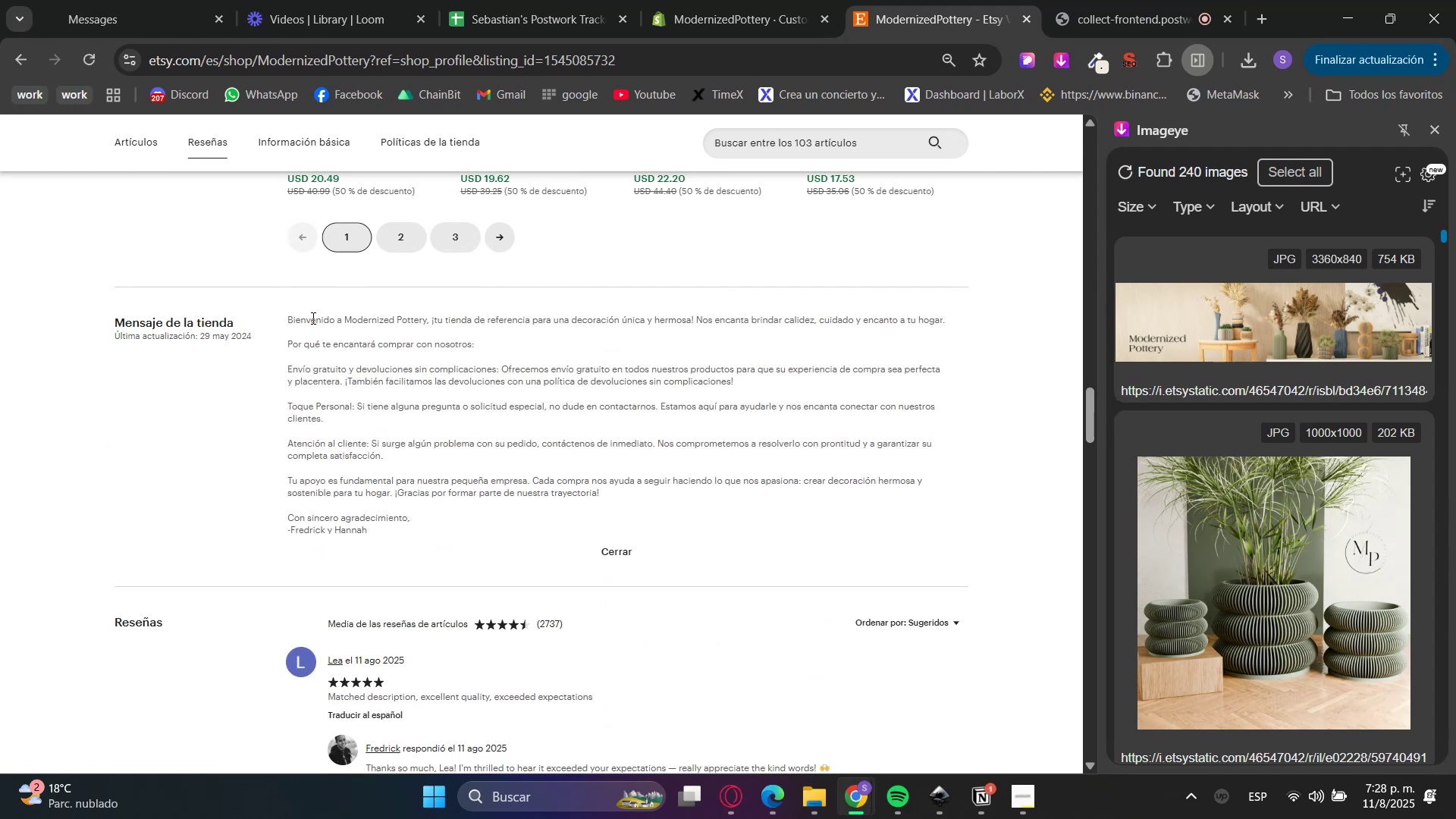 
double_click([308, 320])
 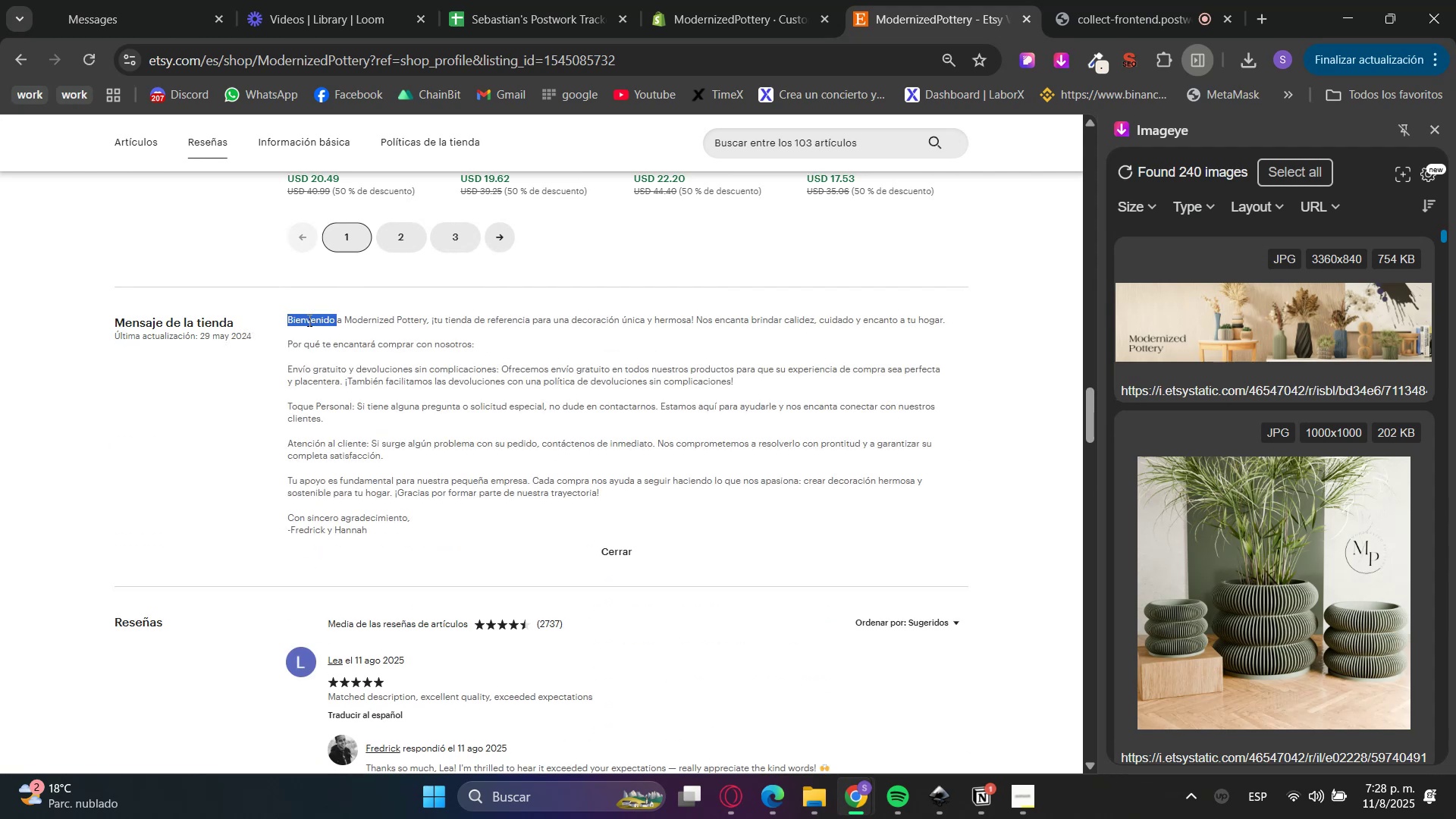 
left_click_drag(start_coordinate=[308, 320], to_coordinate=[422, 526])
 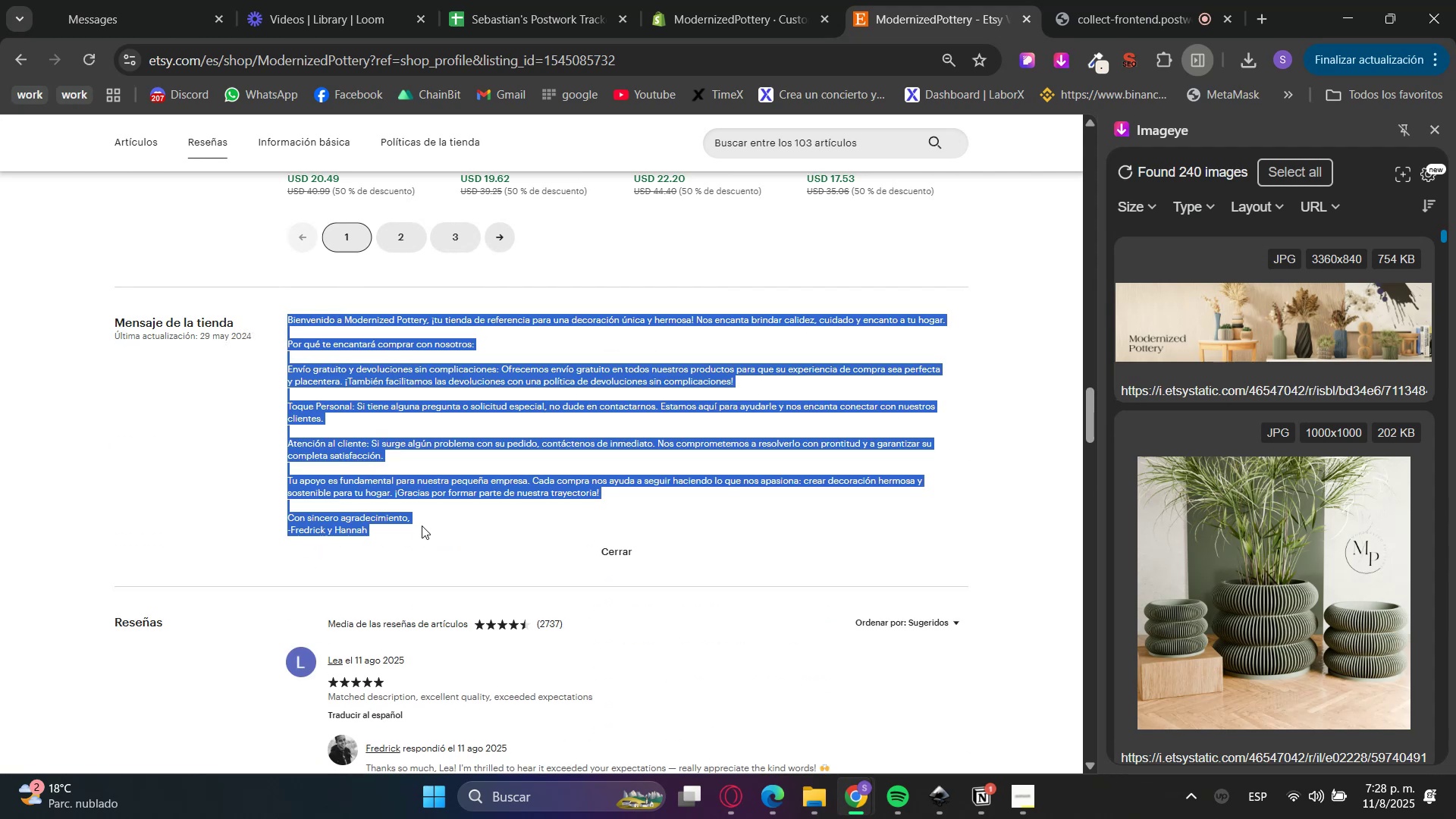 
key(Control+C)
 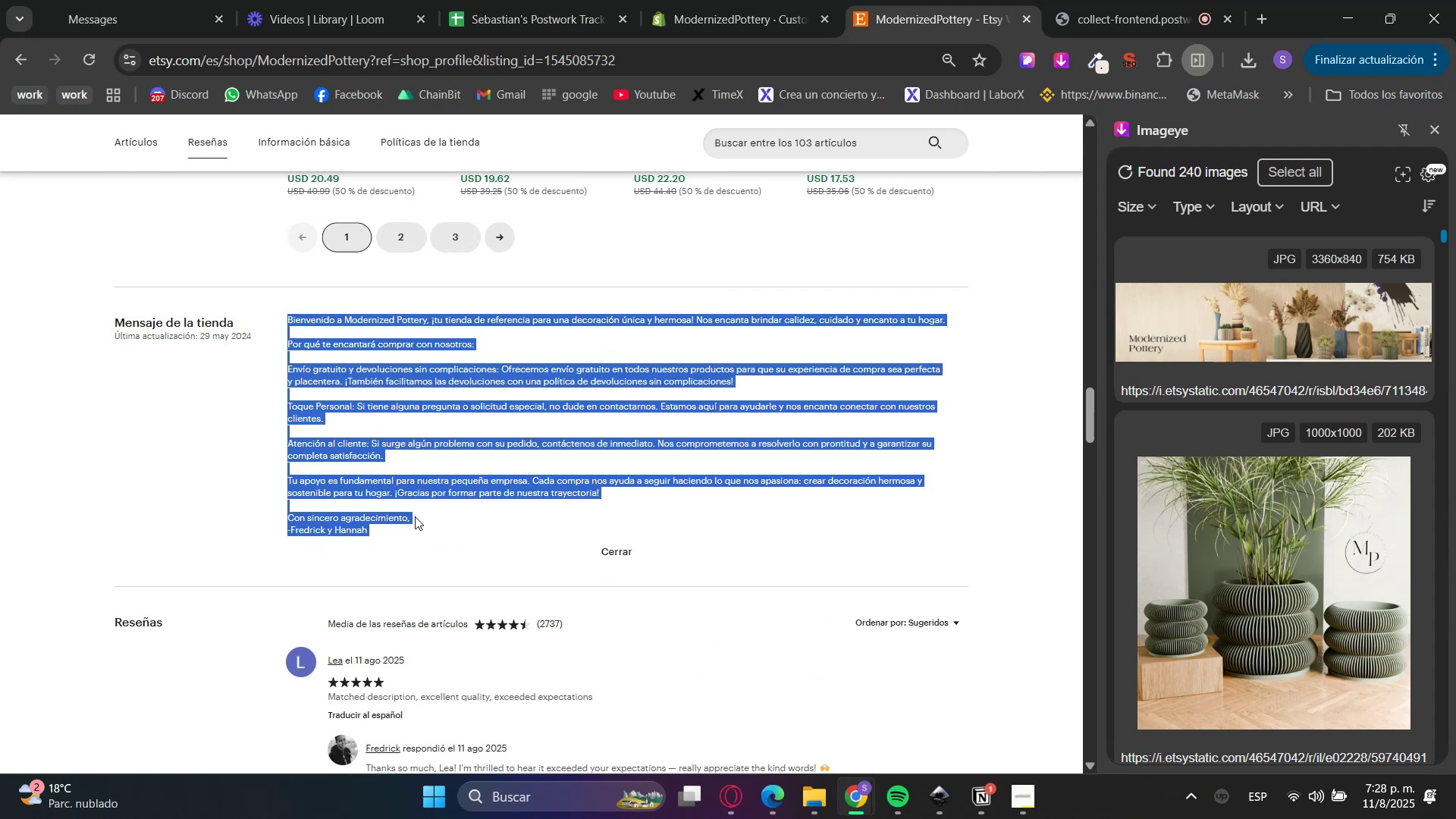 
key(Control+C)
 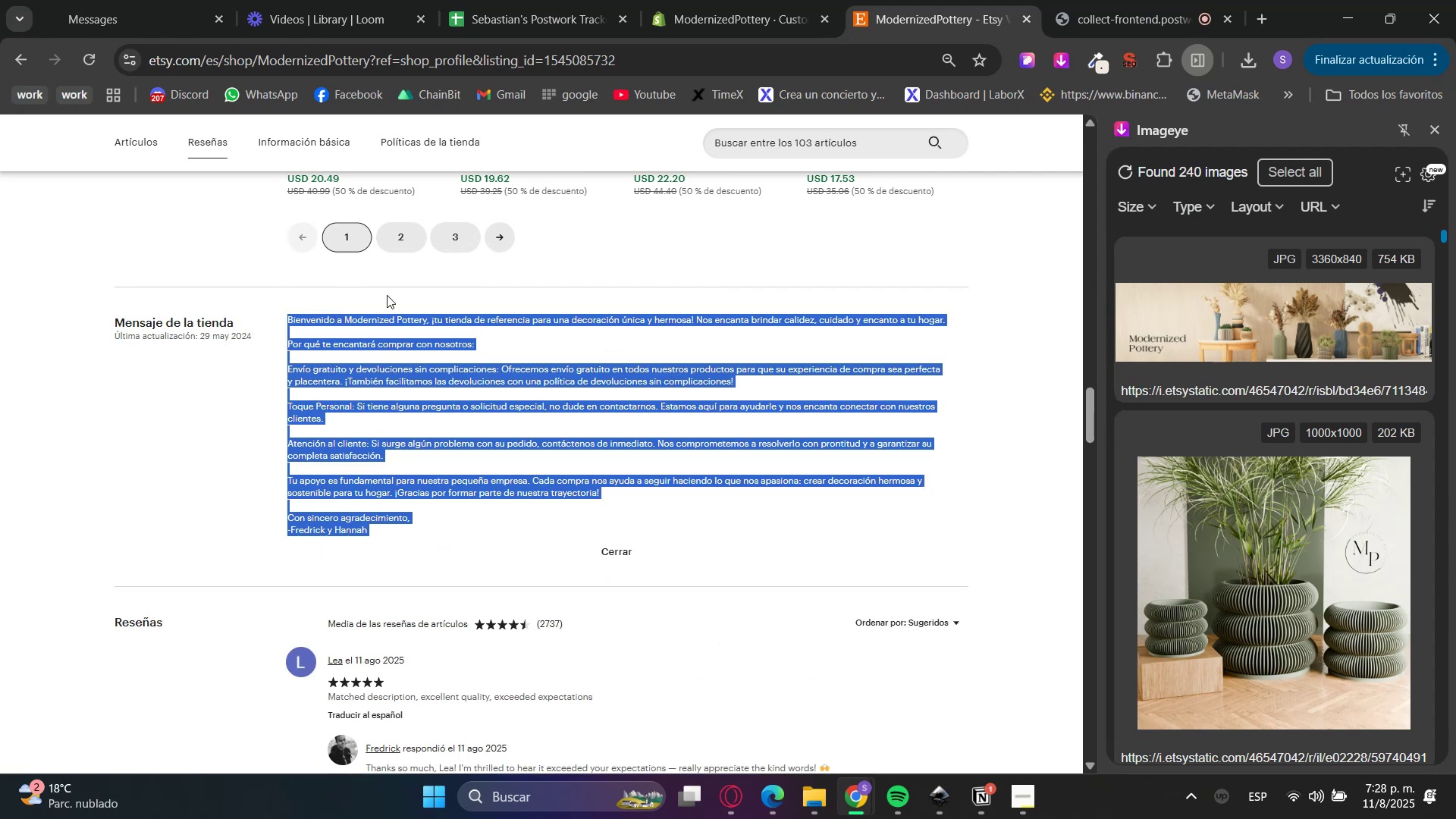 
key(Control+C)
 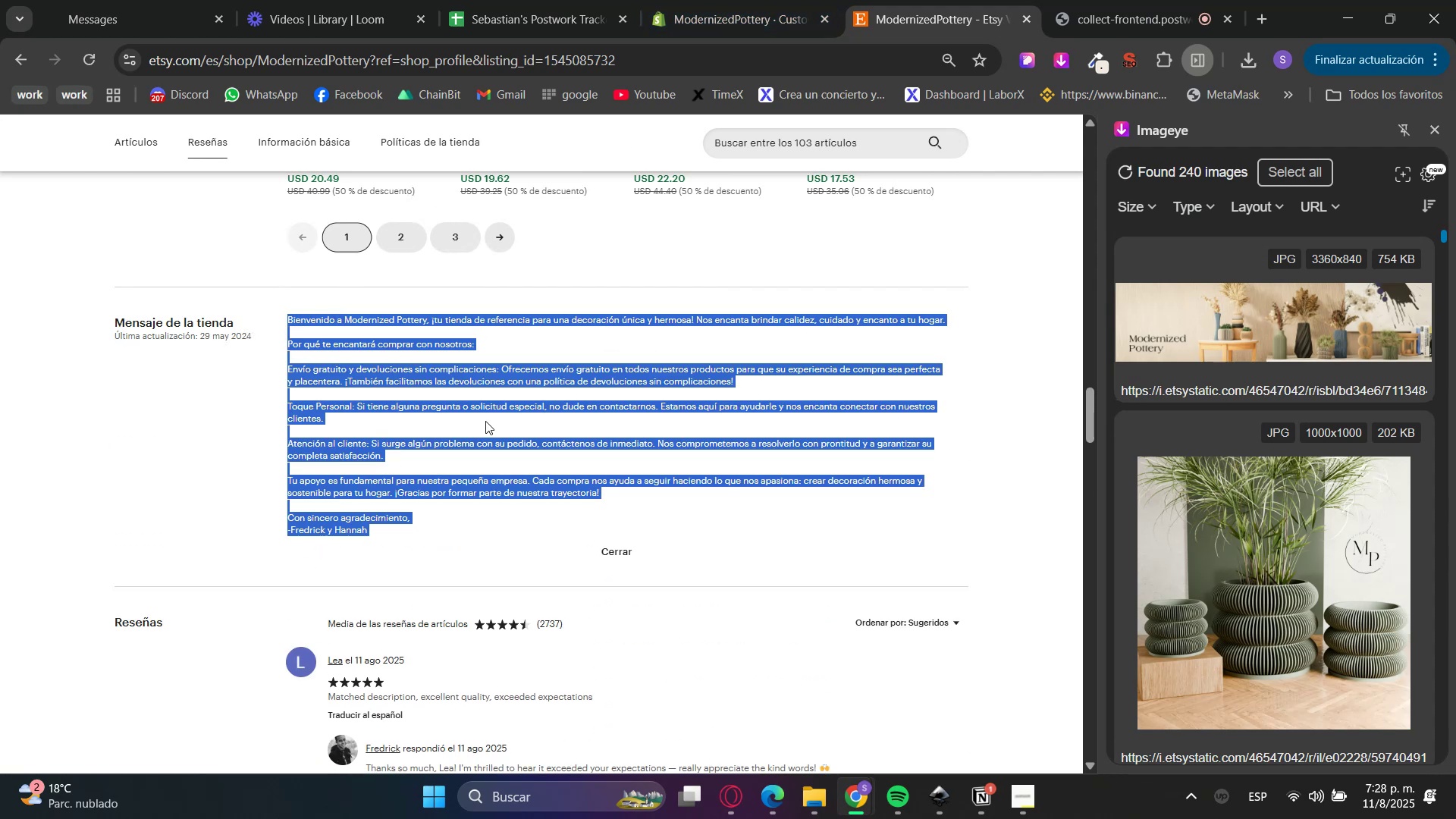 
left_click([729, 0])
 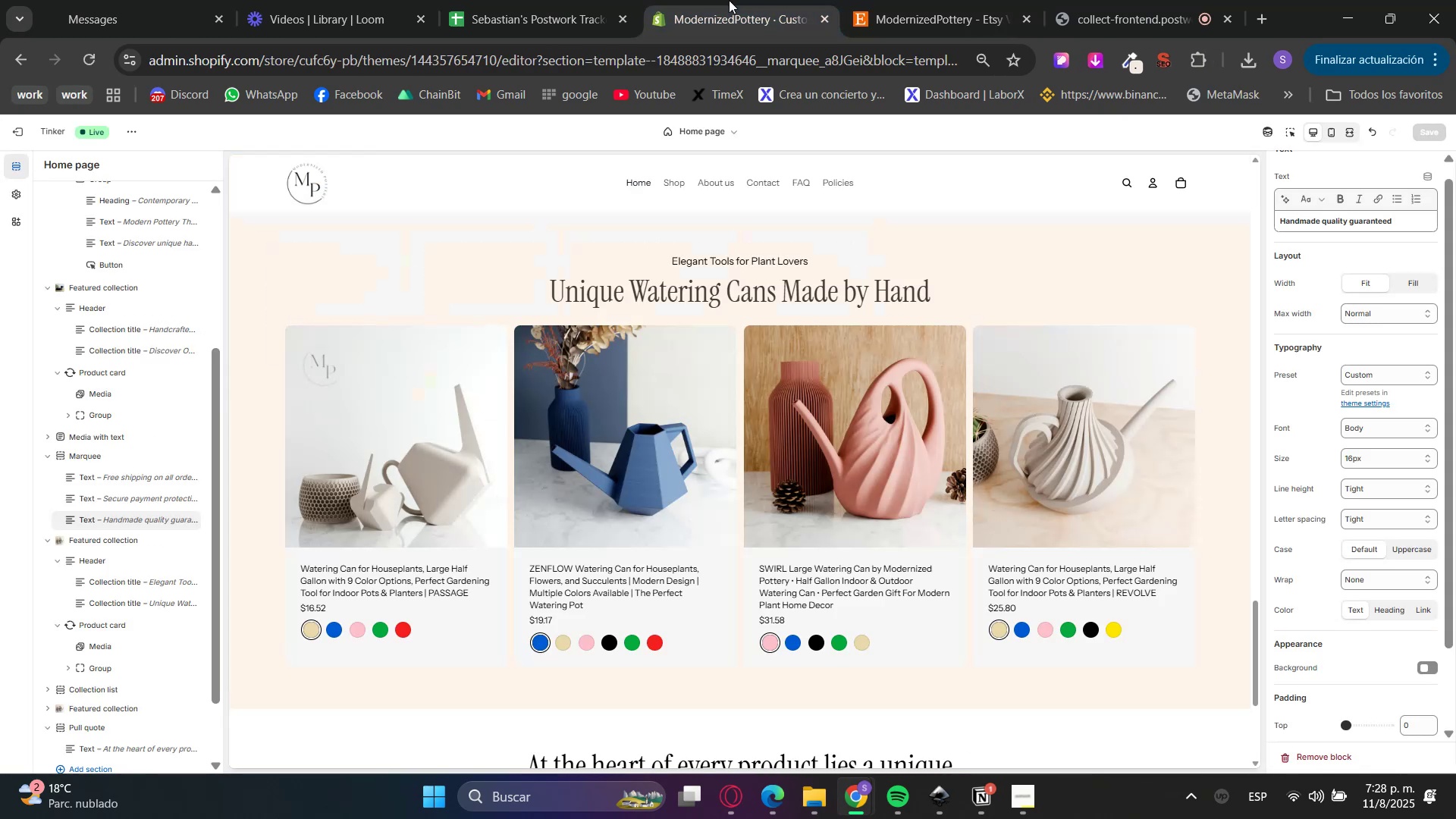 
scroll: coordinate [837, 564], scroll_direction: down, amount: 5.0
 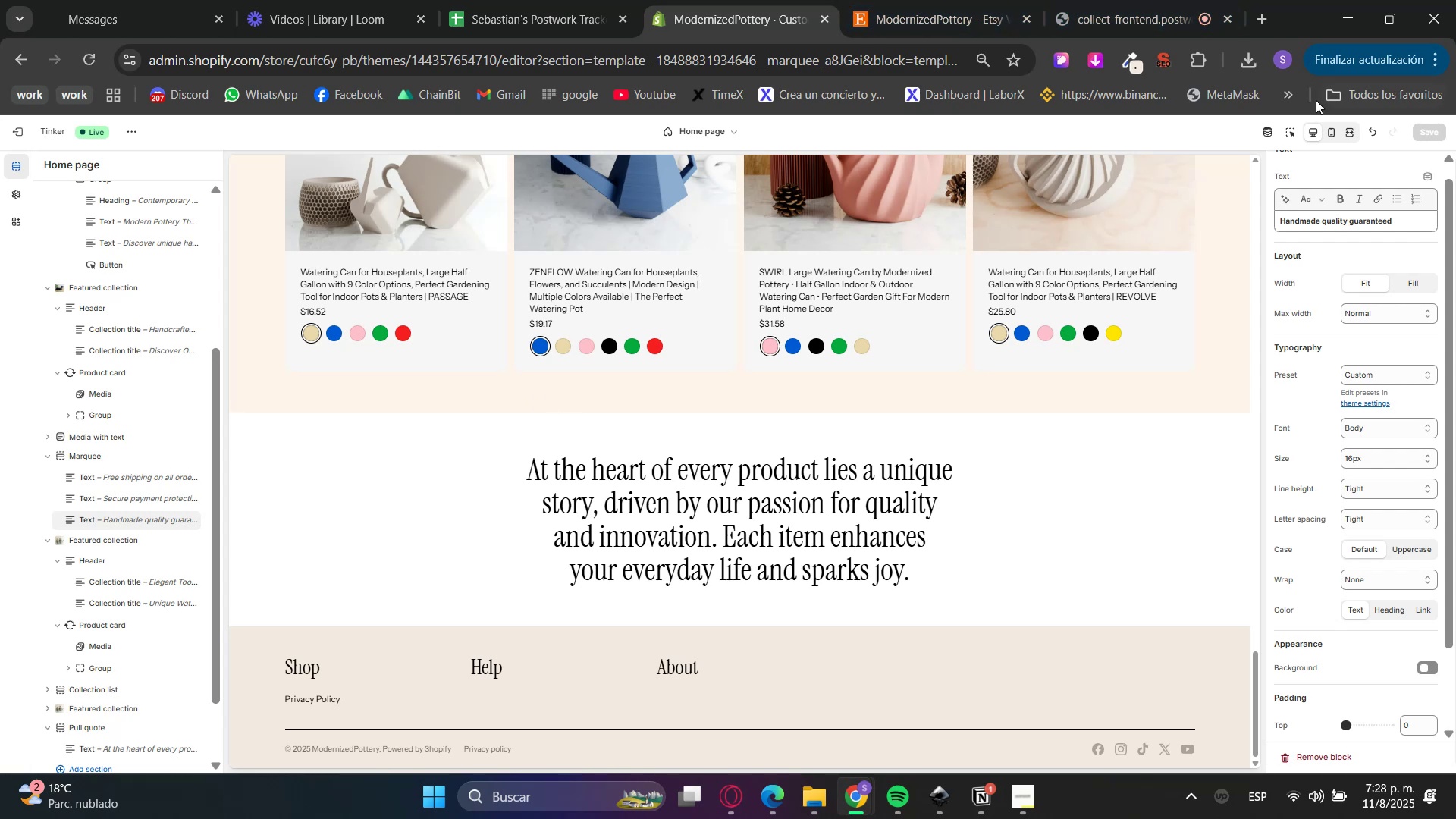 
double_click([743, 529])
 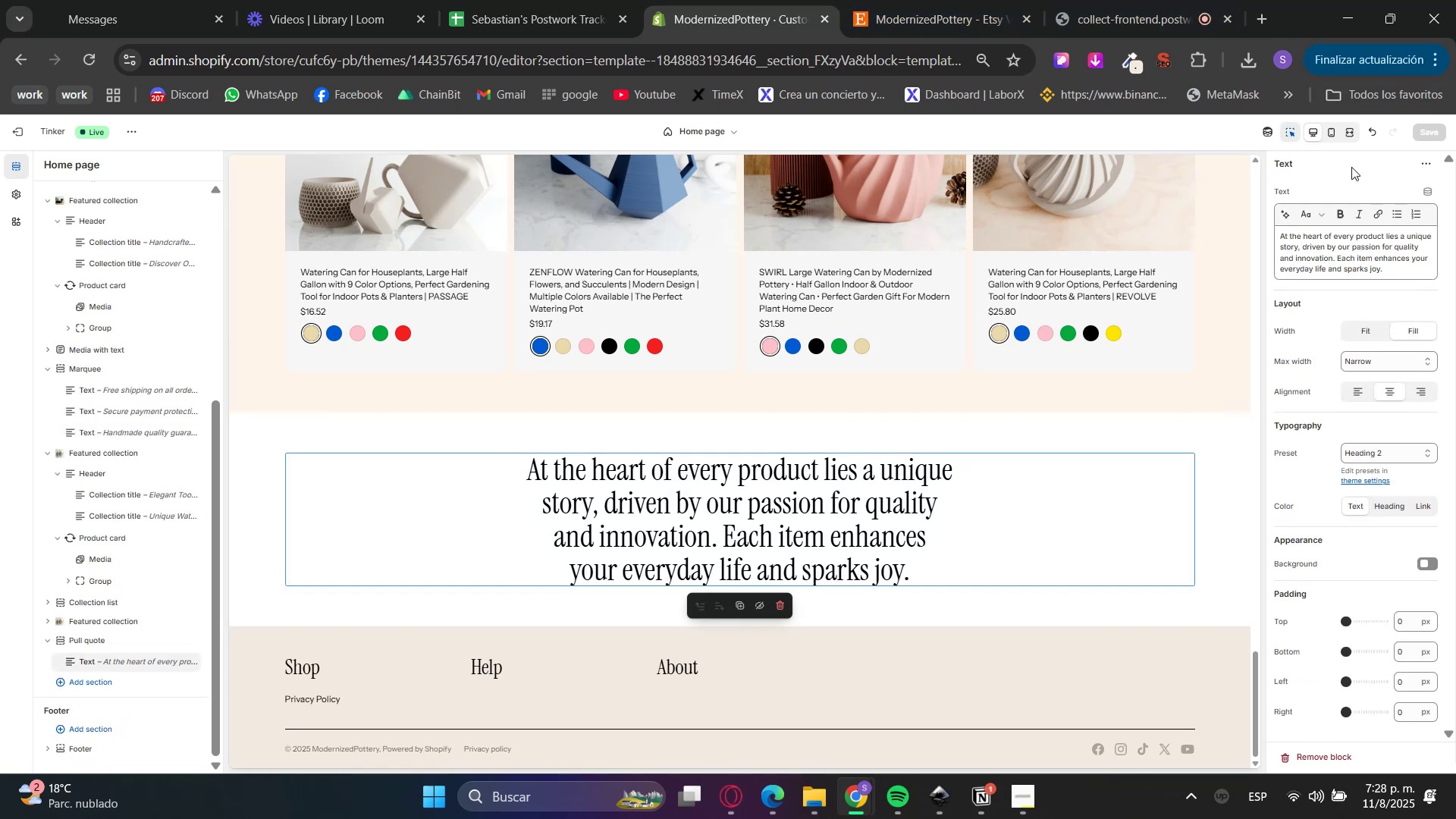 
left_click([1121, 0])
 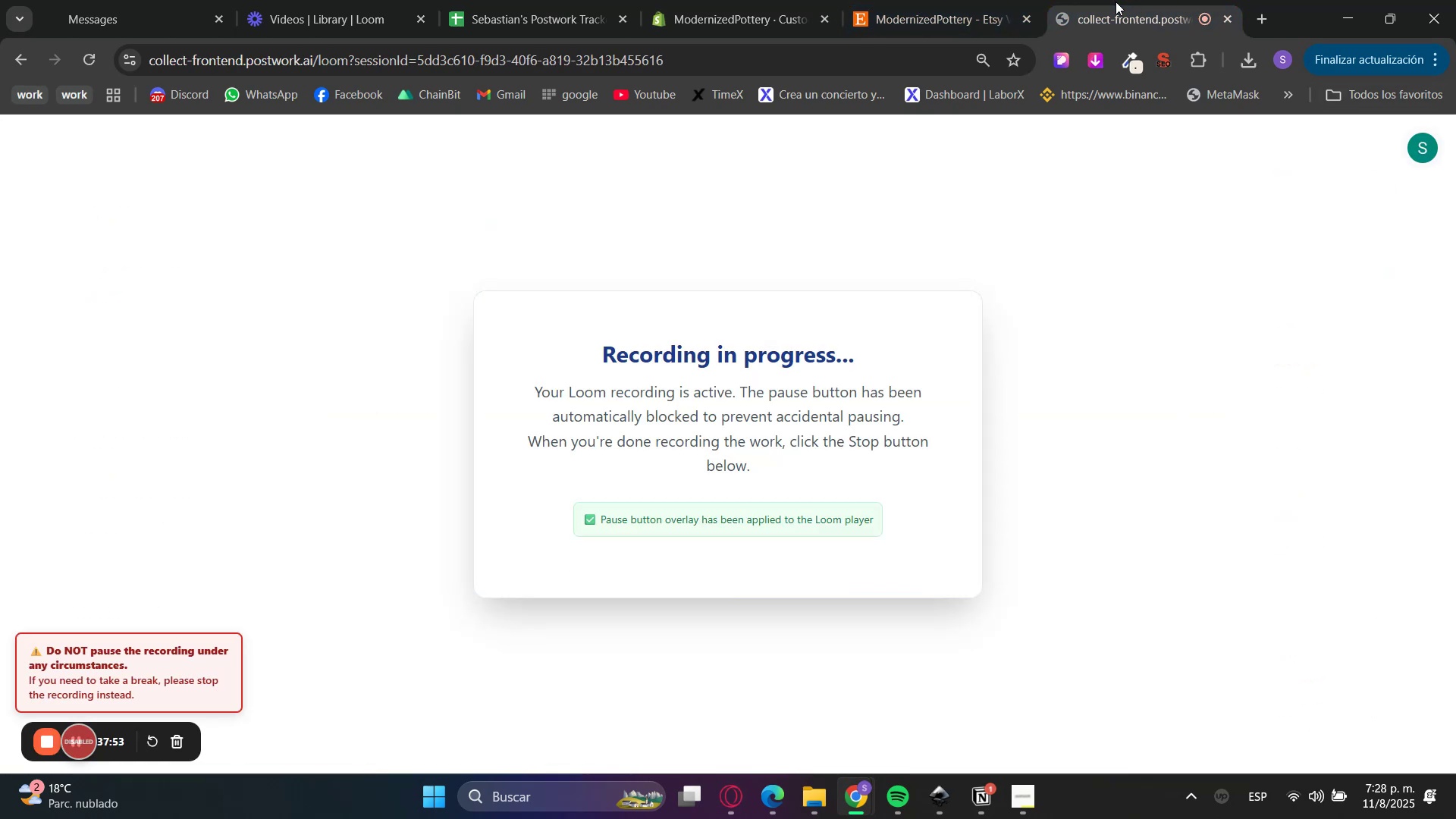 
left_click_drag(start_coordinate=[1046, 0], to_coordinate=[1036, 0])
 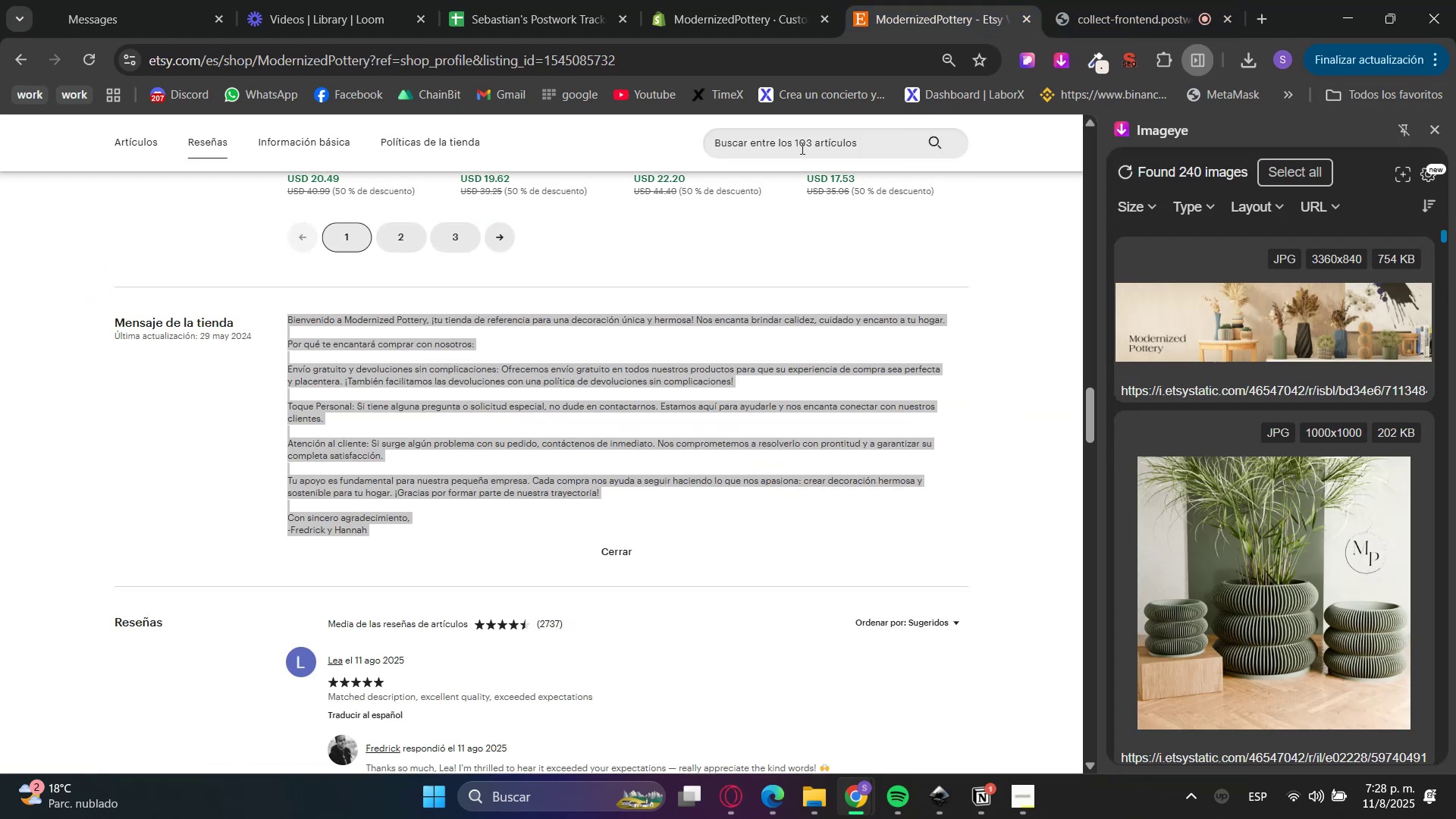 
left_click([1122, 0])
 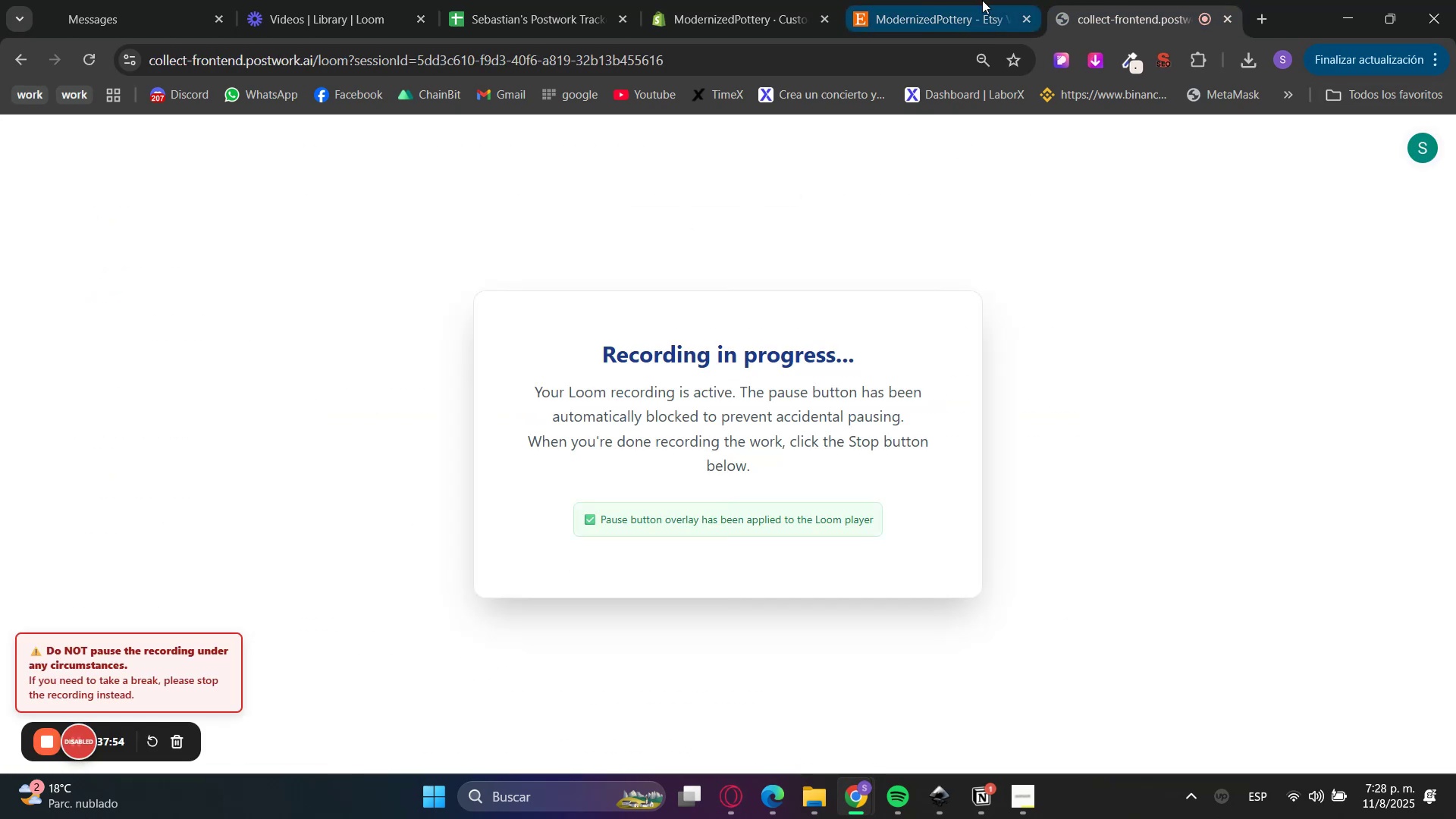 
left_click([978, 0])
 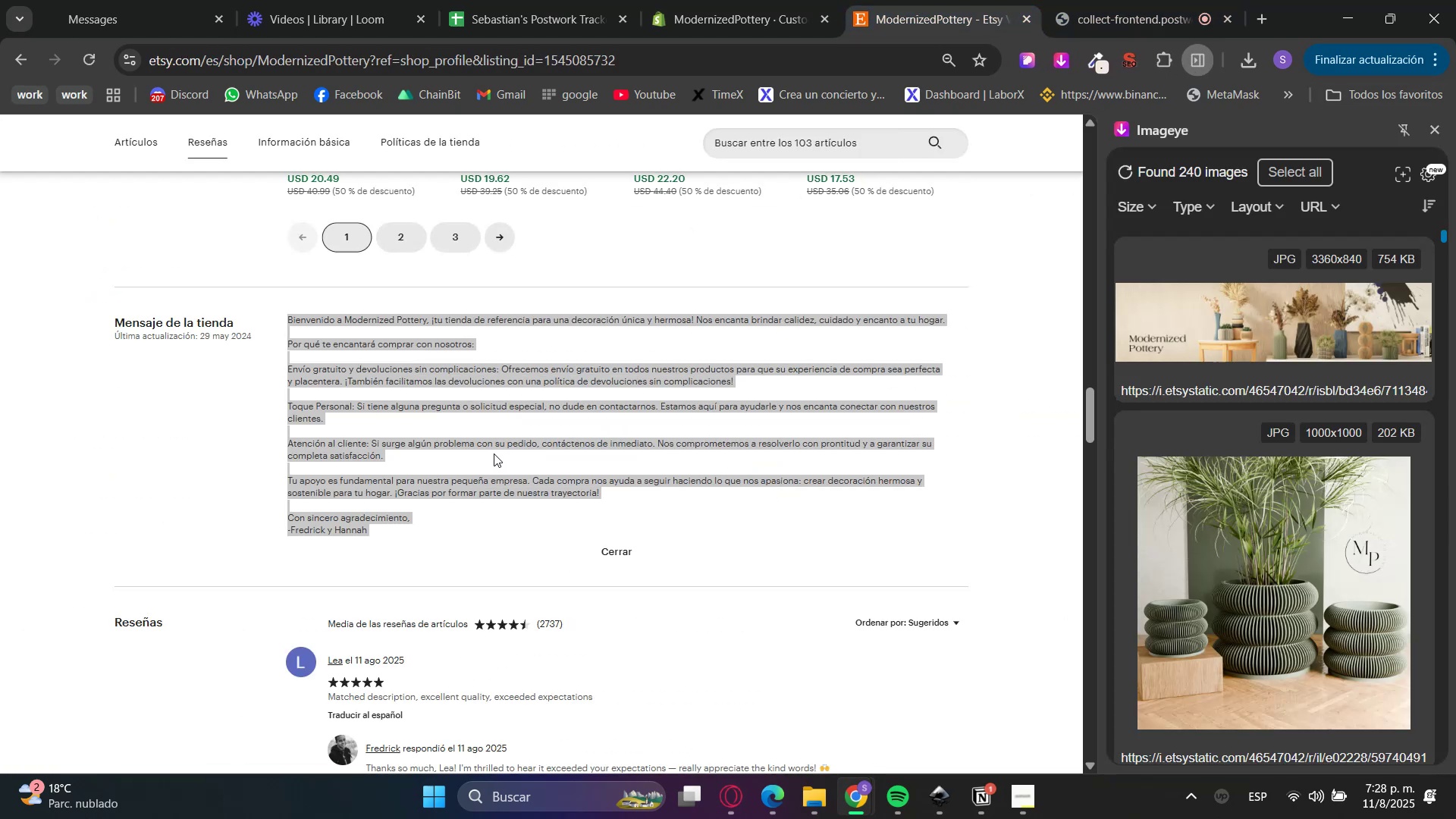 
left_click([427, 504])
 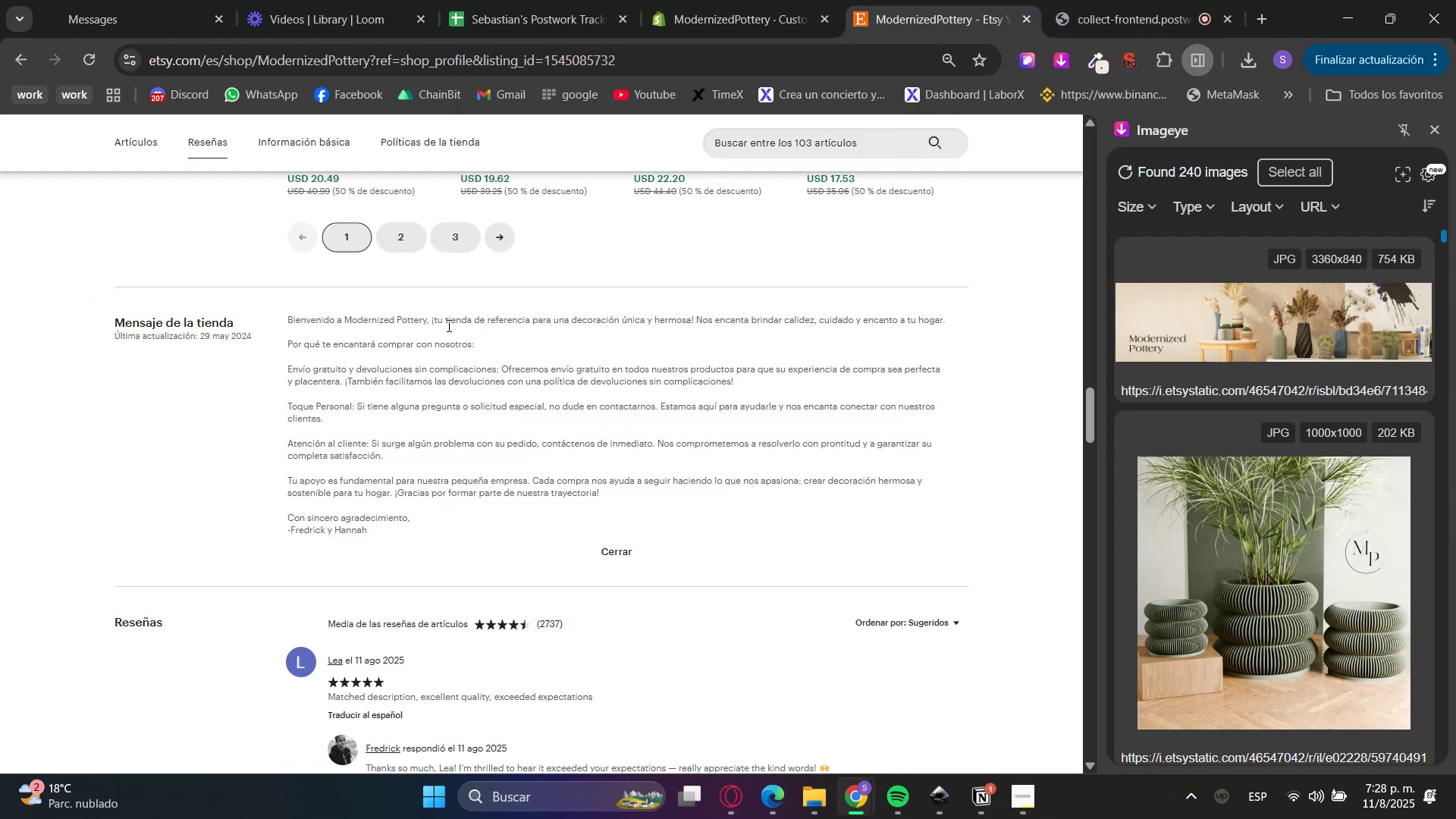 
left_click([433, 321])
 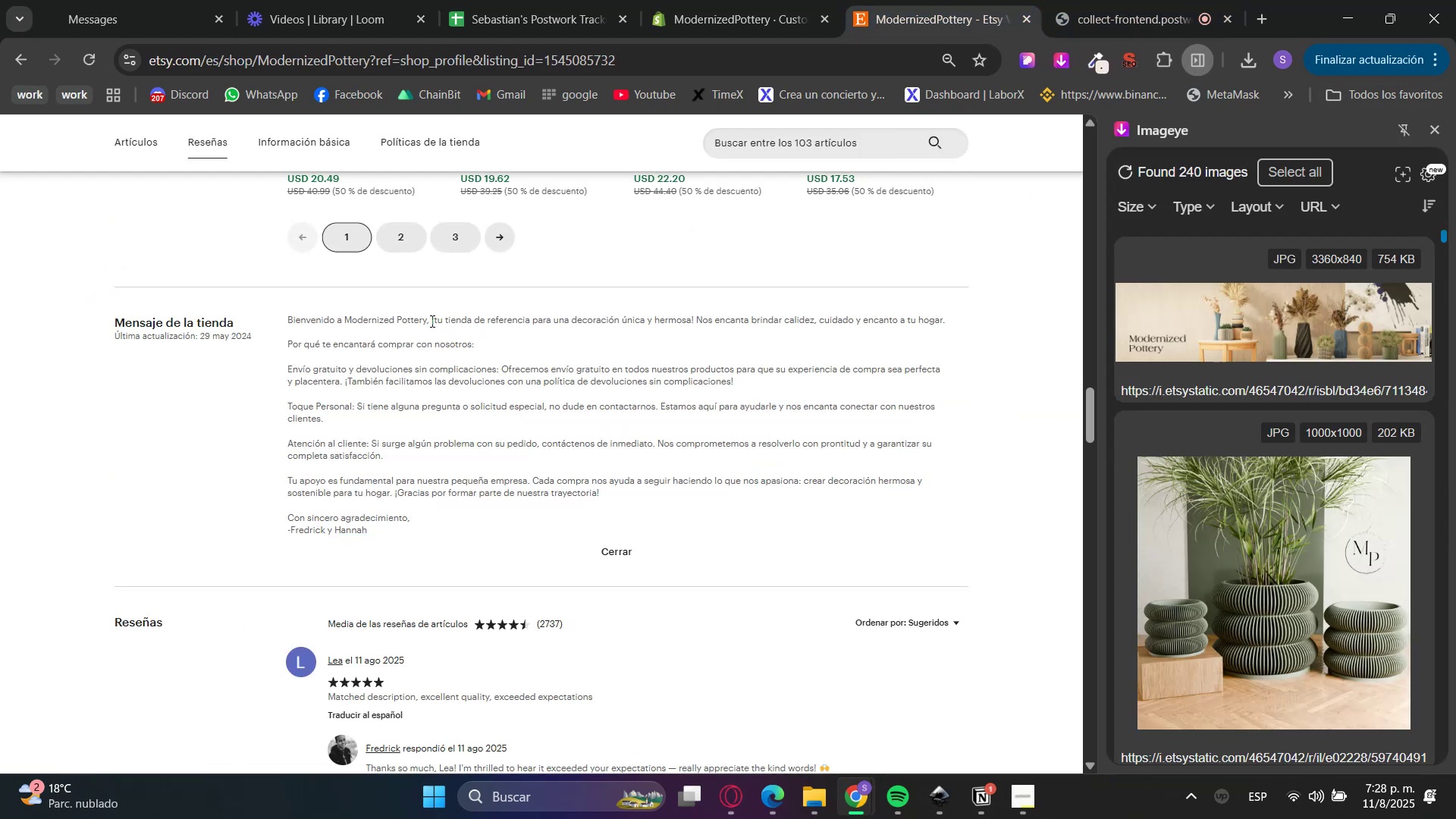 
left_click_drag(start_coordinate=[430, 321], to_coordinate=[695, 320])
 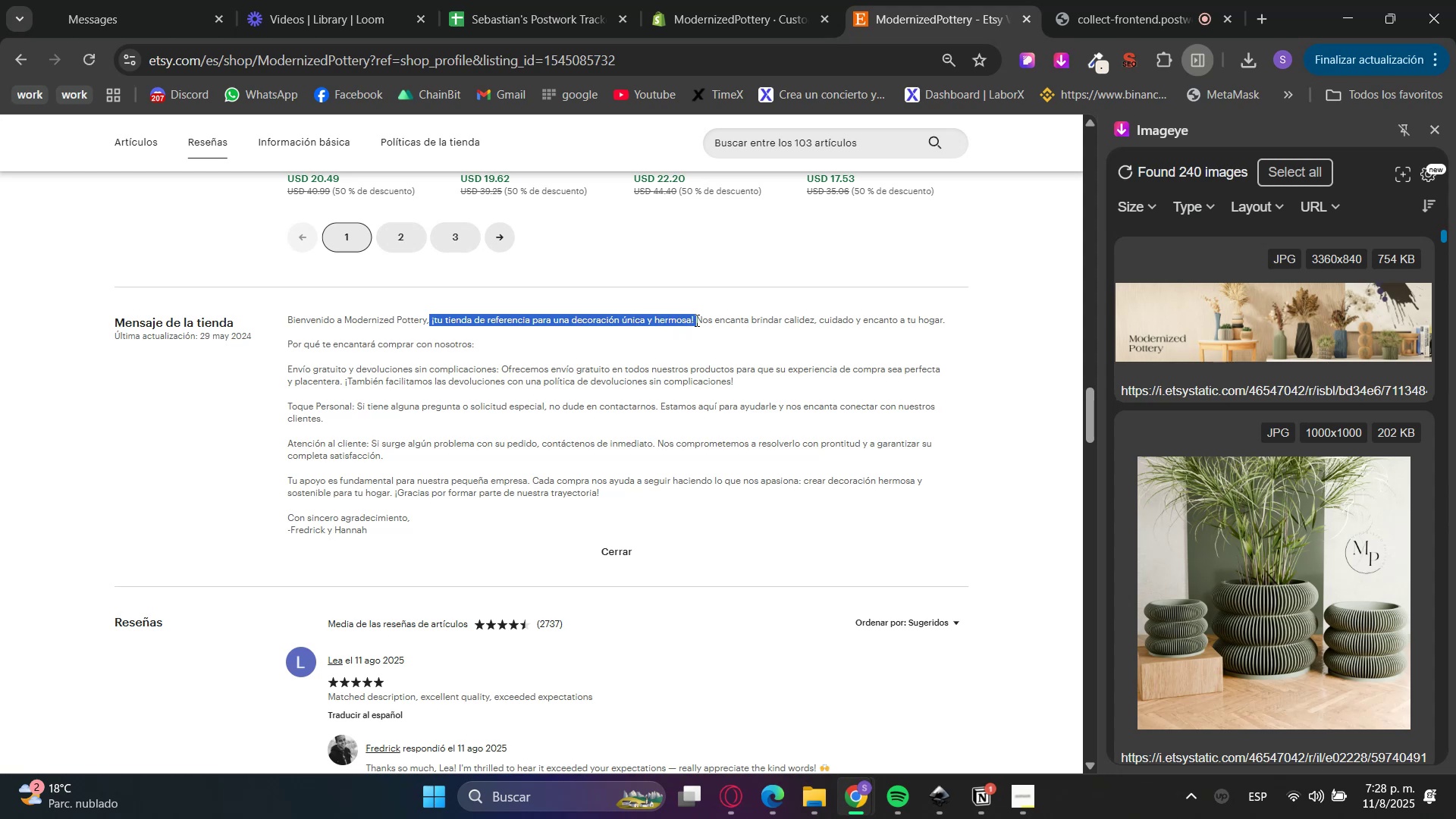 
key(Control+C)
 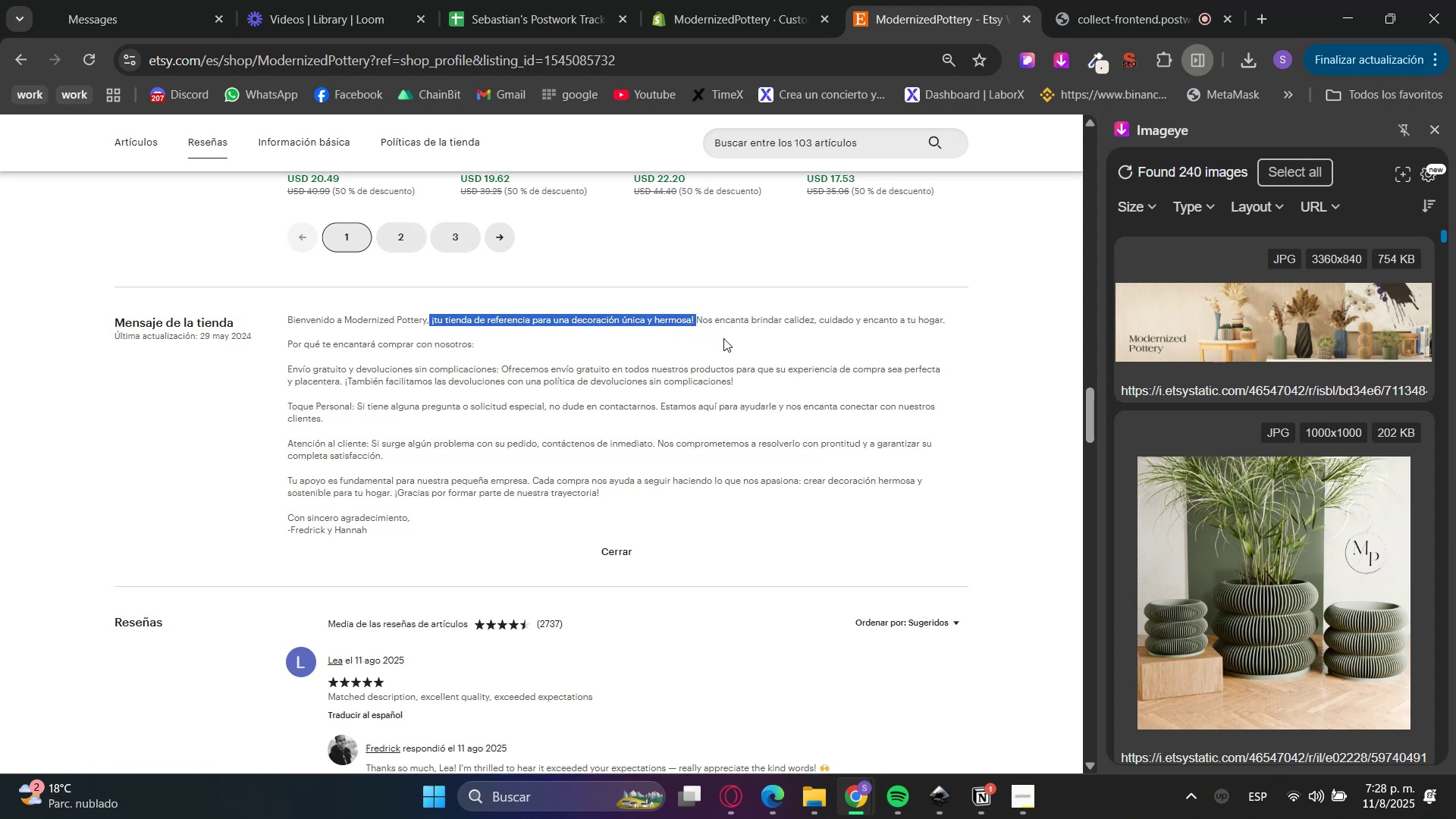 
key(Control+C)
 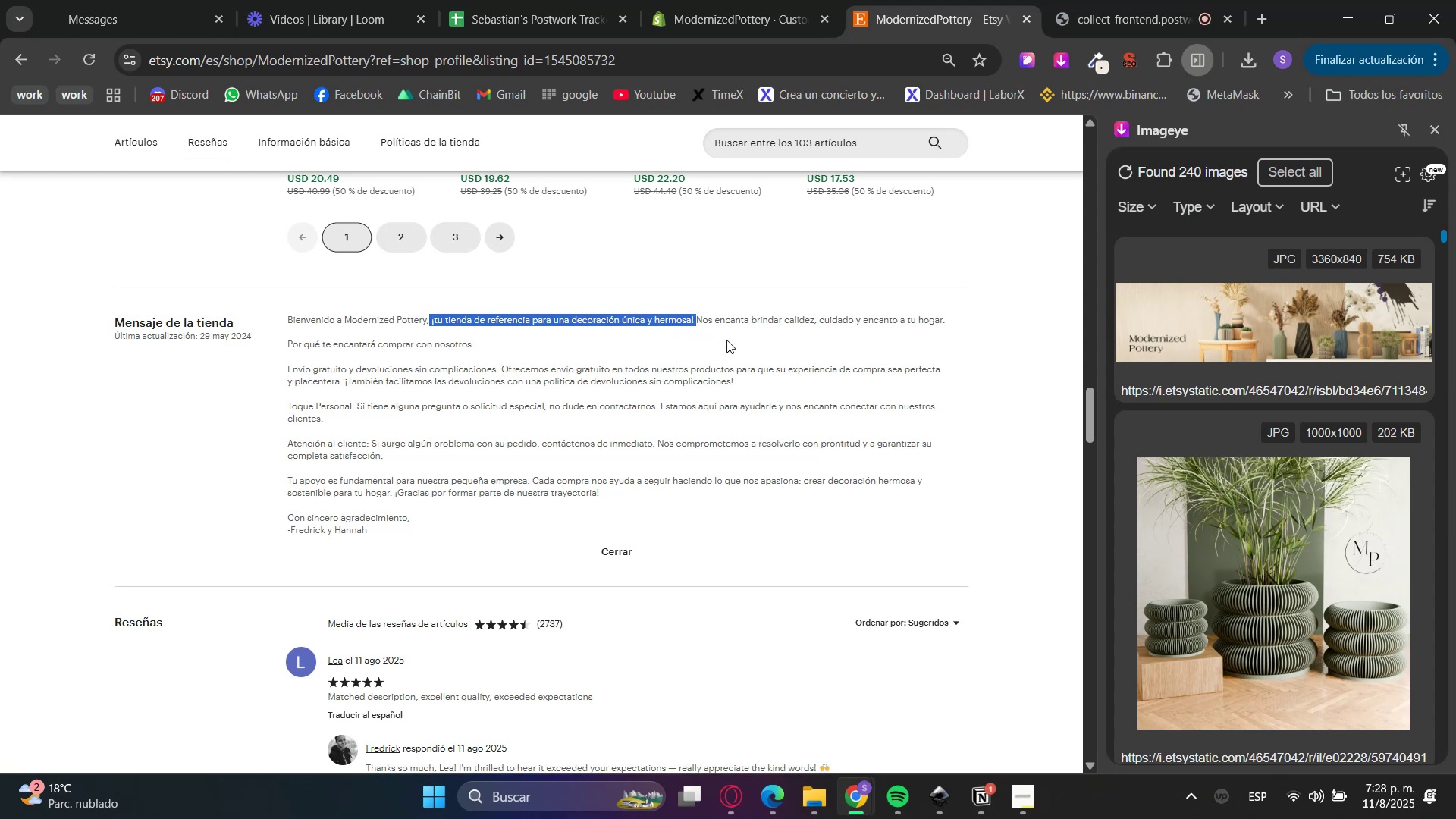 
key(Control+C)
 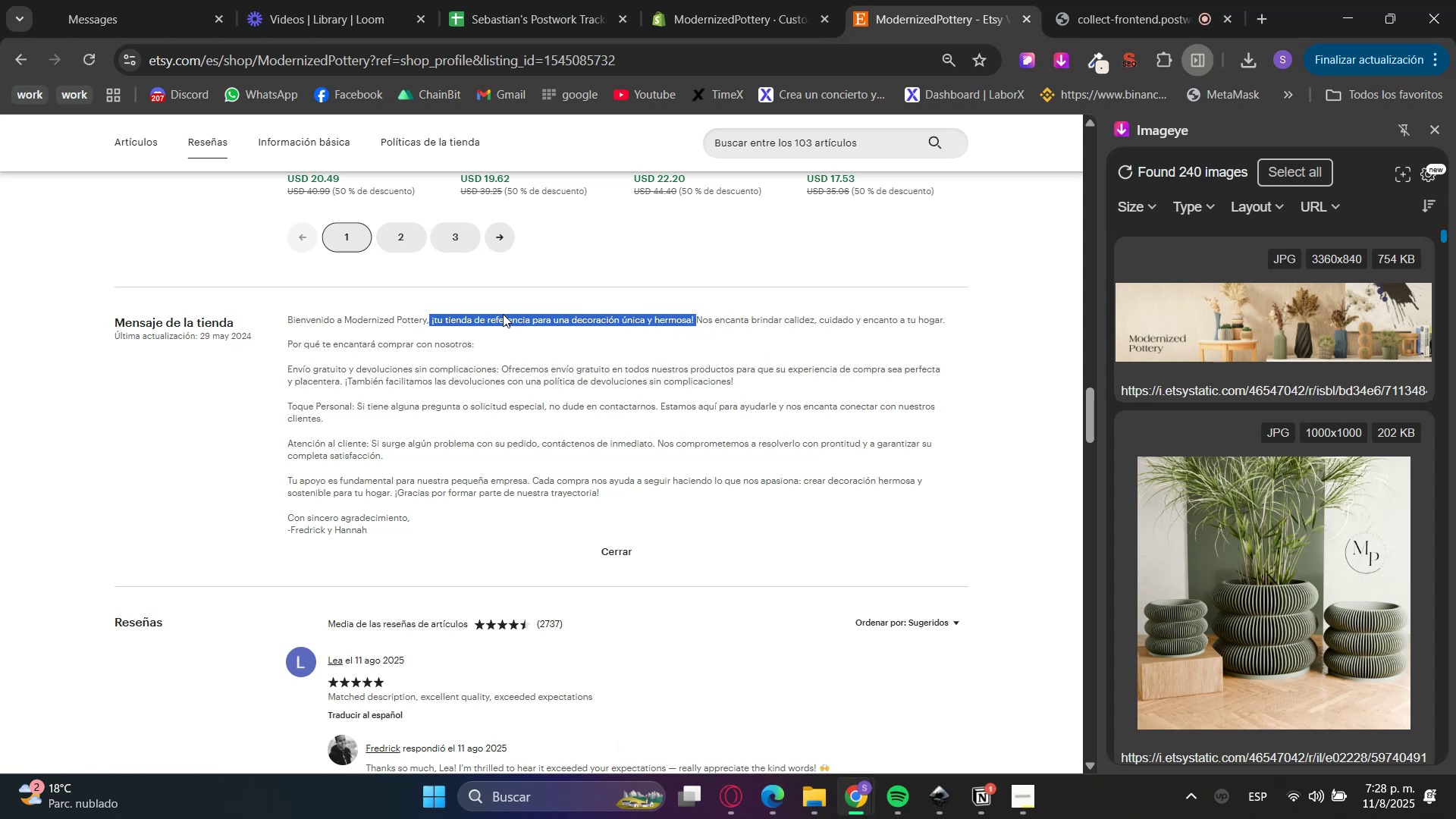 
key(Control+ControlLeft)
 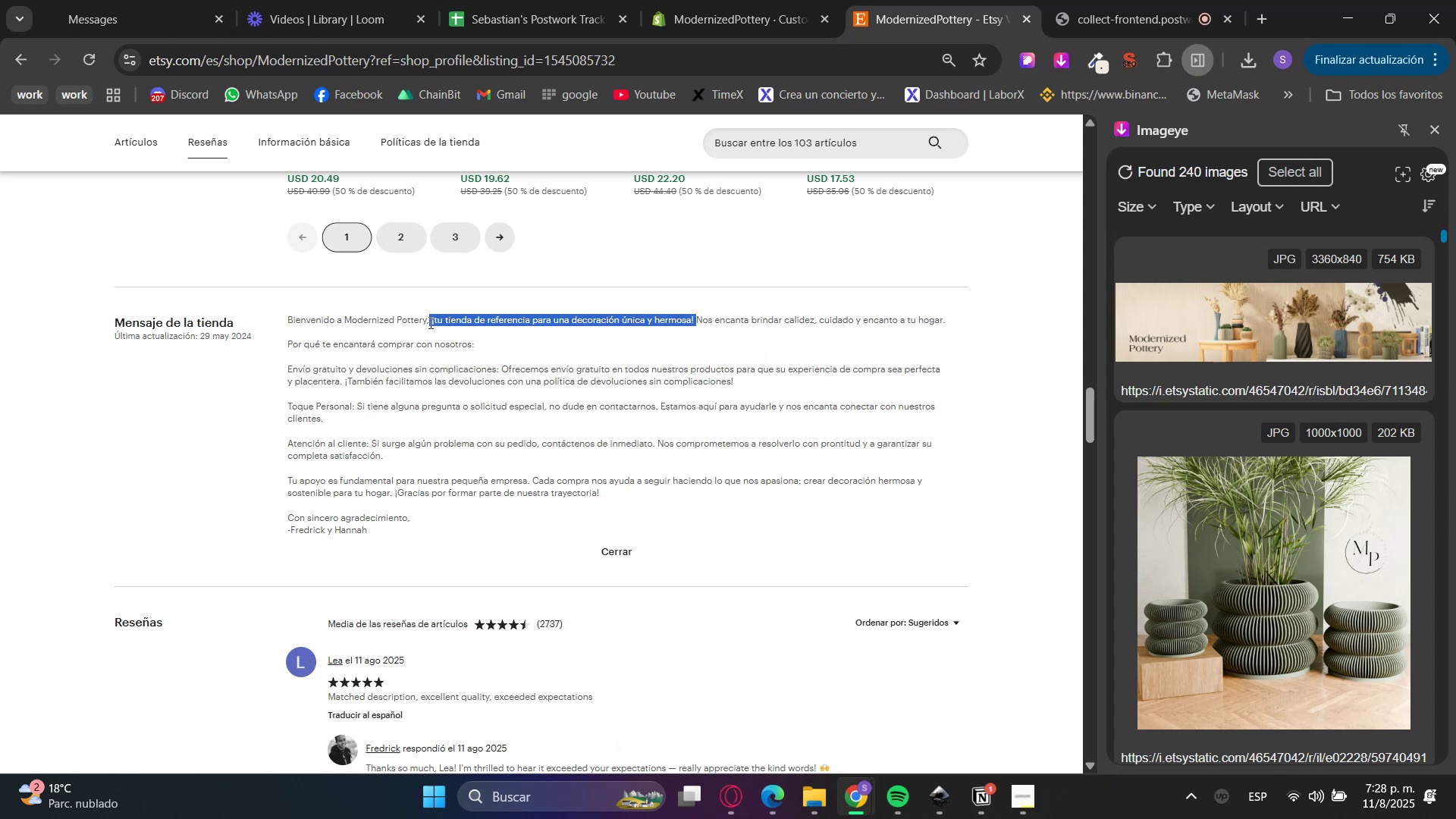 
double_click([430, 322])
 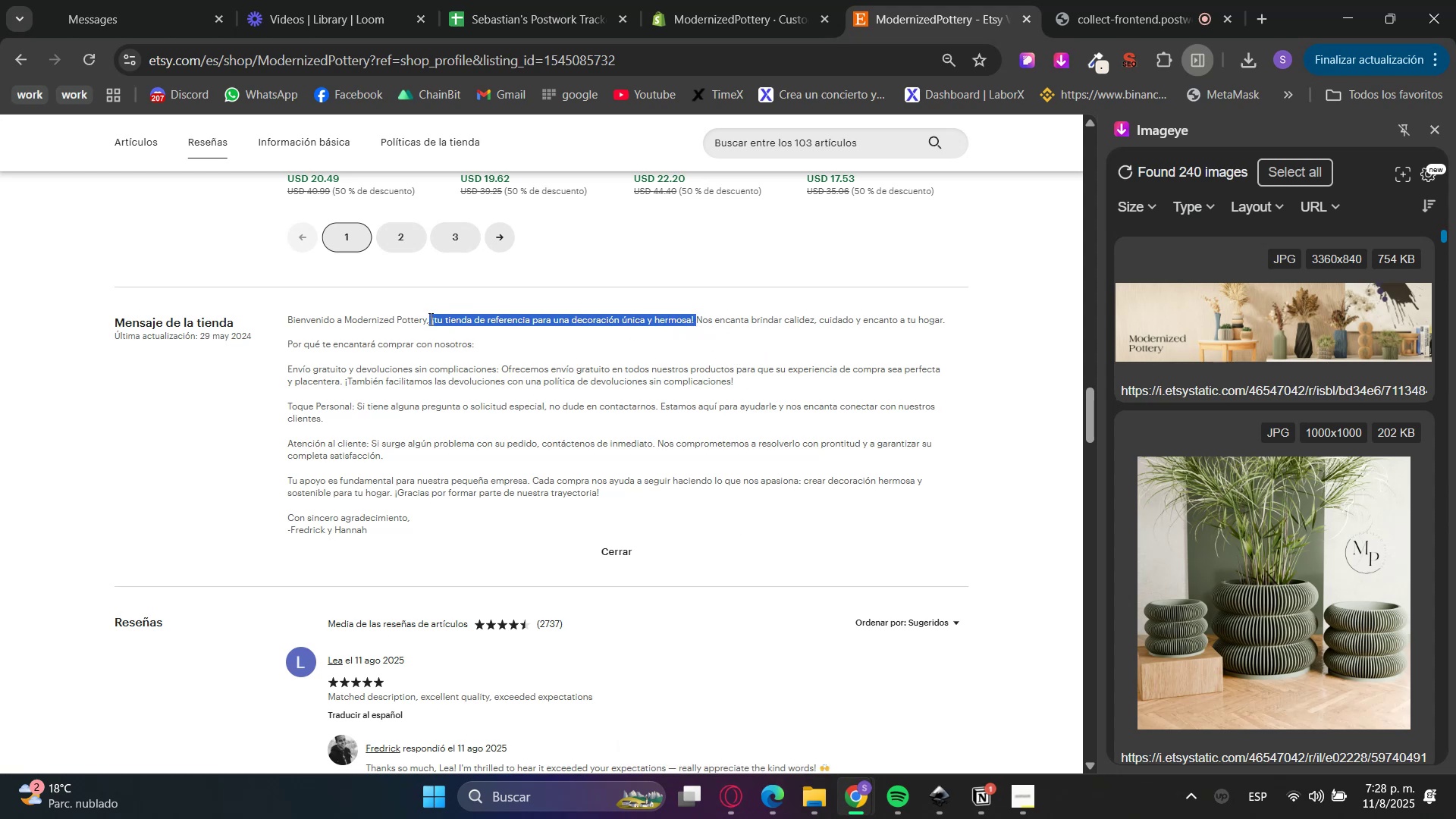 
triple_click([429, 318])
 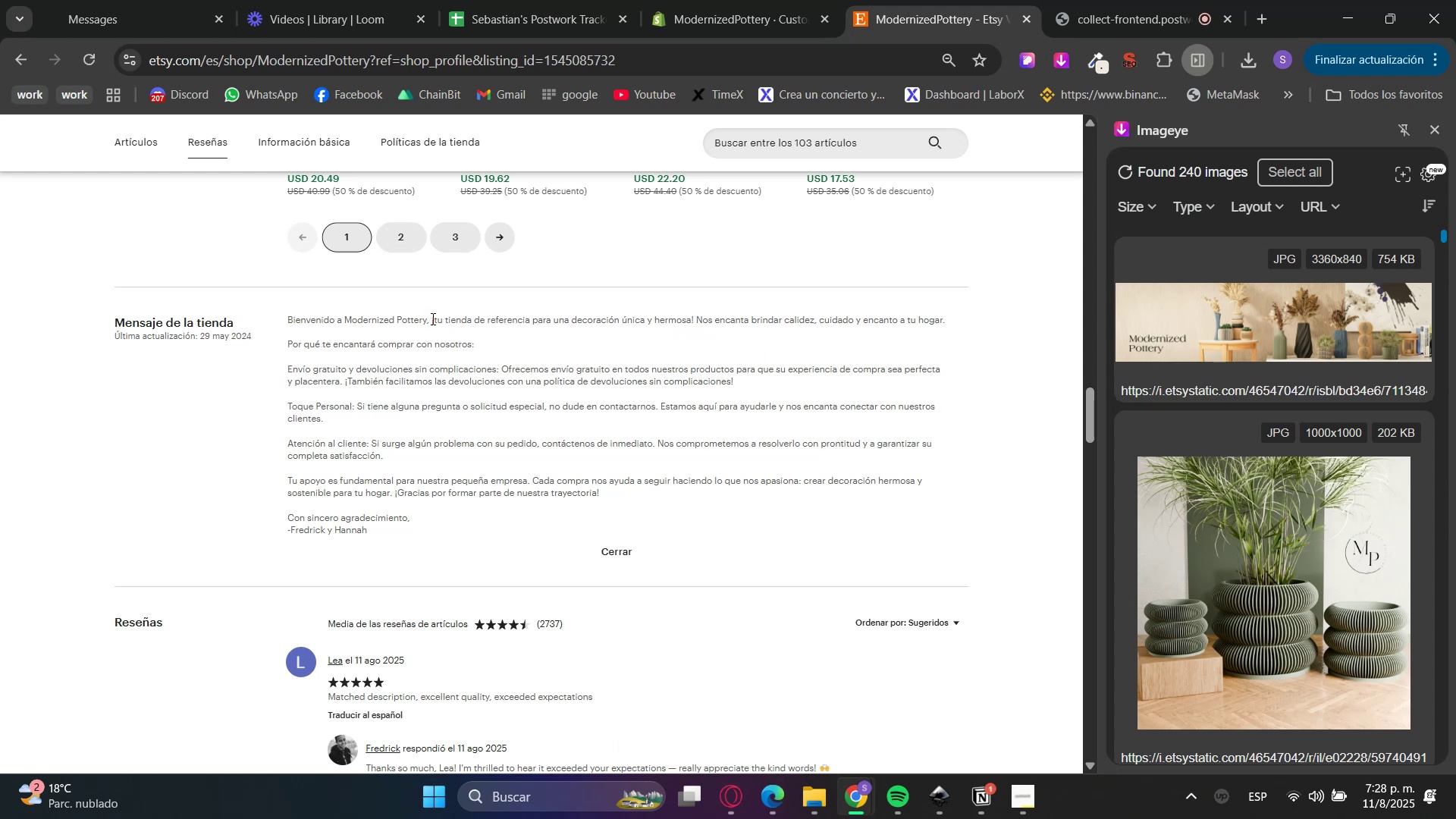 
left_click_drag(start_coordinate=[431, 319], to_coordinate=[947, 322])
 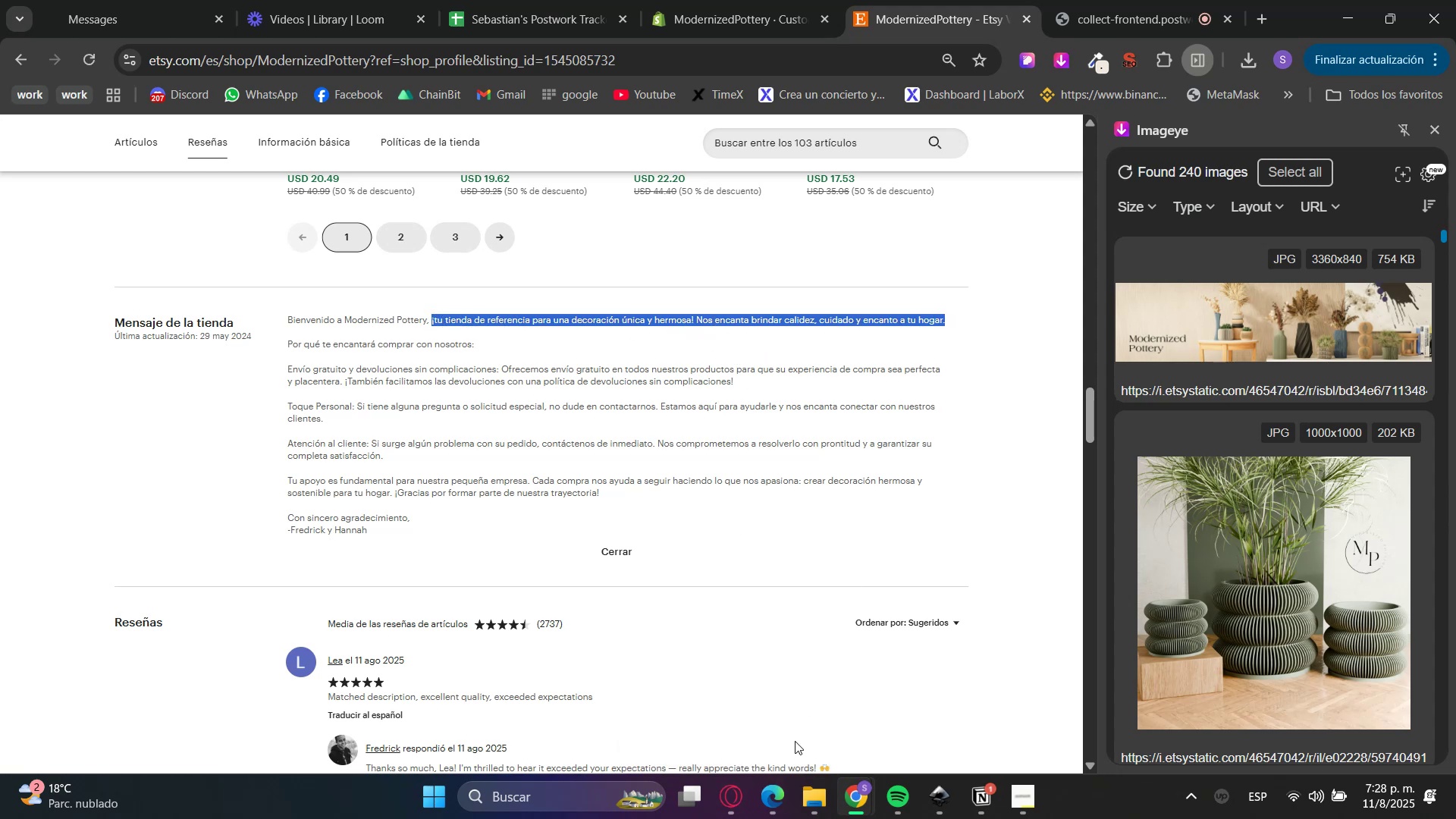 
key(Control+C)
 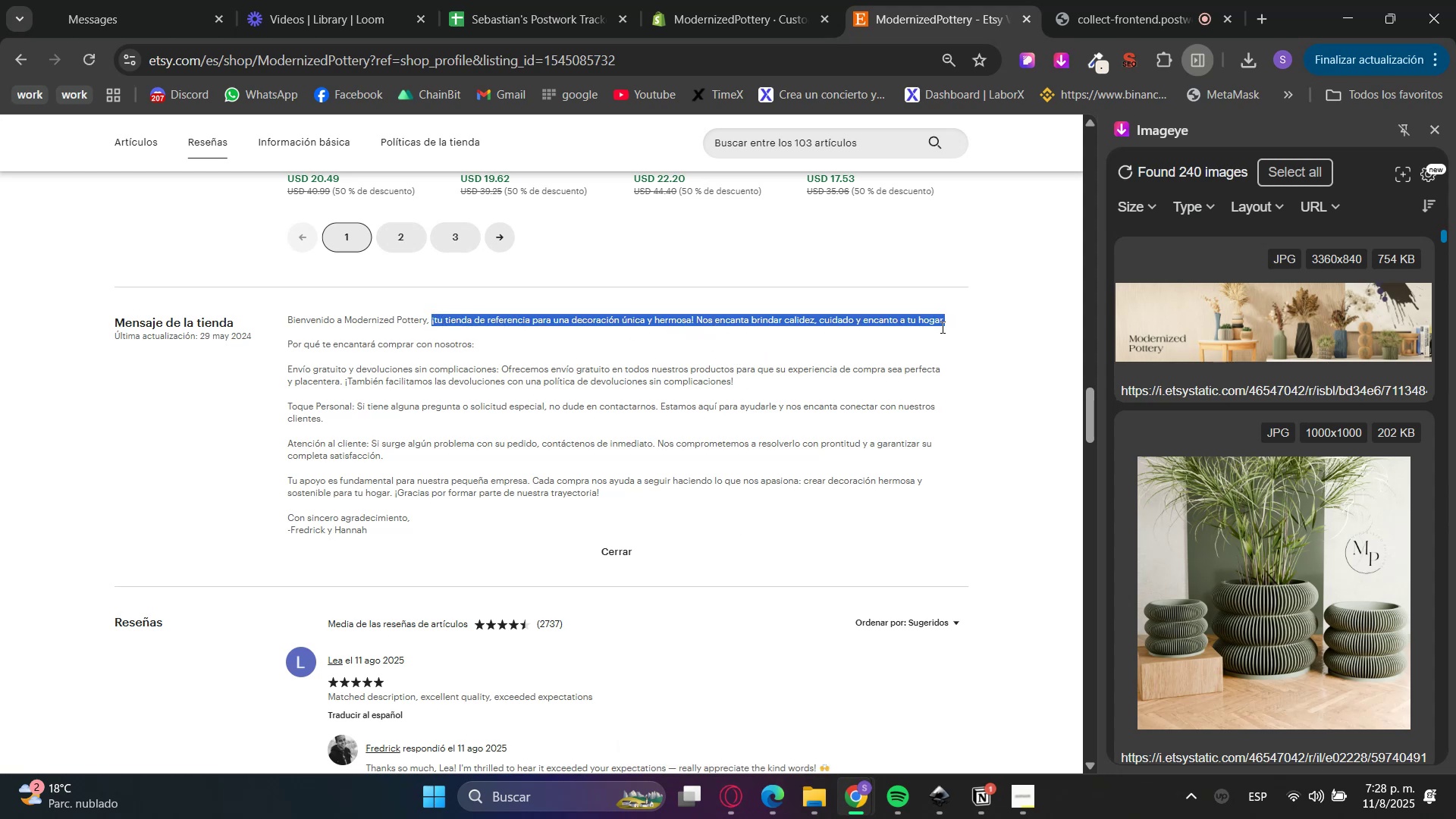 
key(Control+C)
 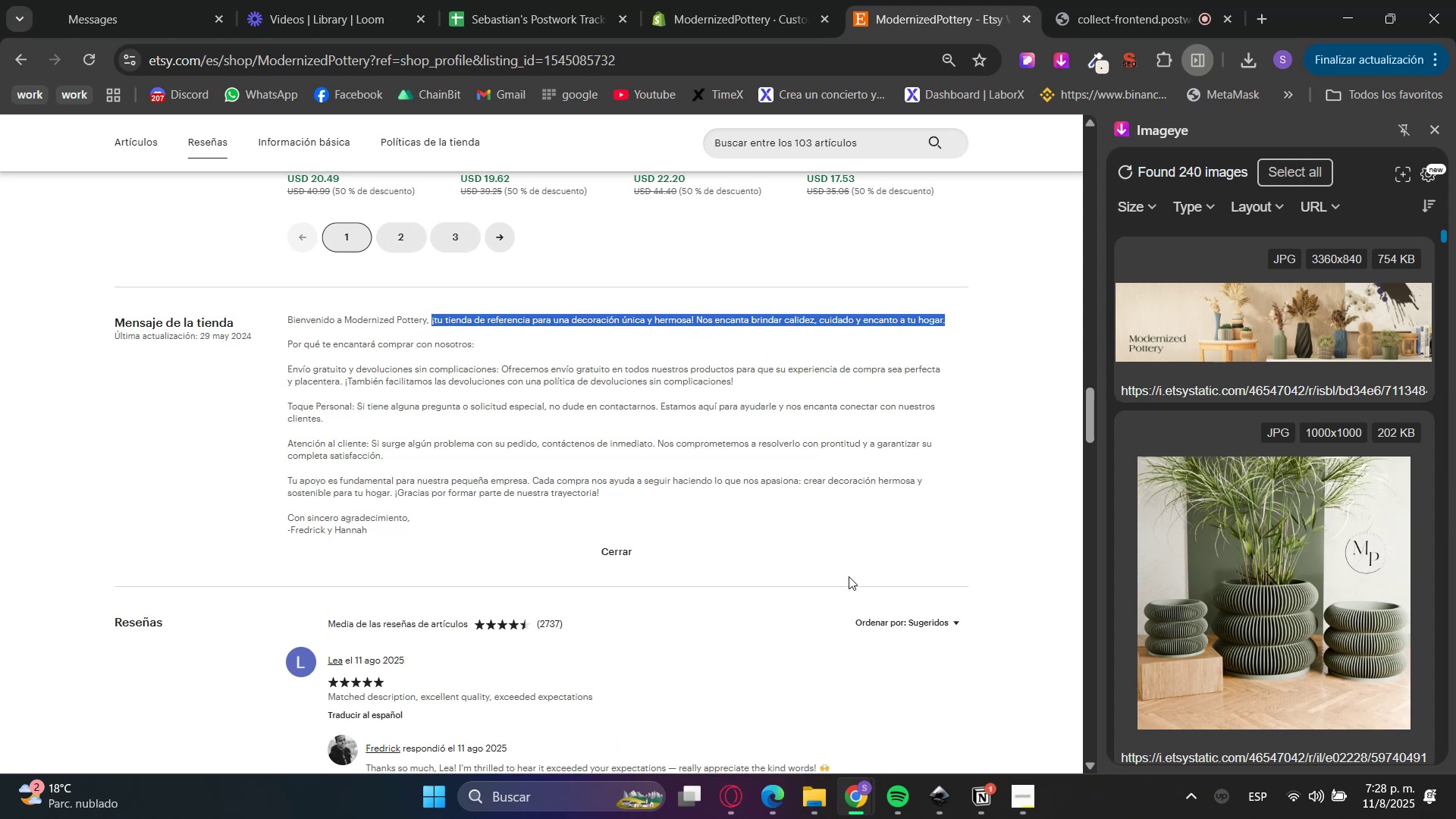 
key(Control+C)
 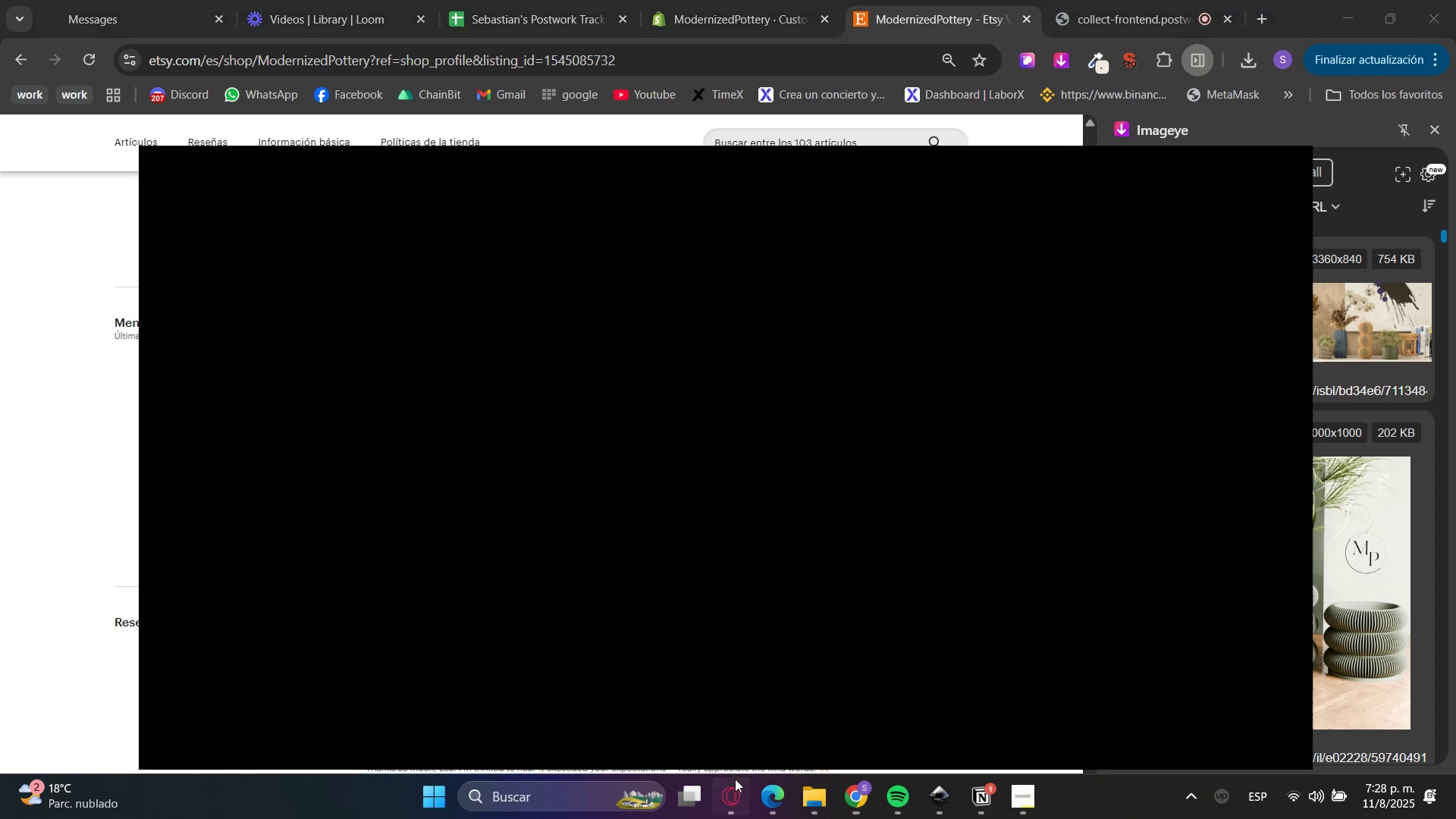 
double_click([755, 708])
 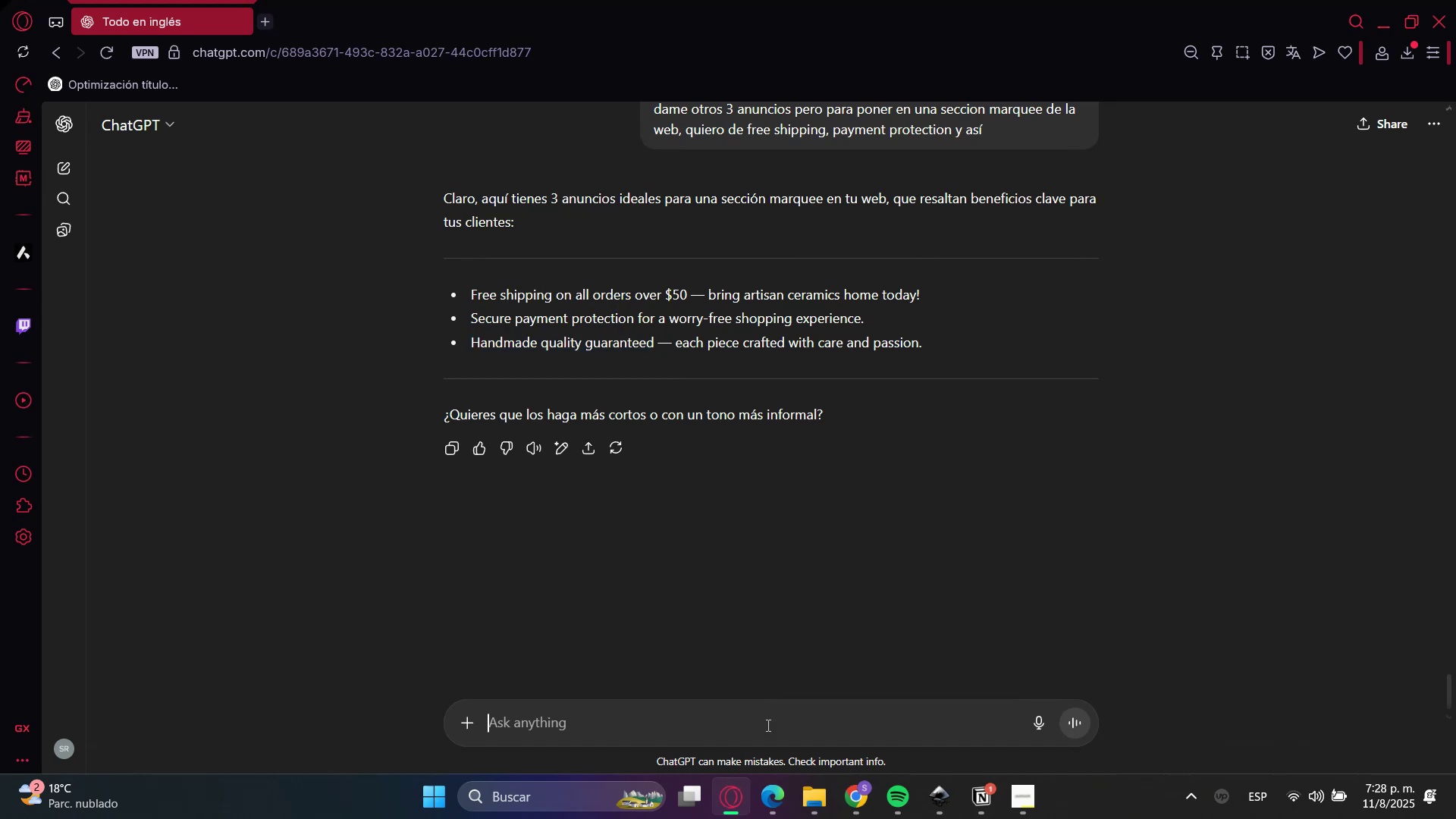 
type(traduce al ingles>)
 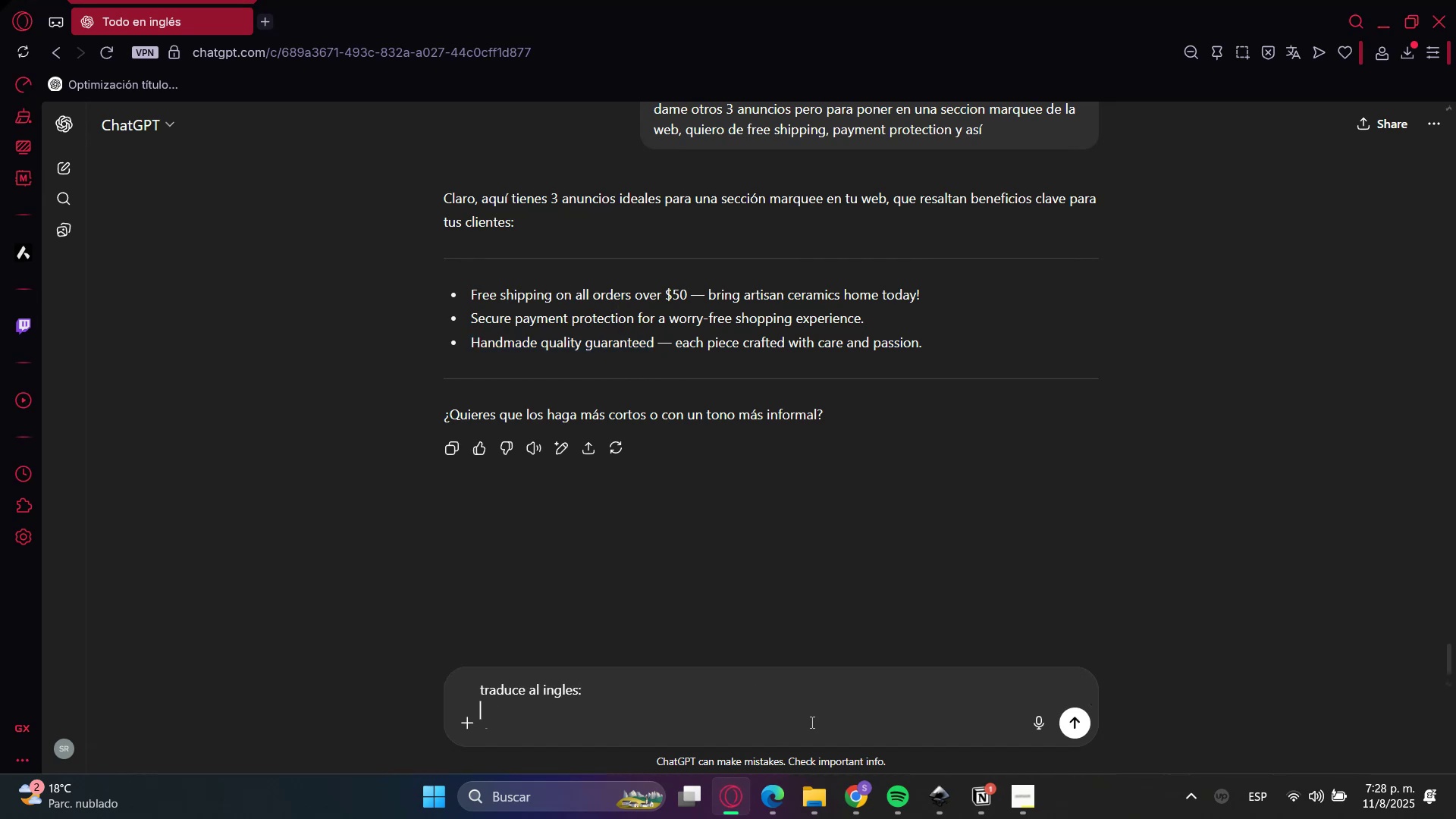 
key(Shift+Enter)
 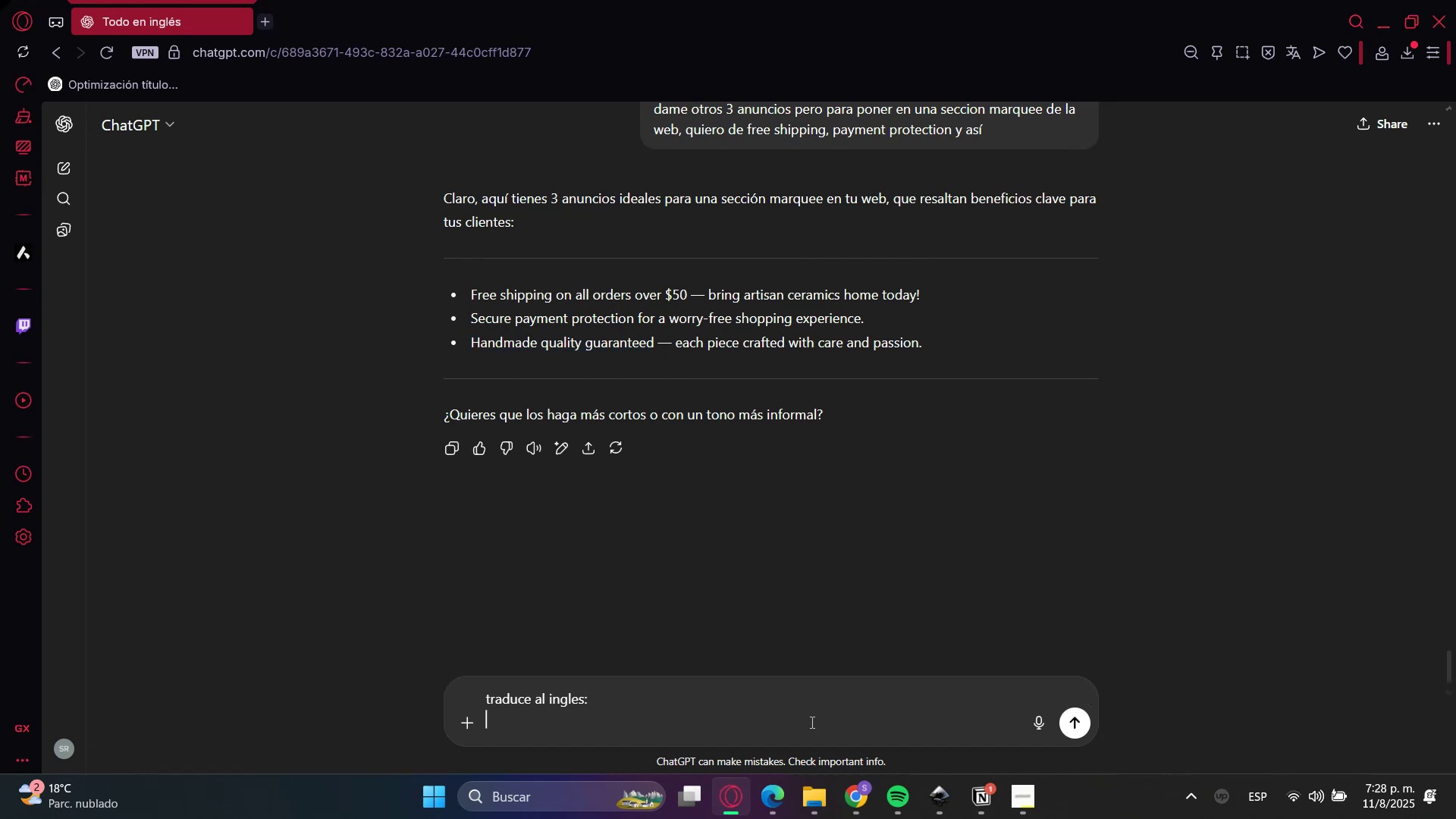 
key(Shift+Enter)
 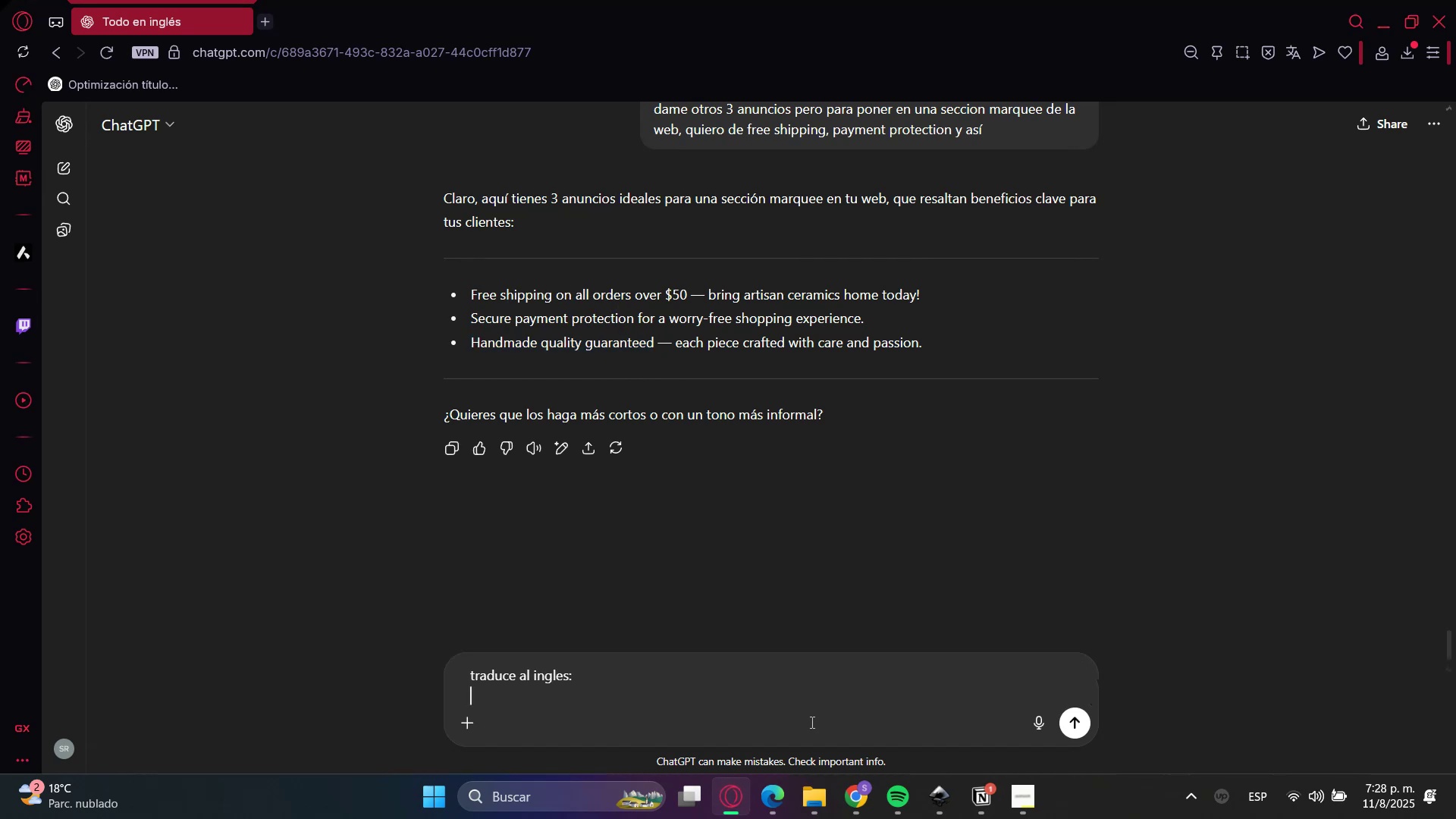 
key(Control+Shift+ControlLeft)
 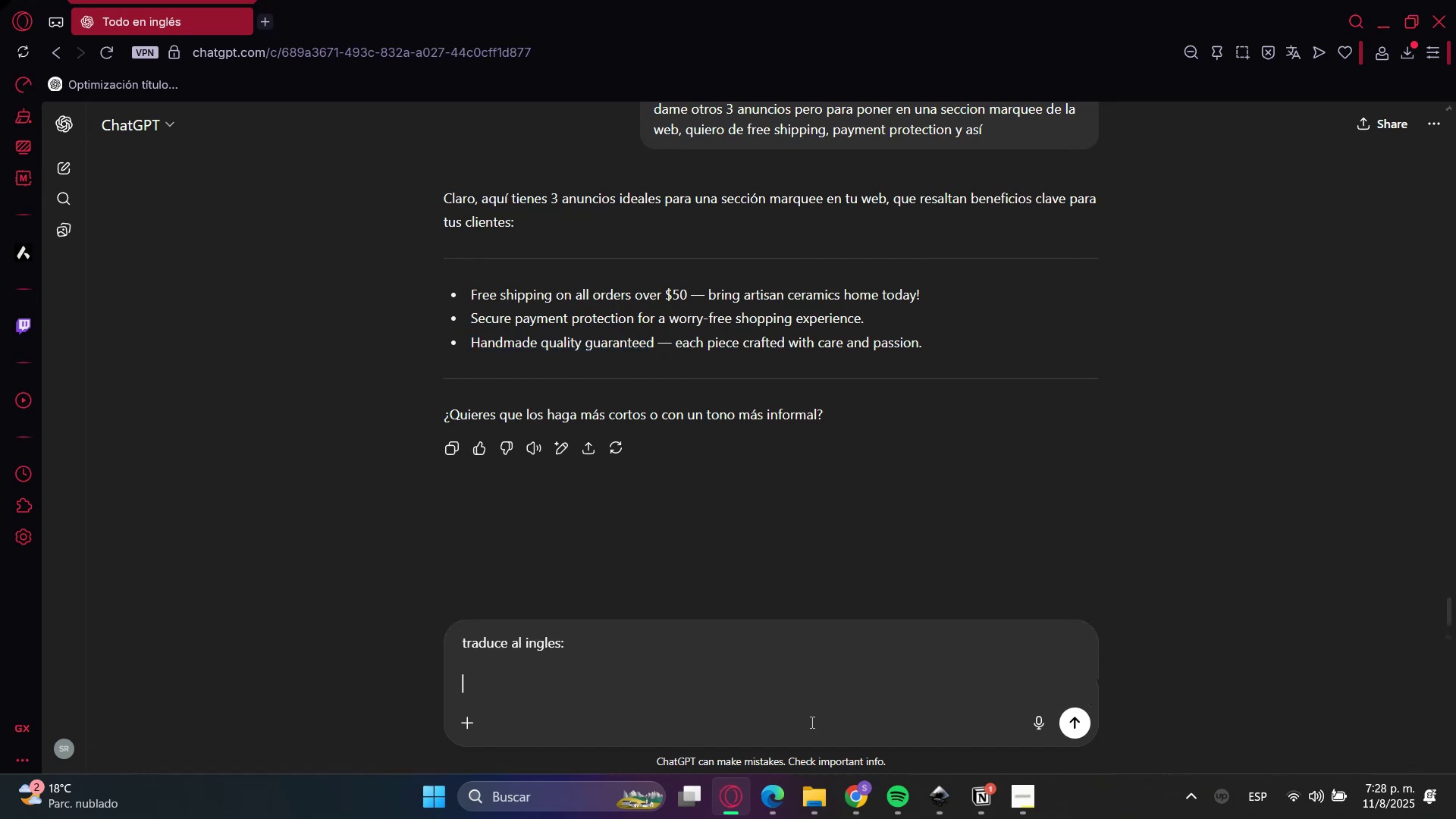 
key(Control+Shift+V)
 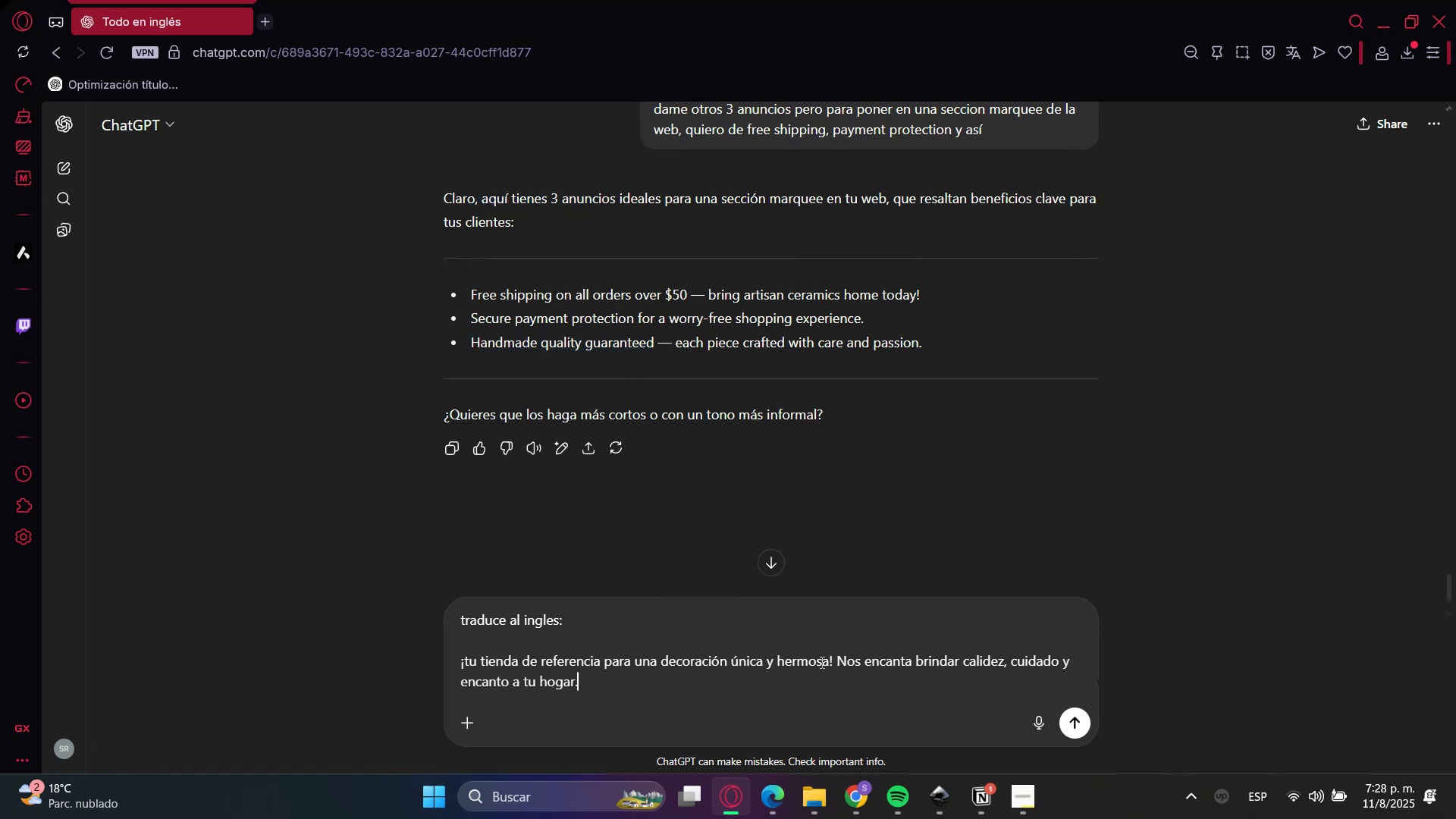 
left_click([839, 663])
 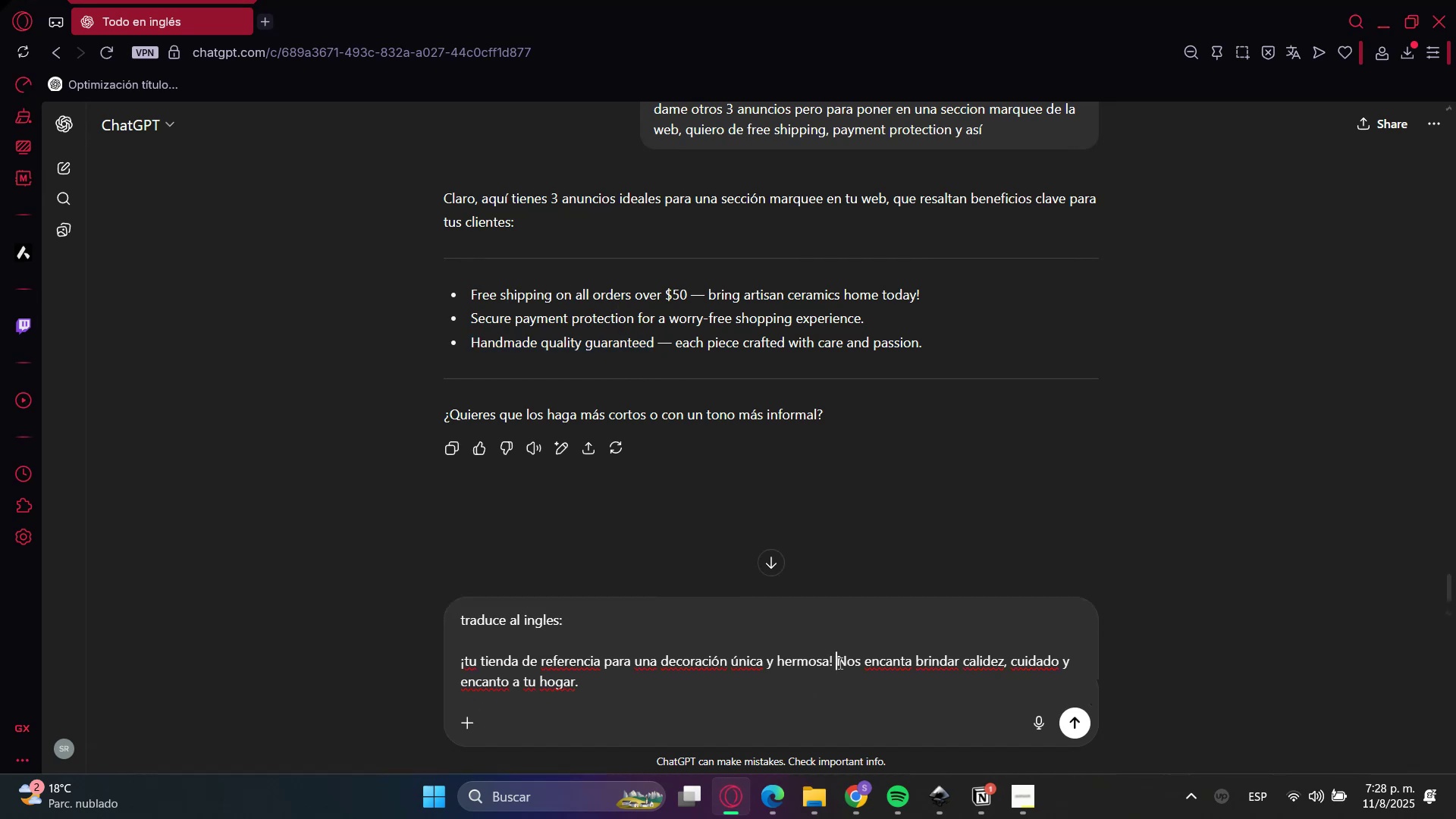 
left_click_drag(start_coordinate=[839, 663], to_coordinate=[925, 661])
 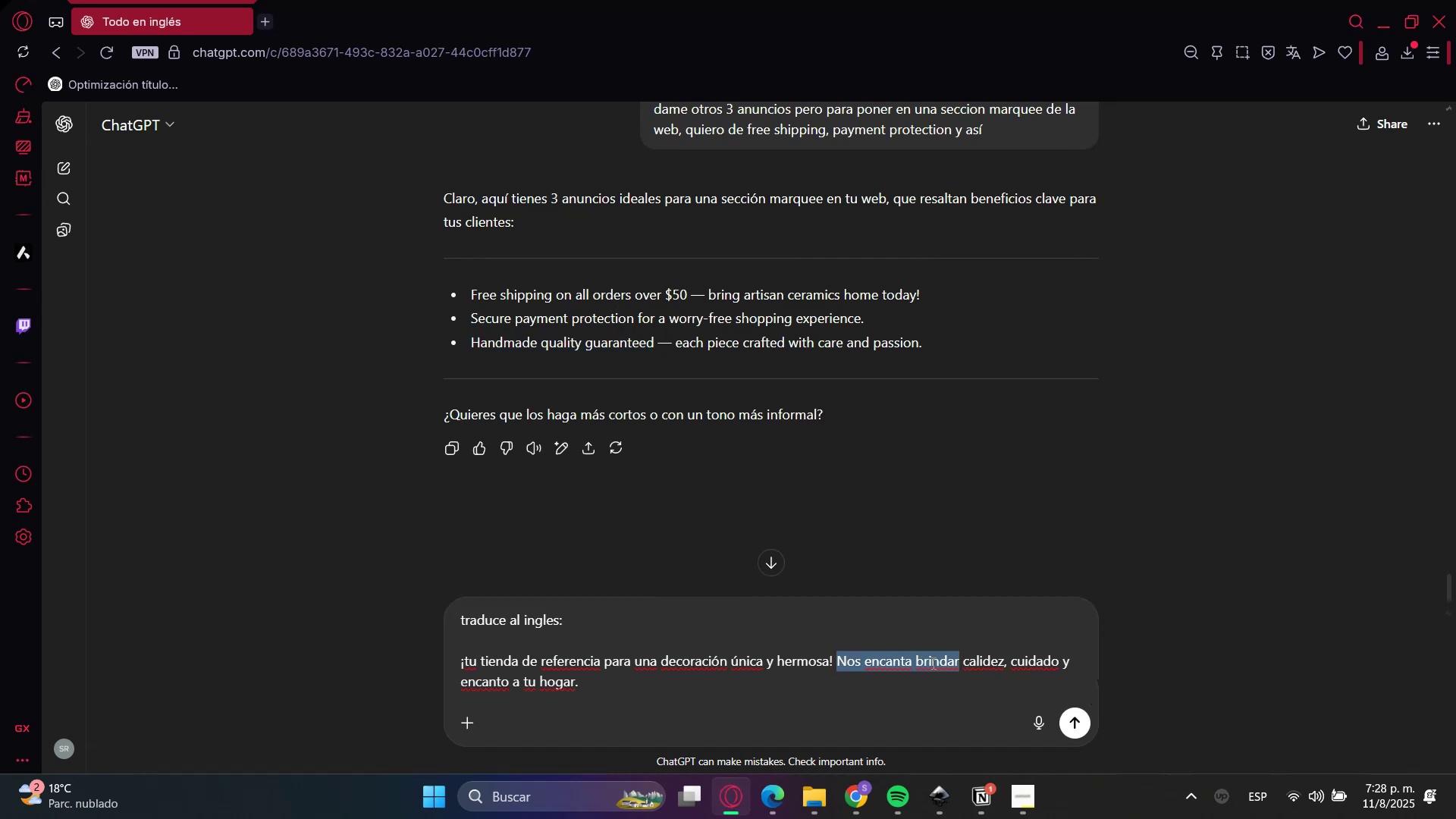 
type(brindamos)
 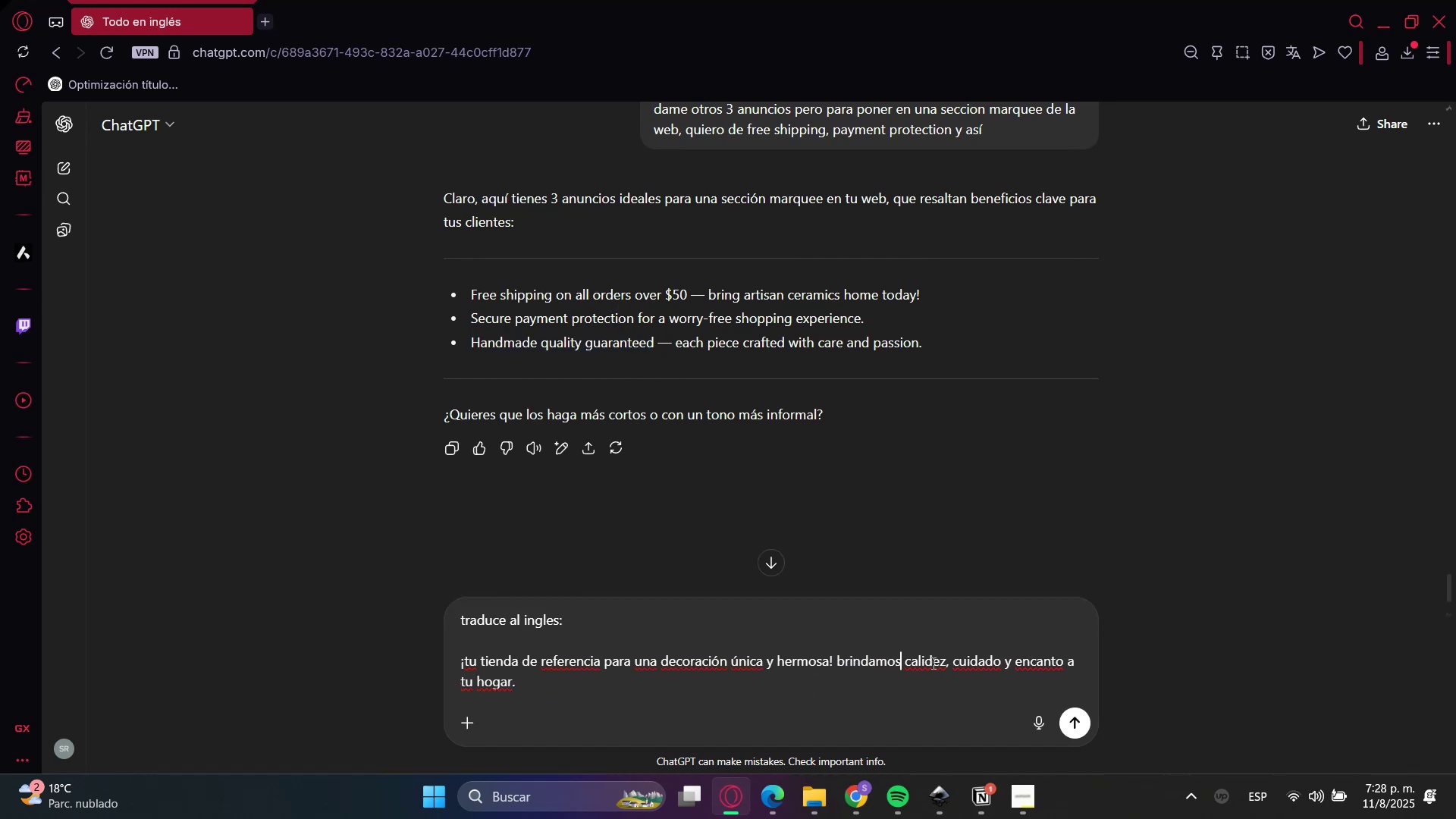 
key(Enter)
 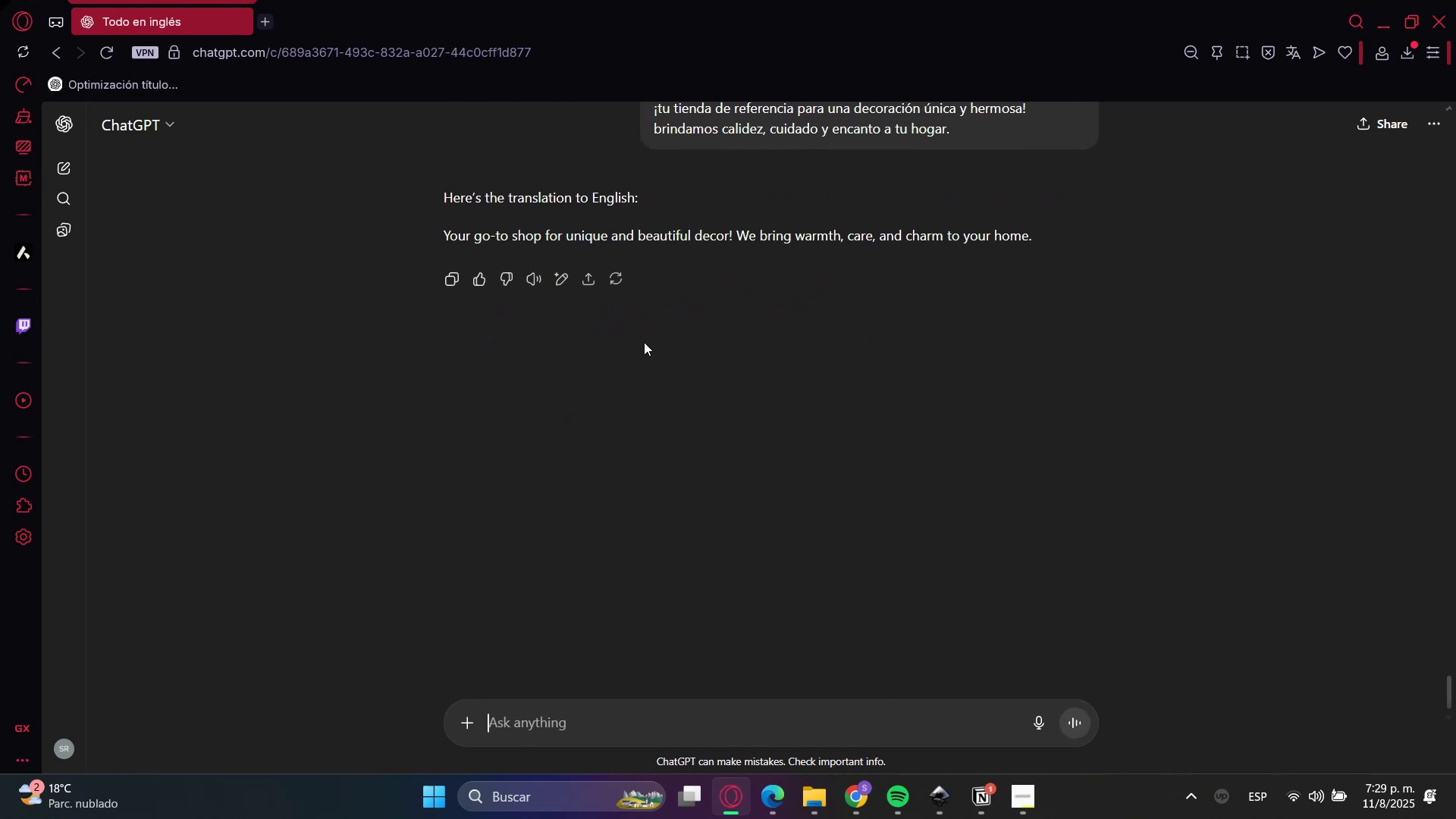 
double_click([478, 224])
 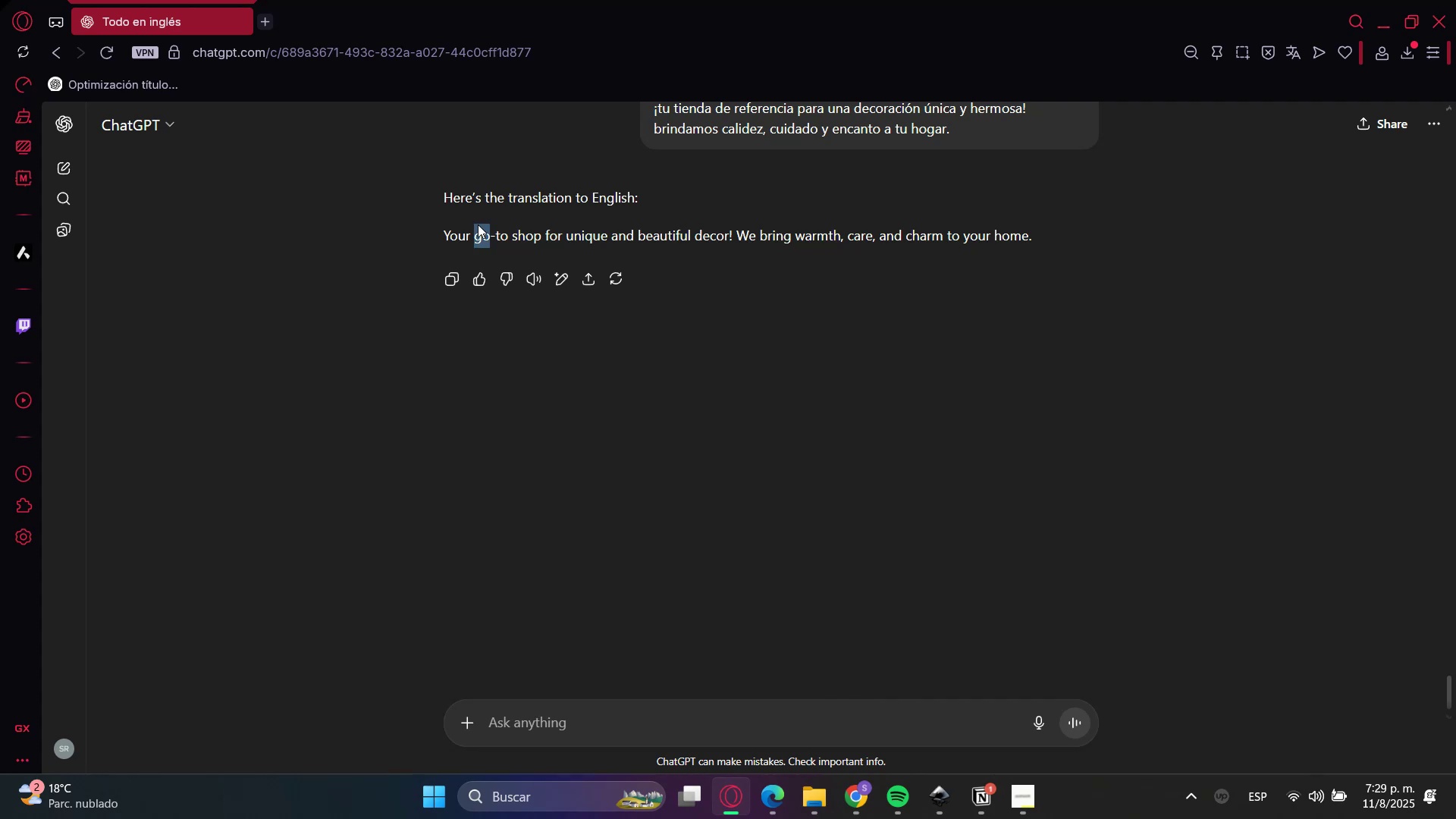 
triple_click([478, 224])
 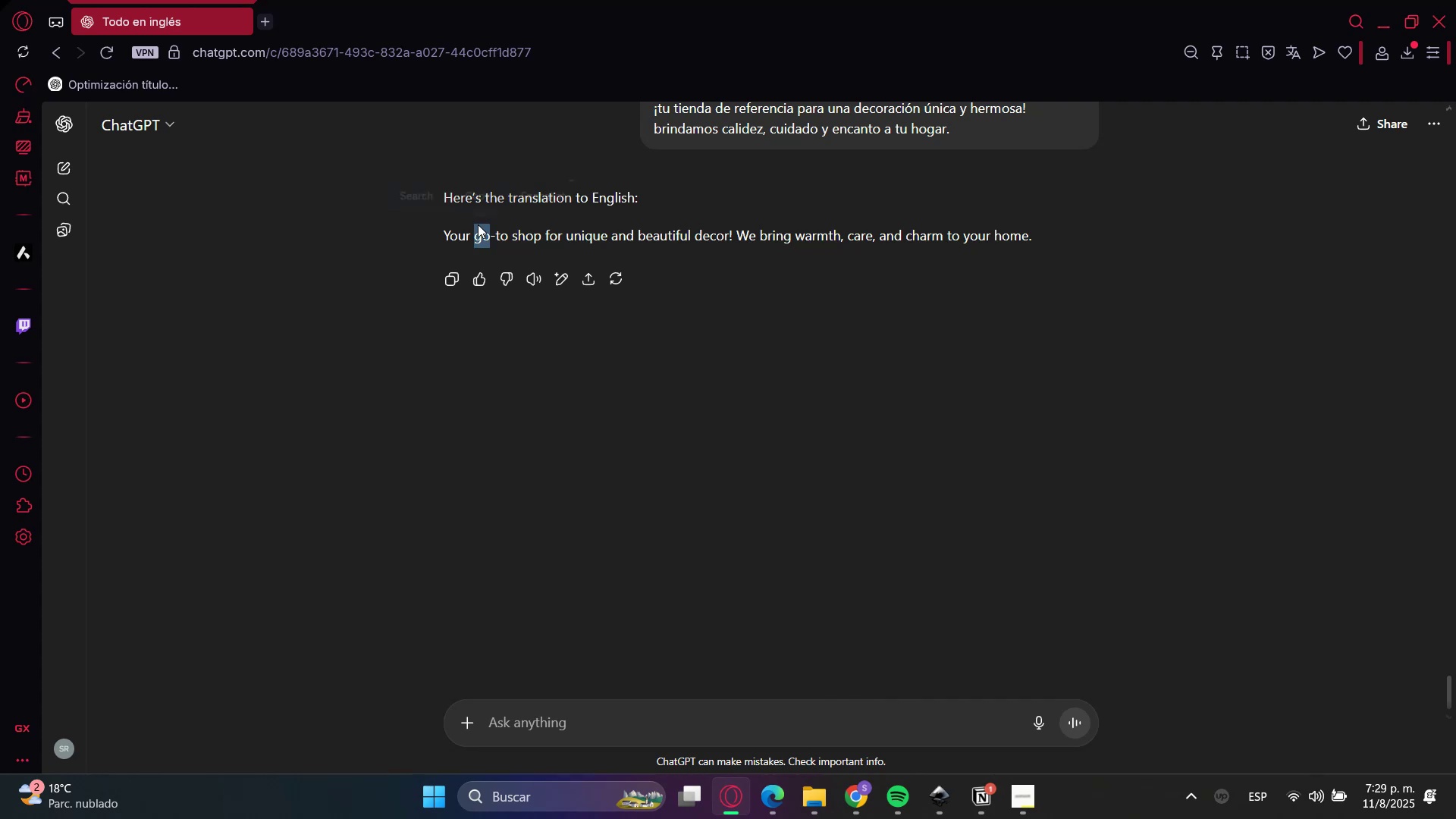 
key(Control+C)
 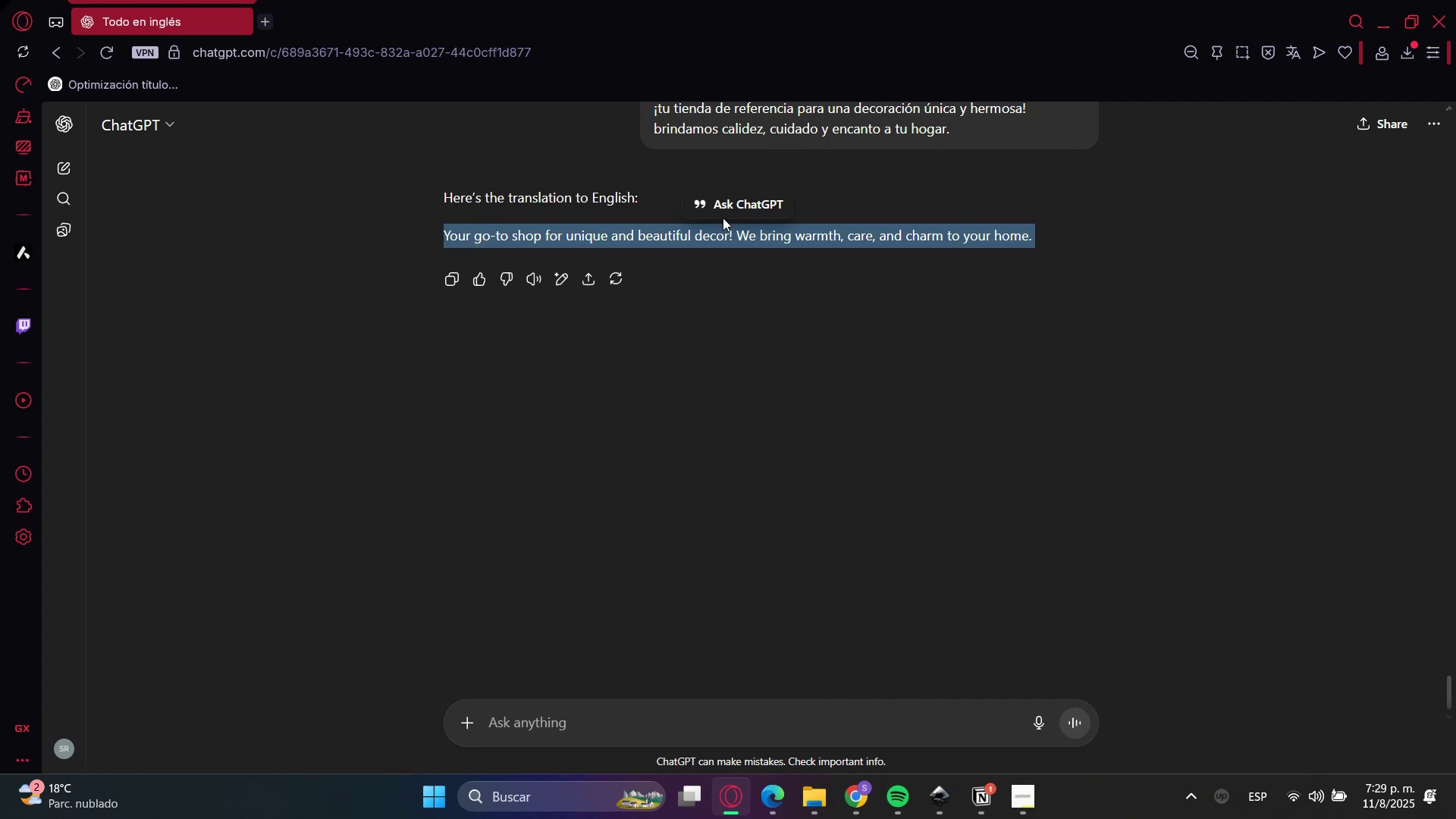 
key(Control+C)
 